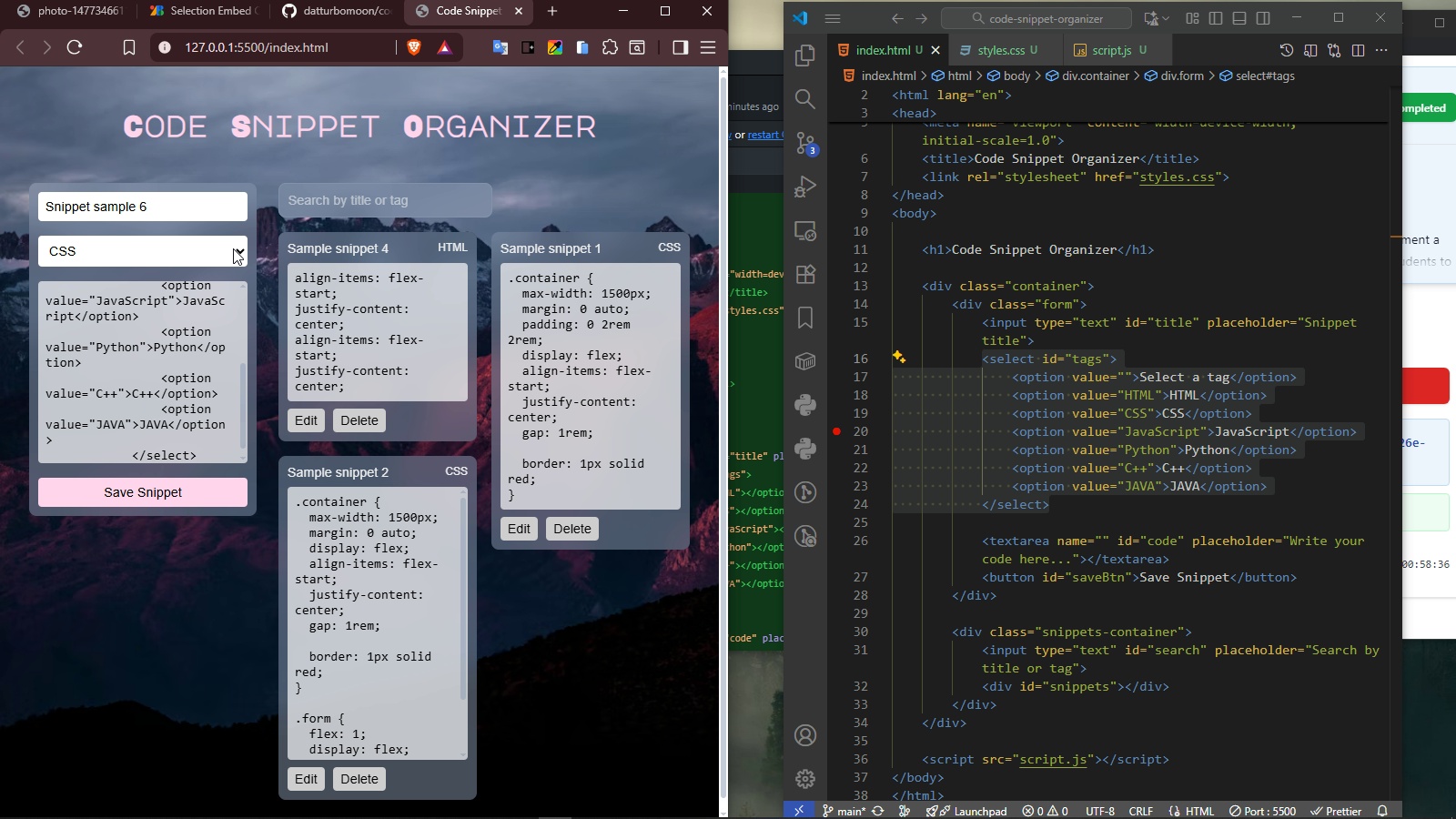 
left_click([233, 248])
 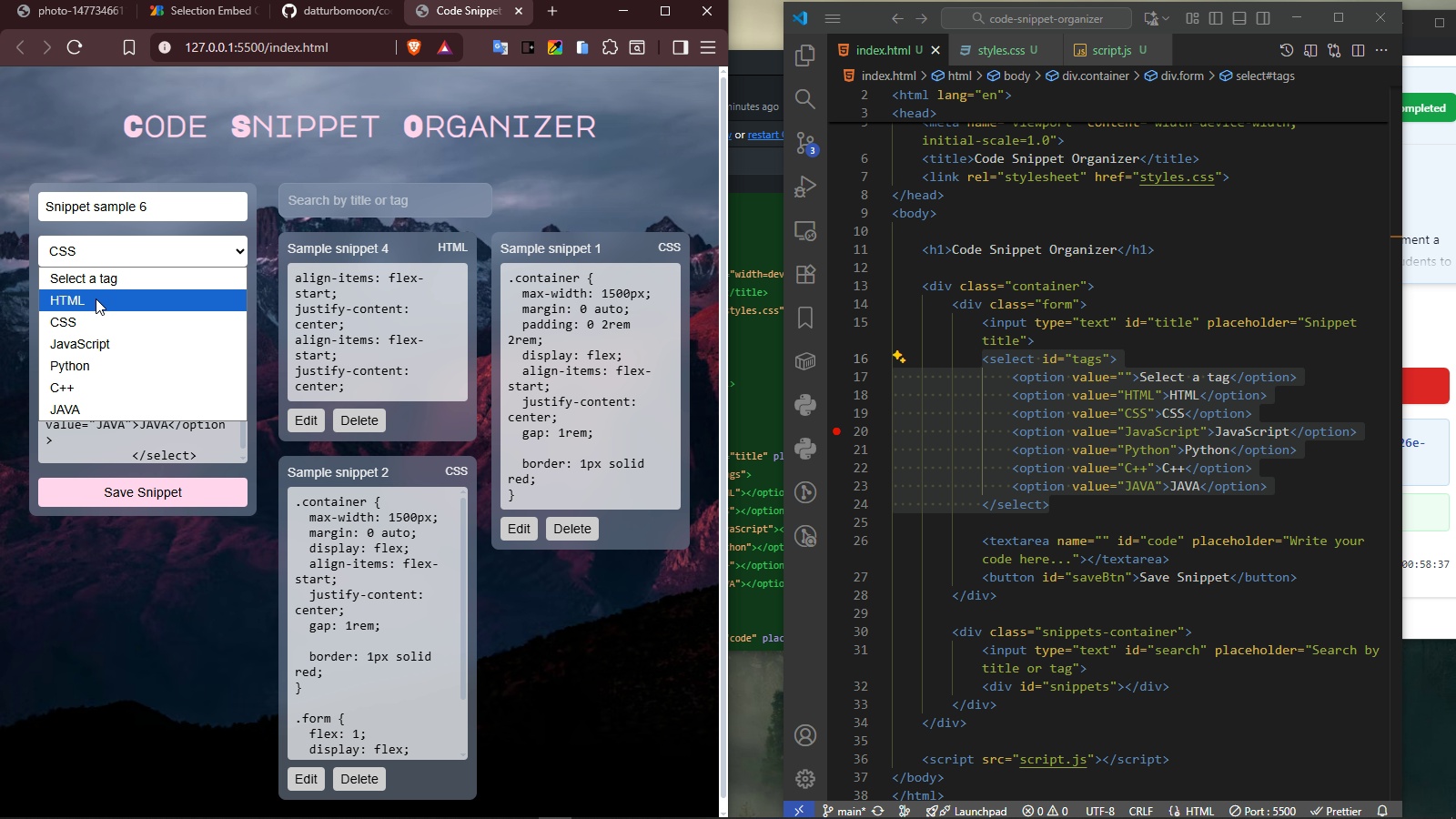 
left_click([96, 298])
 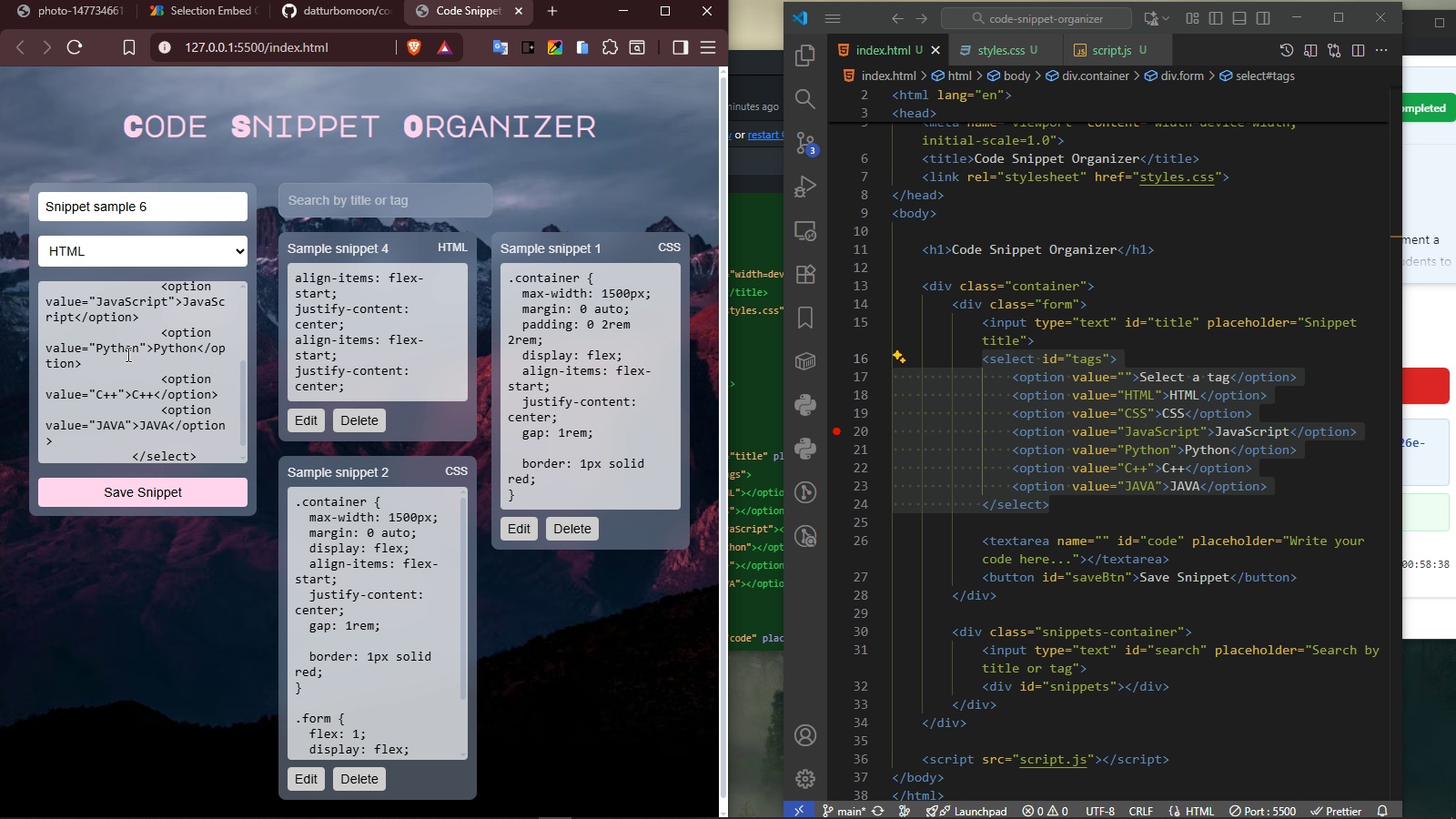 
scroll: coordinate [126, 355], scroll_direction: up, amount: 5.0
 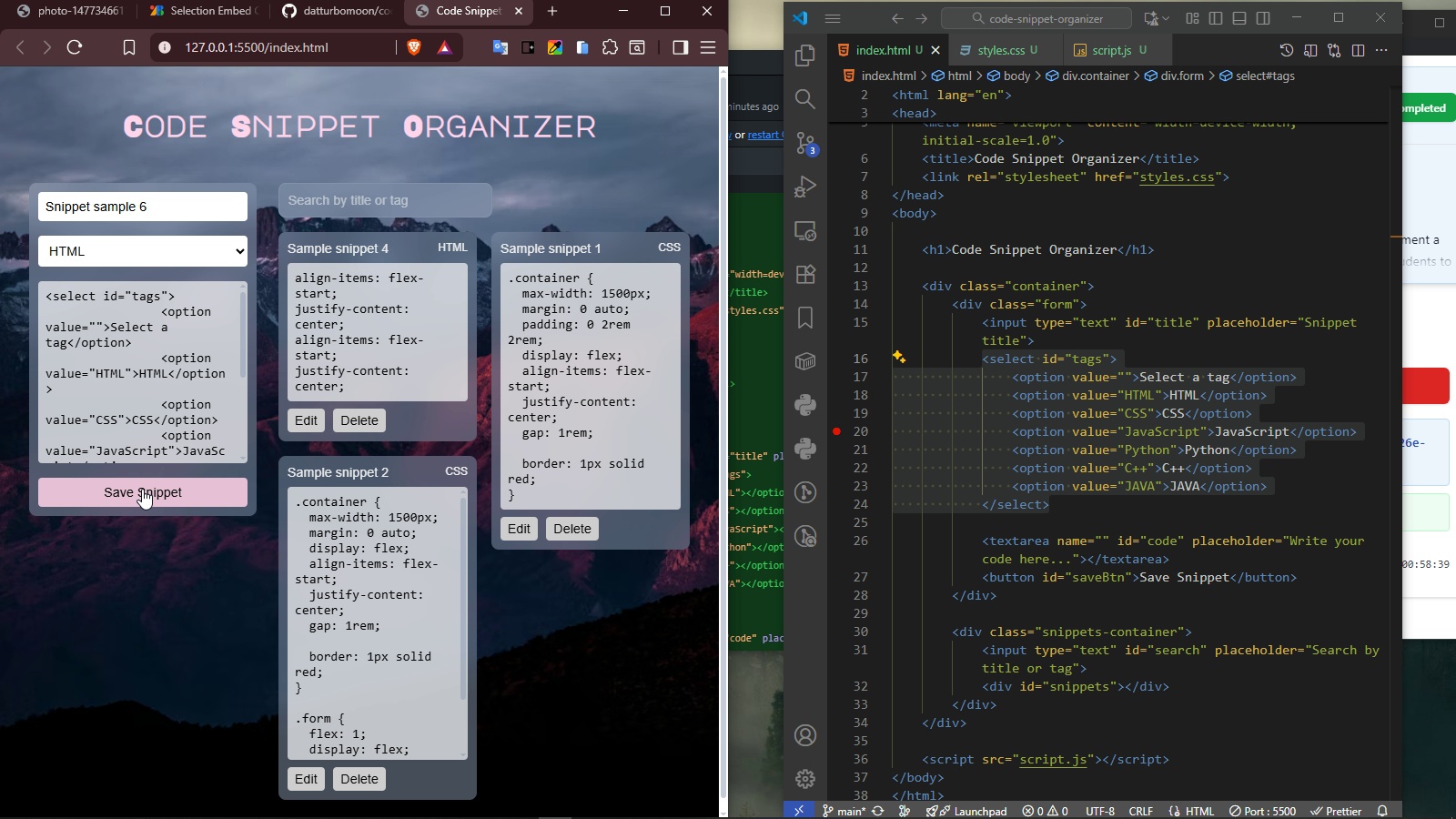 
left_click([141, 490])
 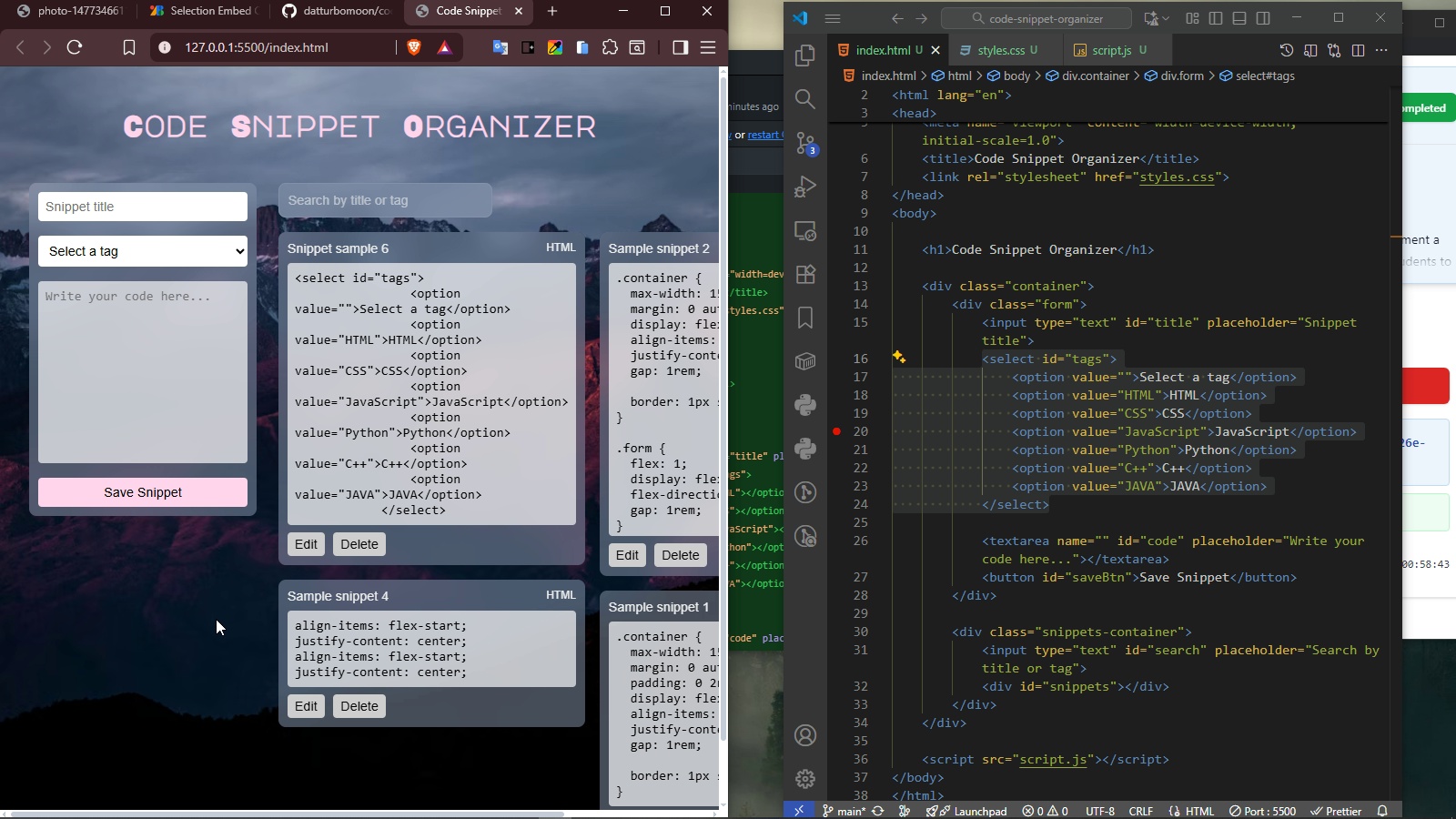 
left_click([656, 2])
 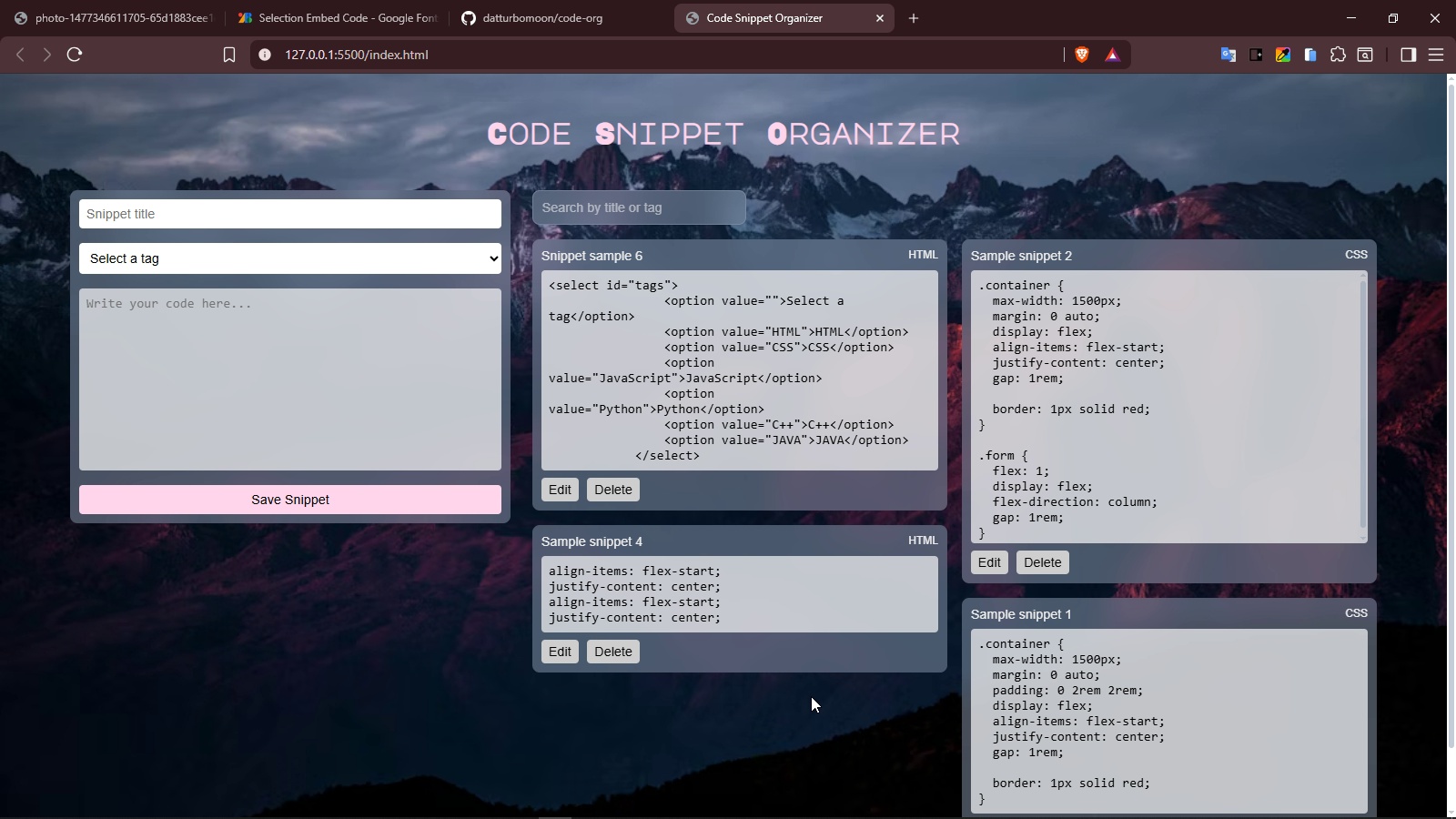 
left_click([805, 713])
 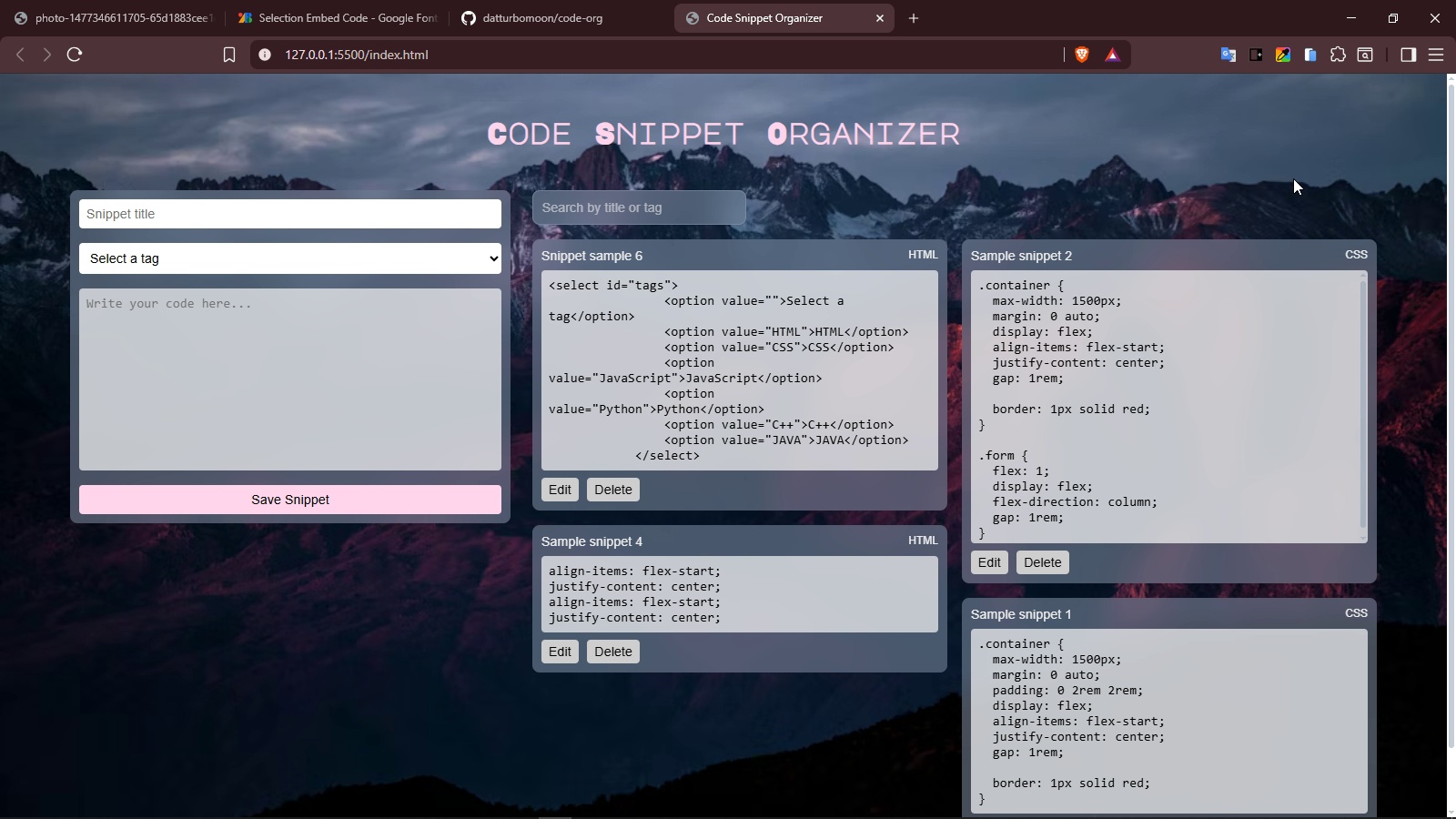 
left_click([1293, 178])
 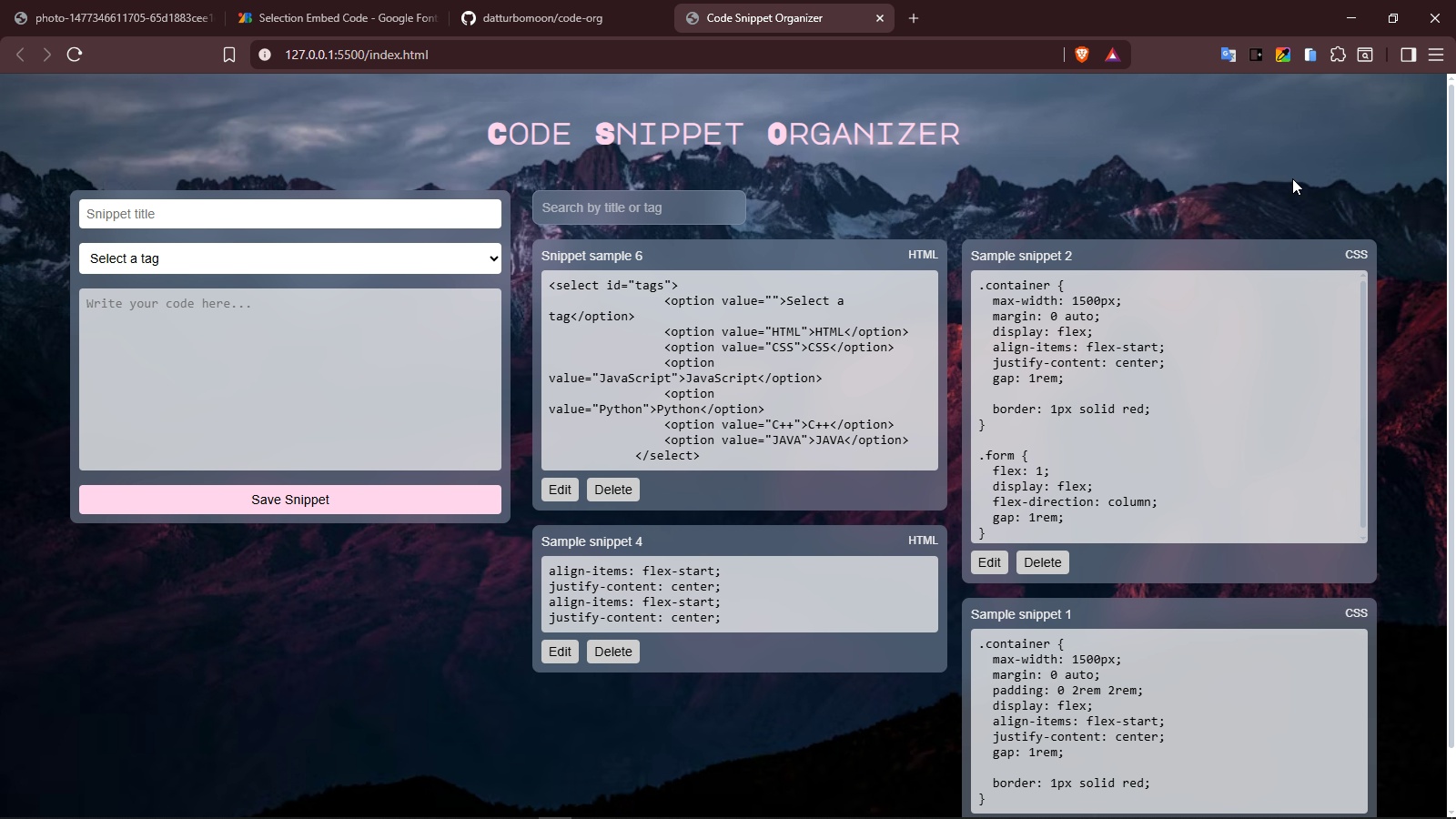 
key(F12)
 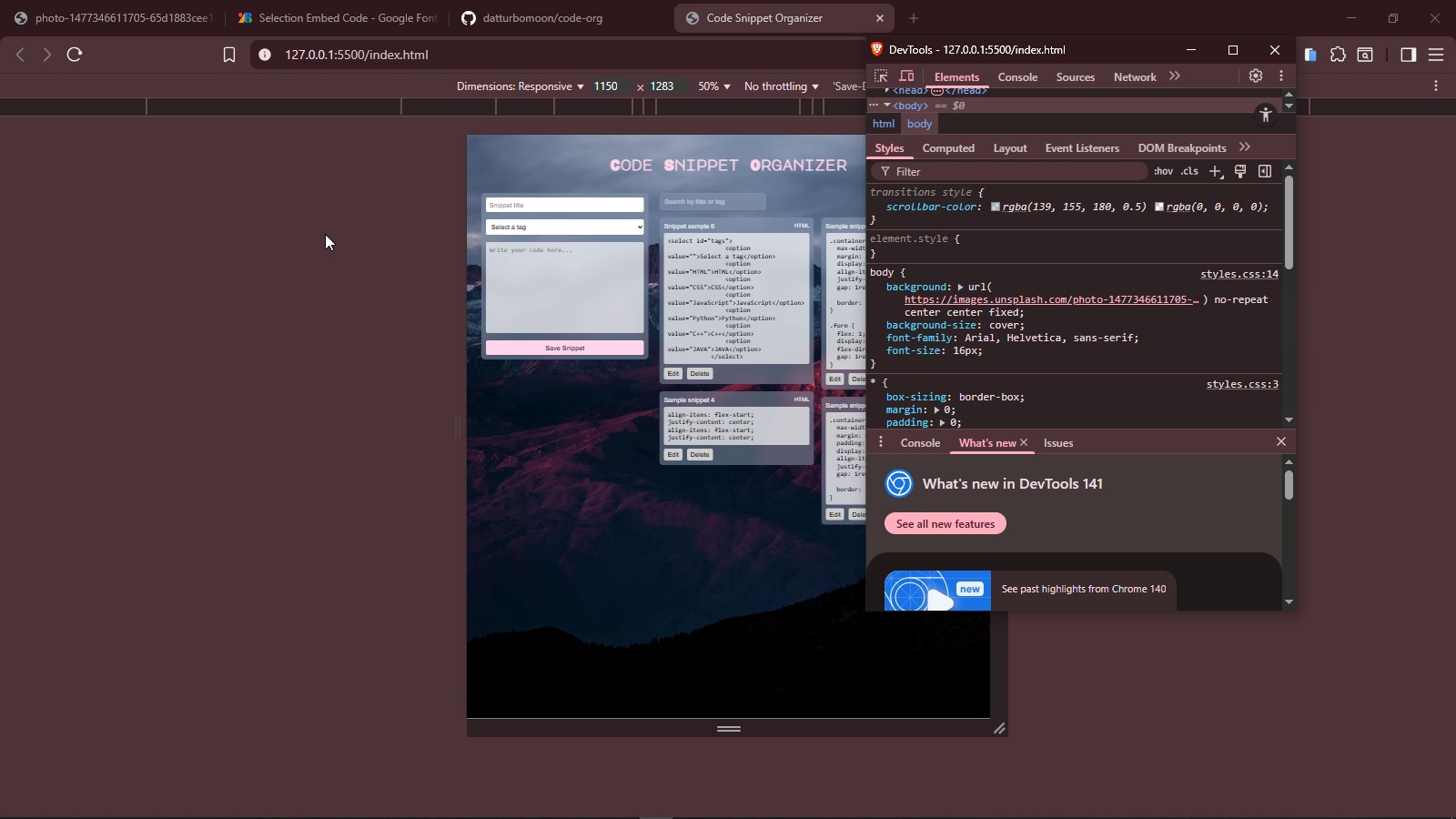 
left_click([301, 264])
 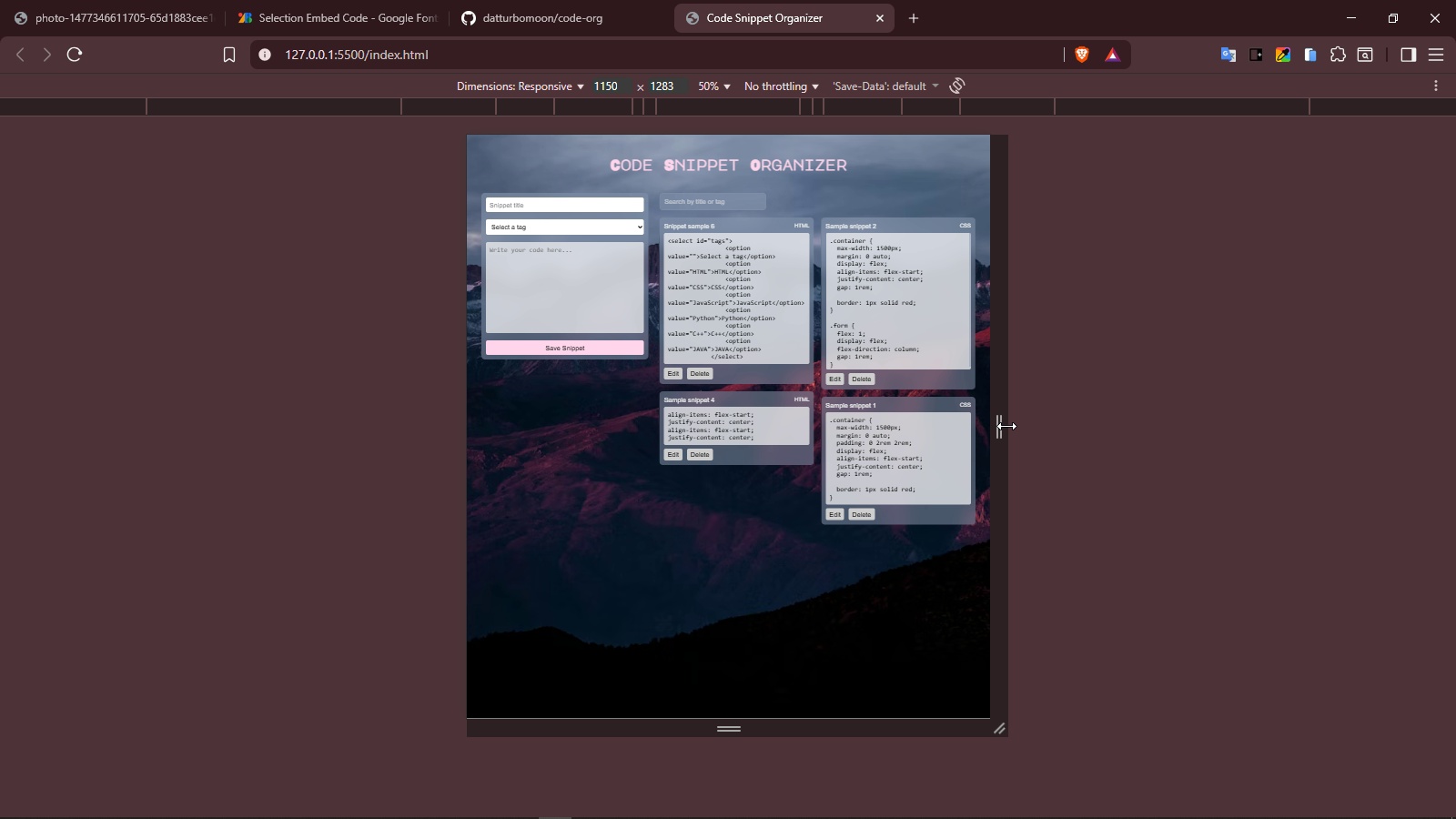 
left_click_drag(start_coordinate=[1006, 426], to_coordinate=[1145, 437])
 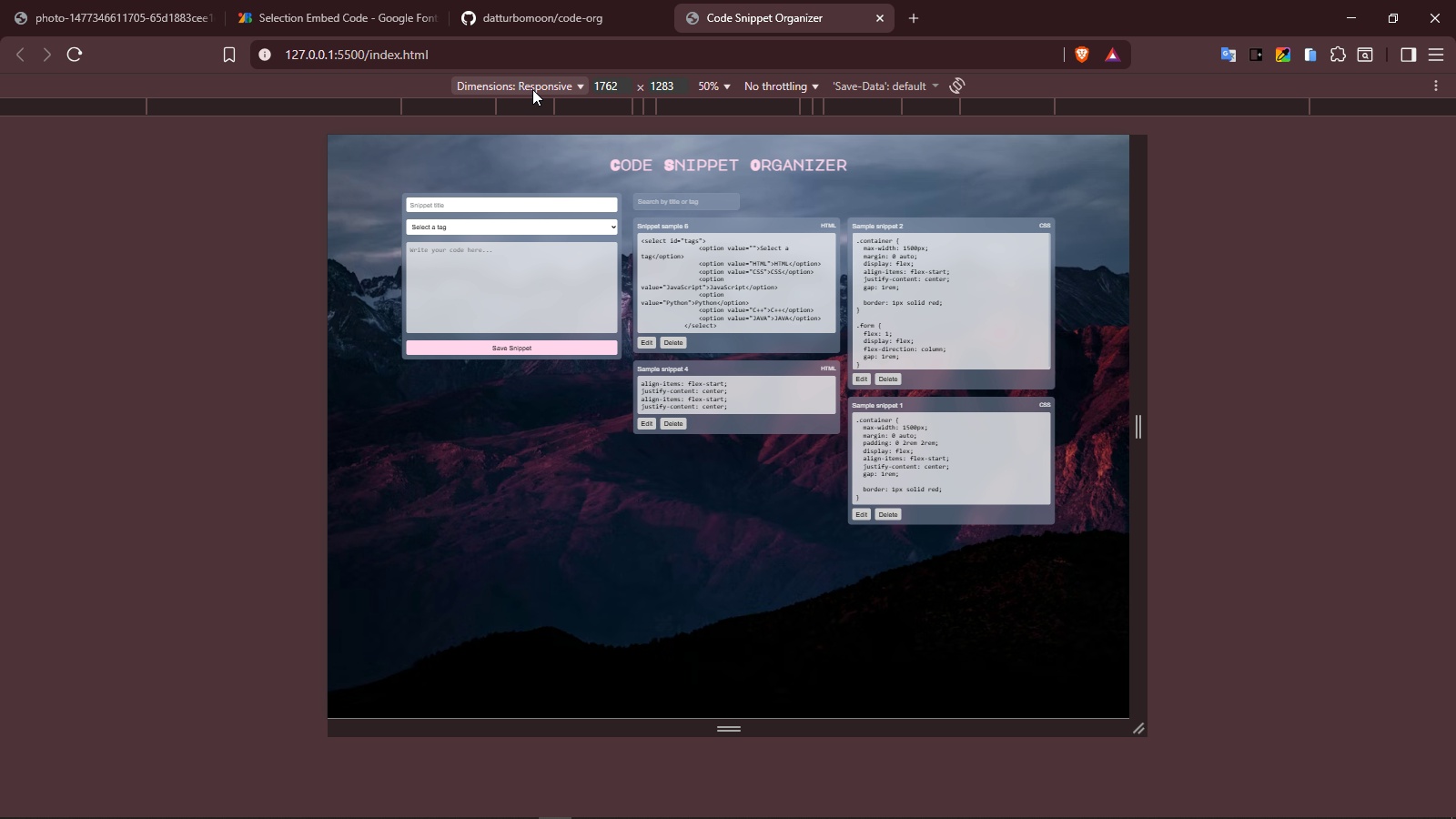 
left_click([531, 86])
 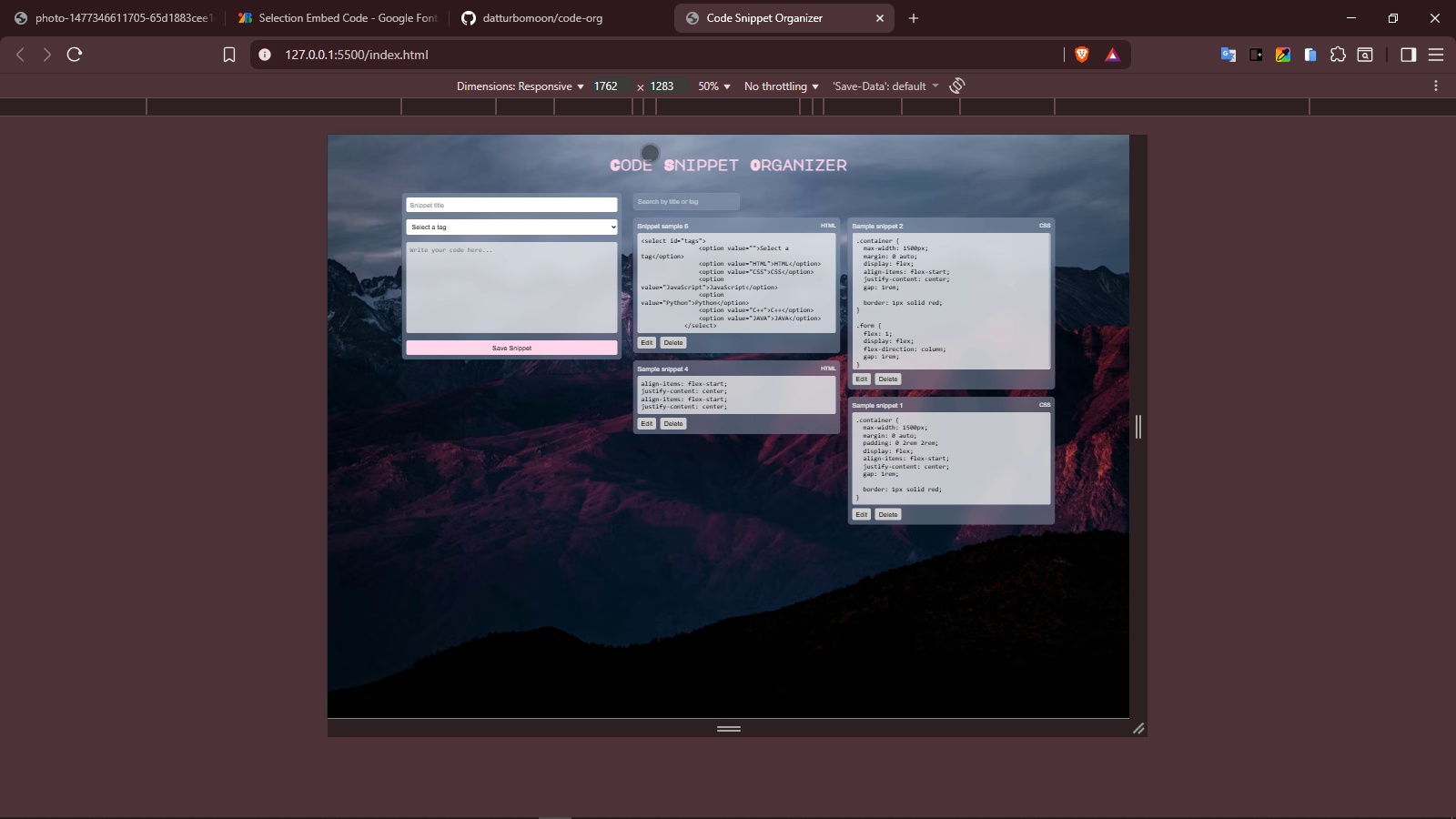 
left_click([650, 153])
 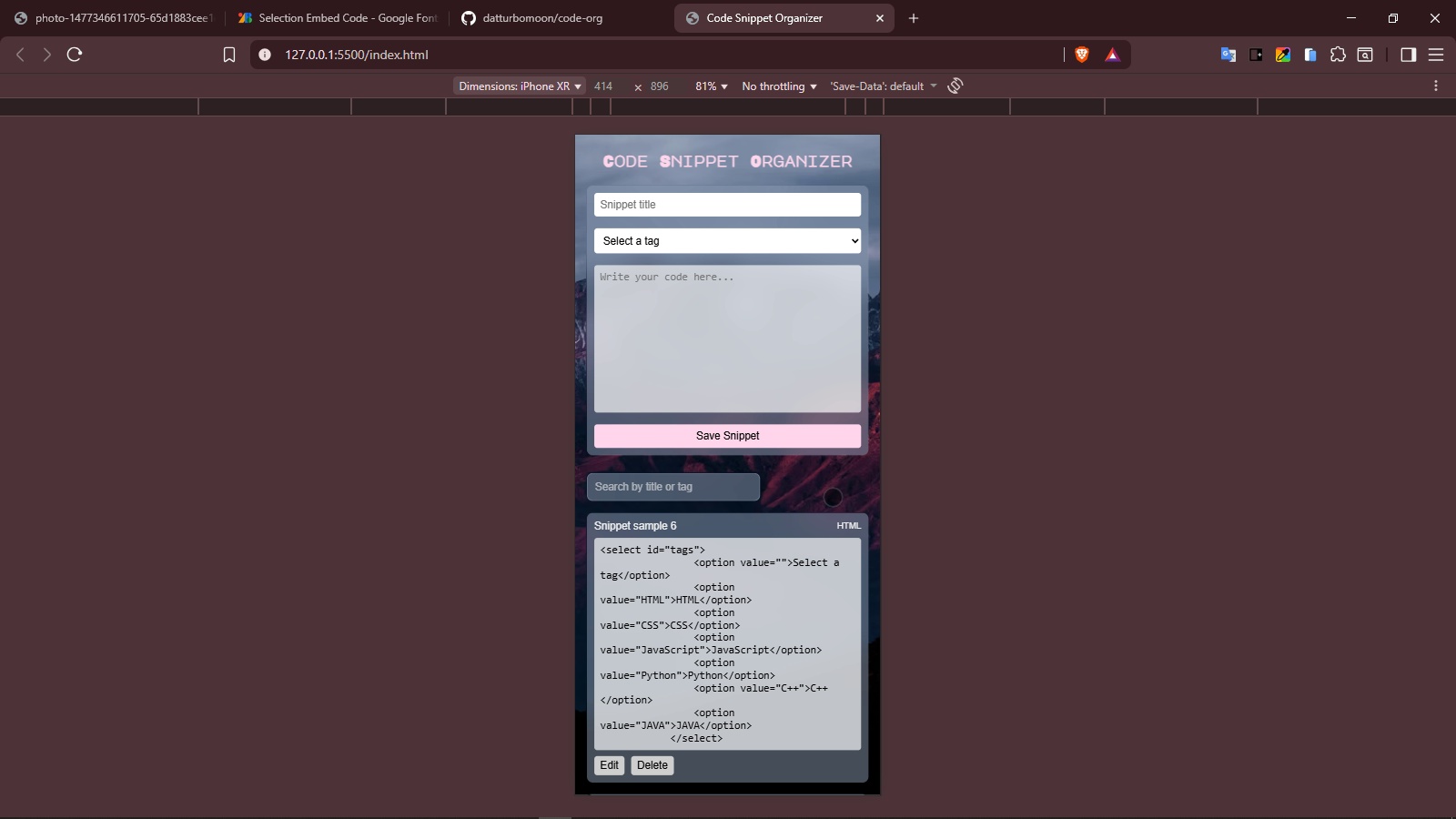 
scroll: coordinate [842, 493], scroll_direction: down, amount: 4.0
 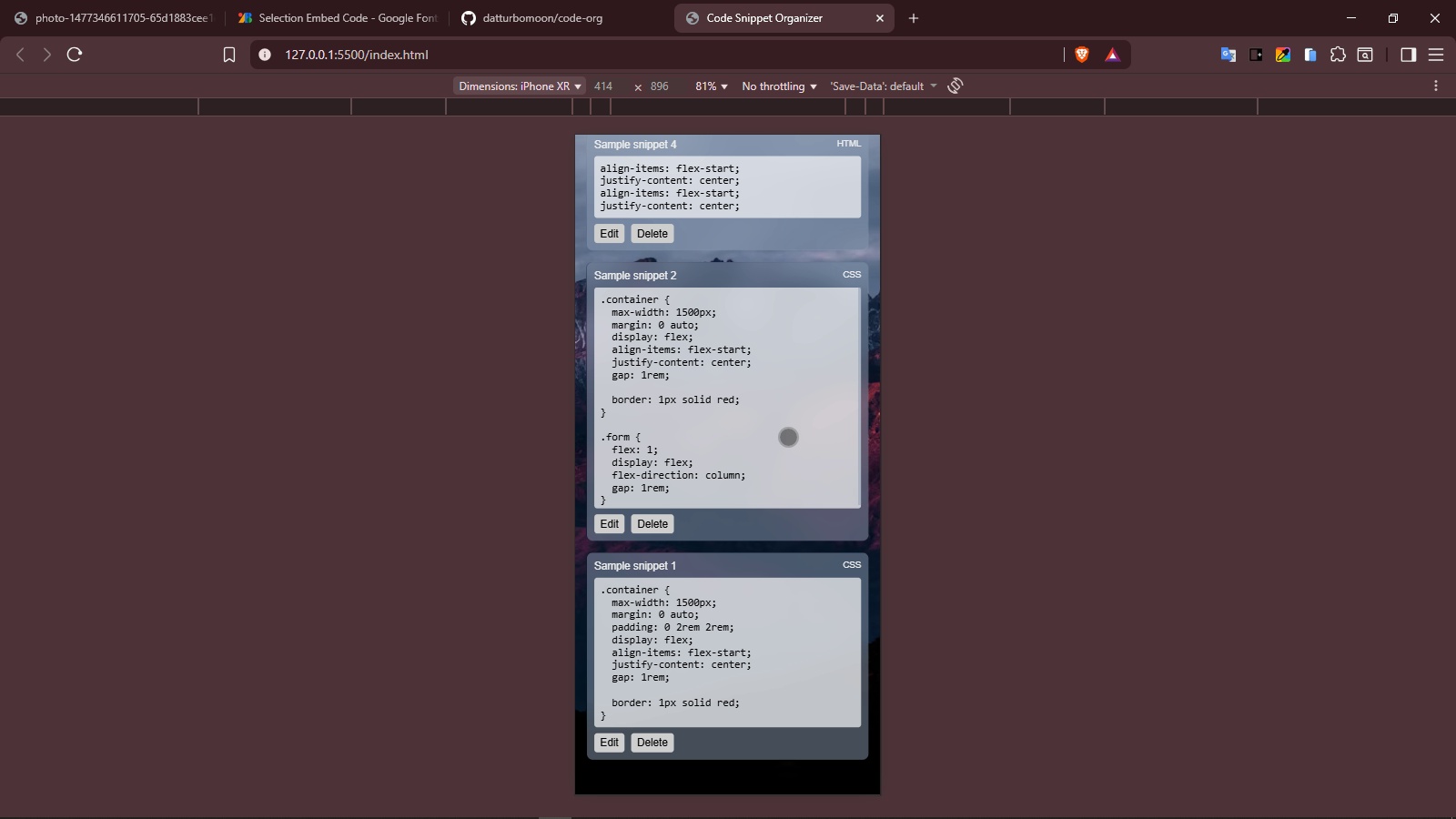 
left_click([788, 437])
 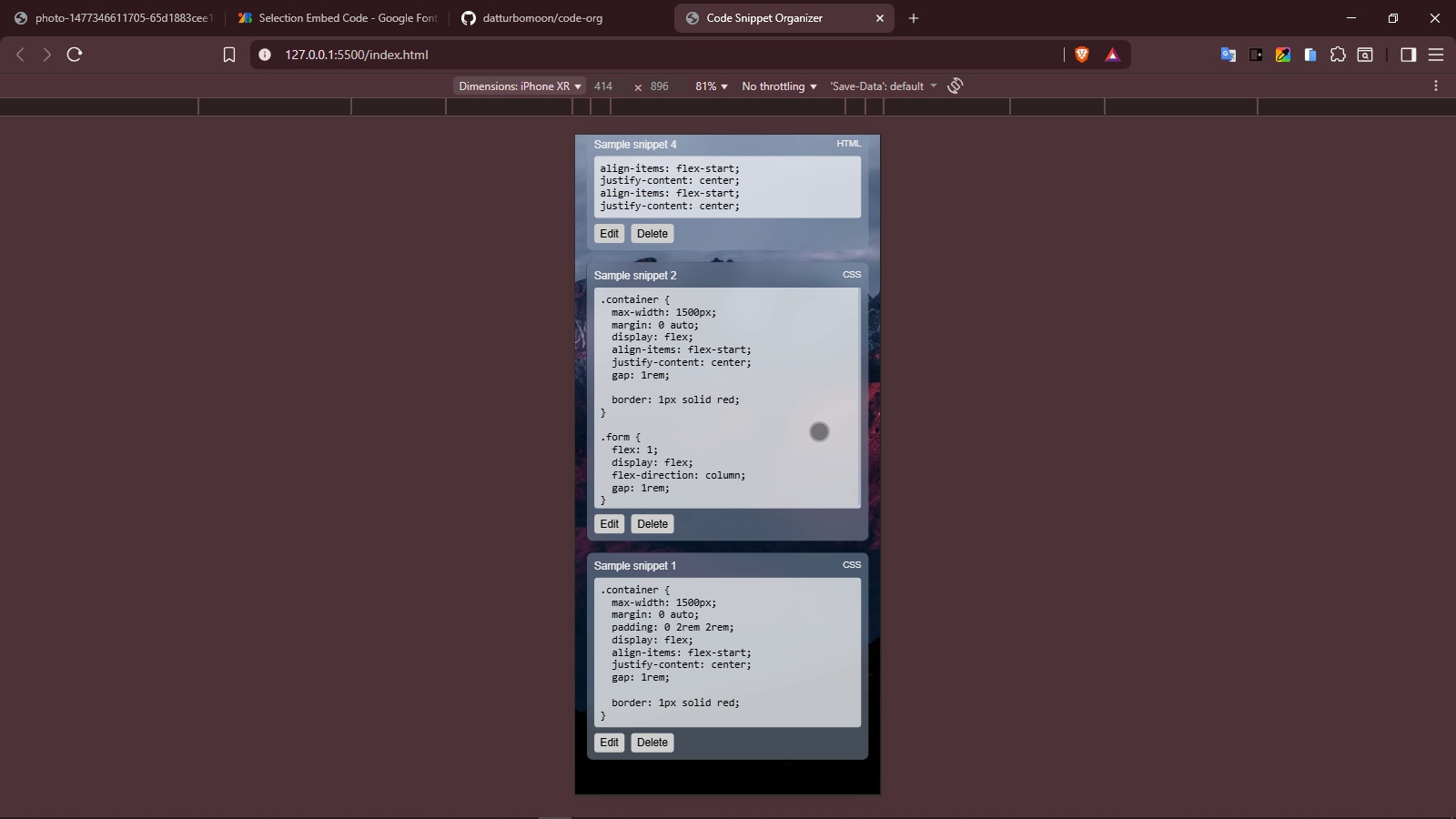 
scroll: coordinate [835, 451], scroll_direction: up, amount: 13.0
 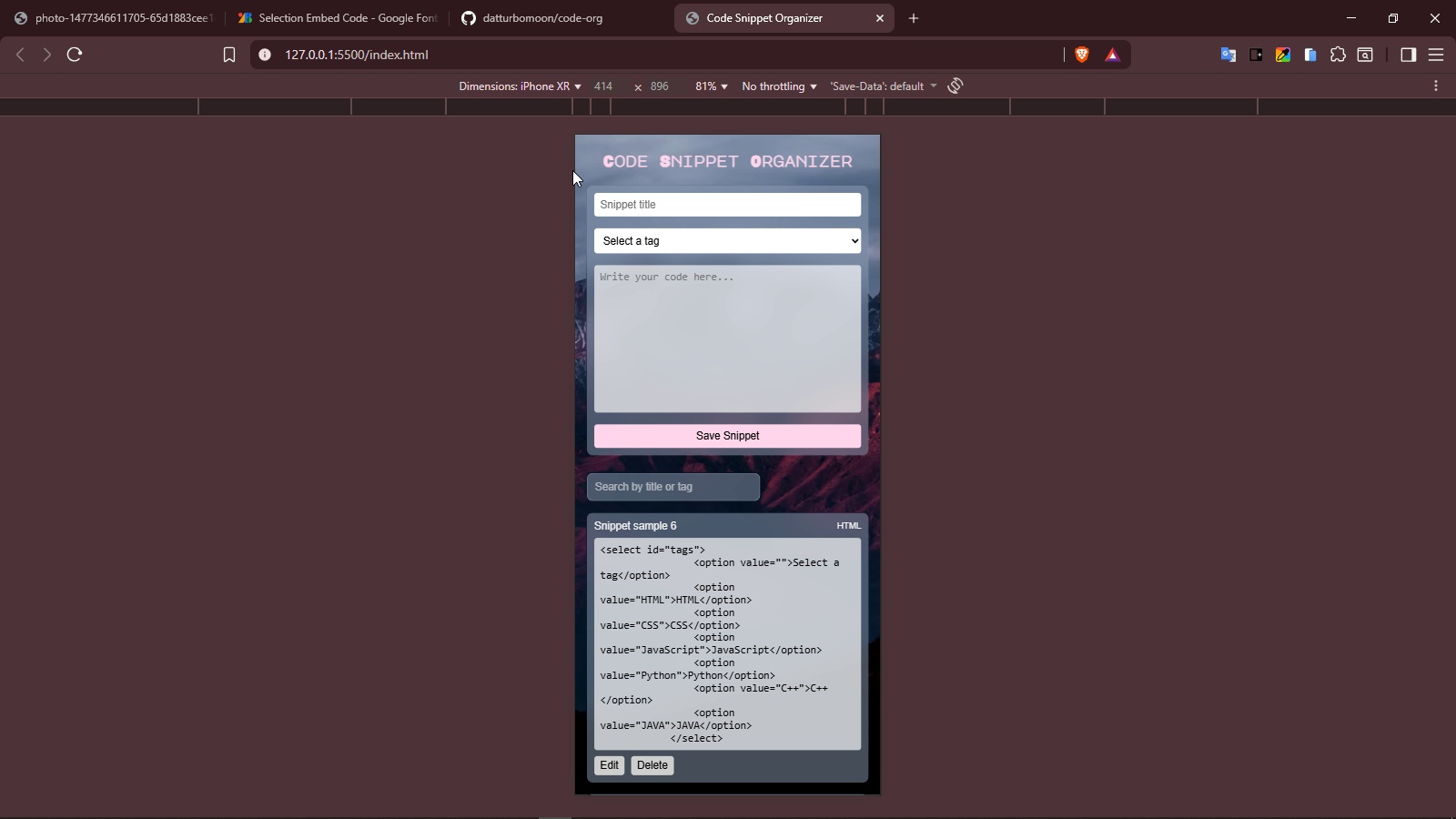 
left_click([541, 88])
 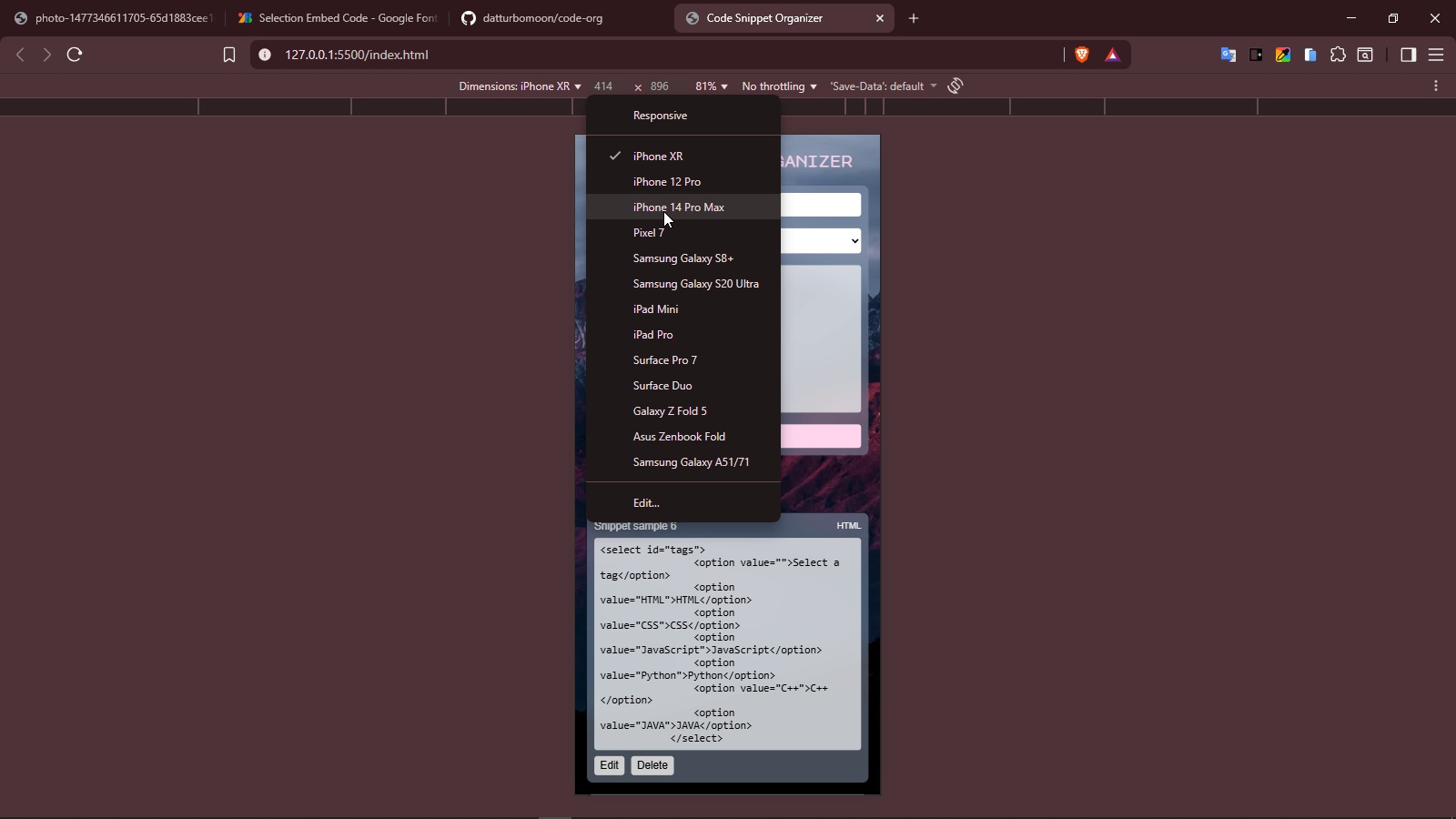 
left_click([663, 211])
 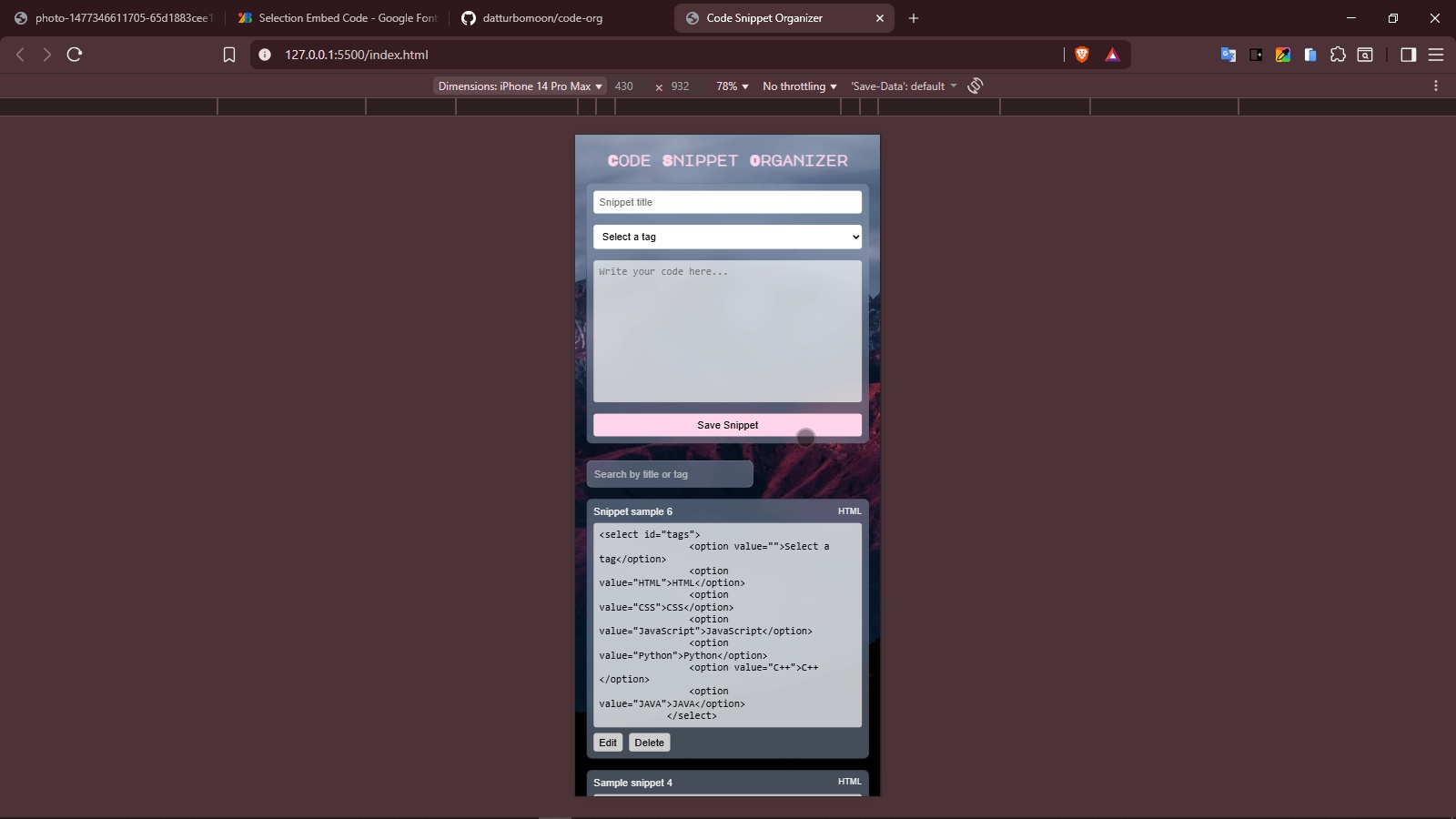 
scroll: coordinate [818, 452], scroll_direction: up, amount: 4.0
 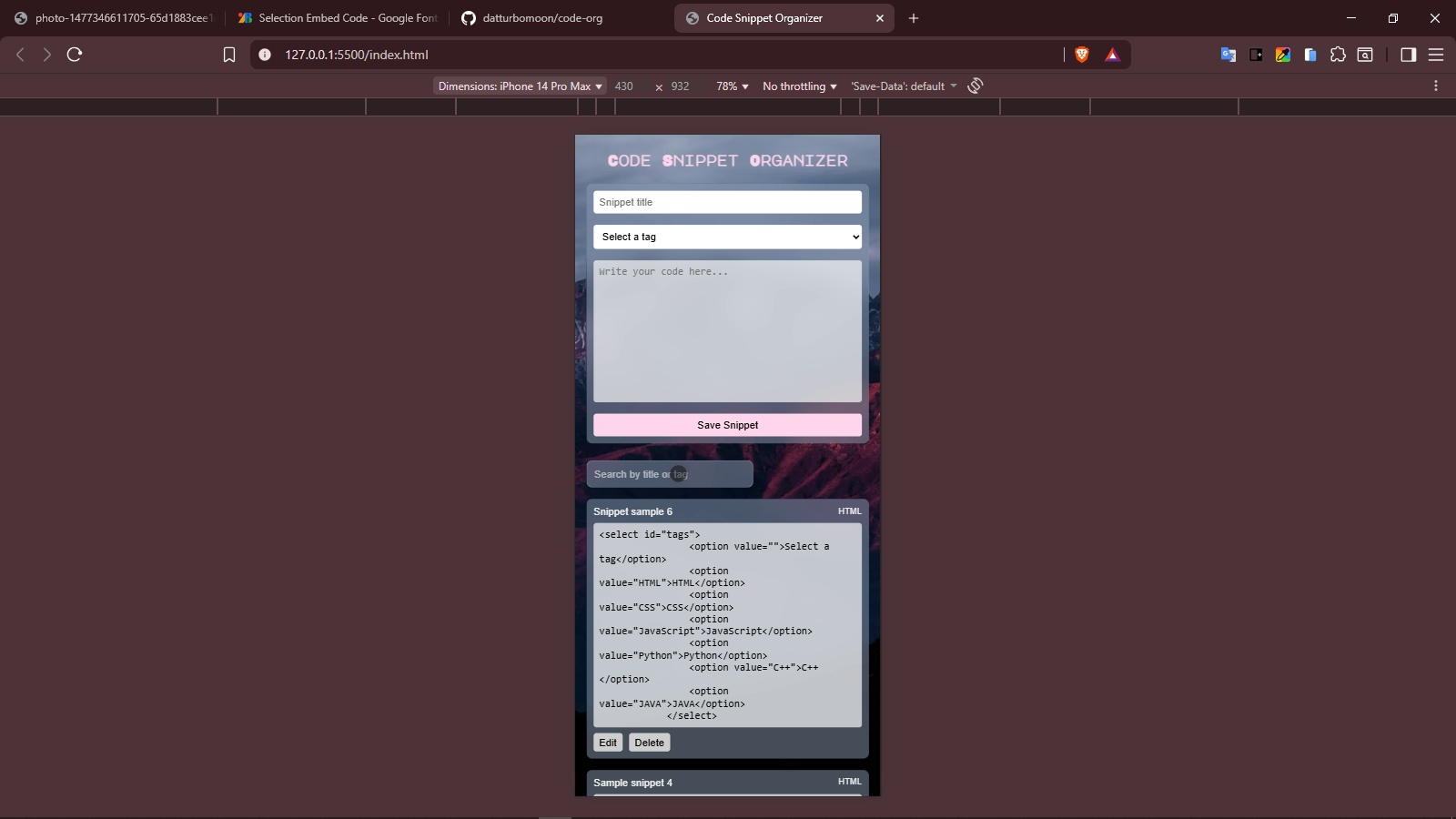 
left_click([678, 473])
 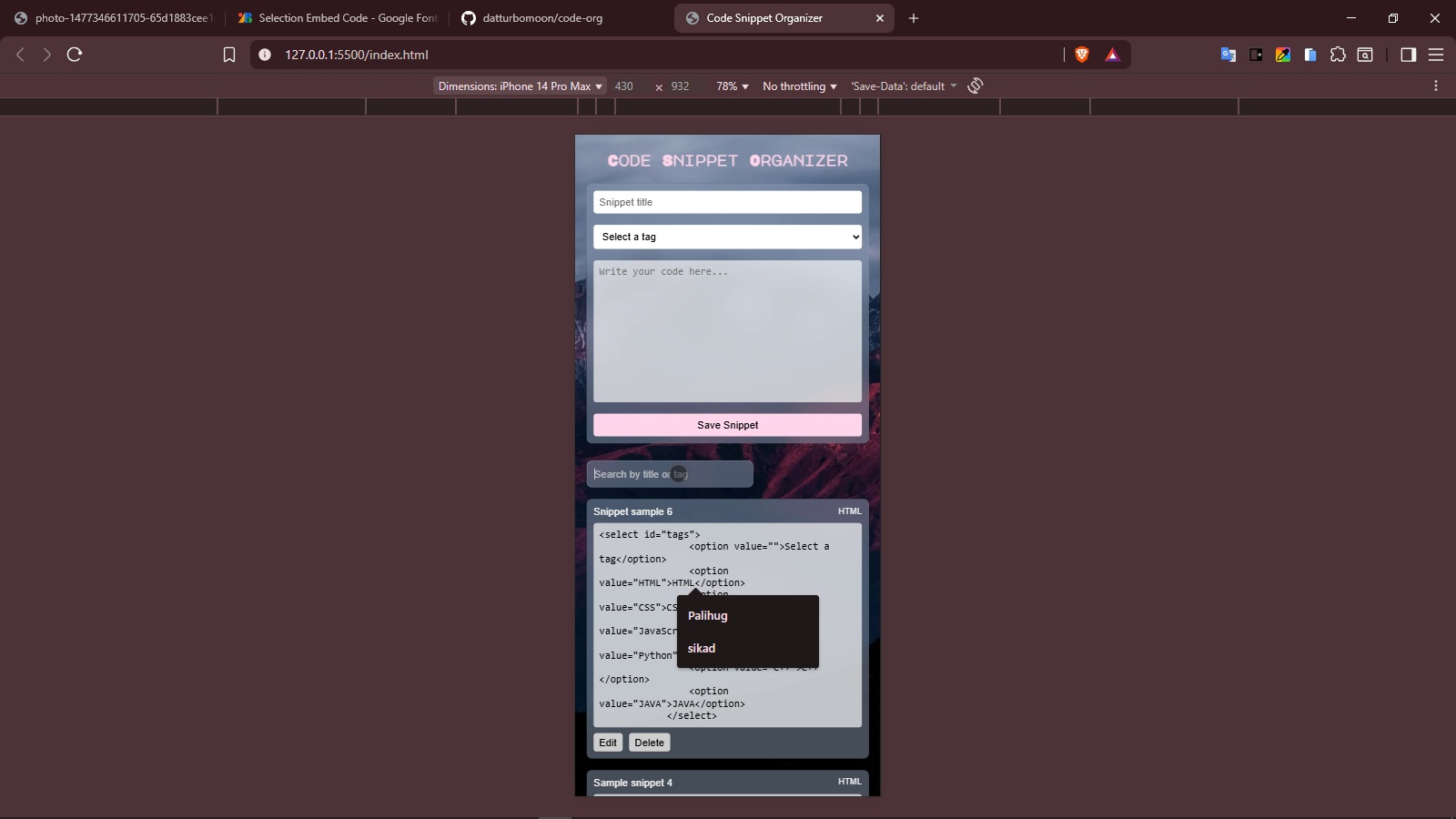 
type(html)
 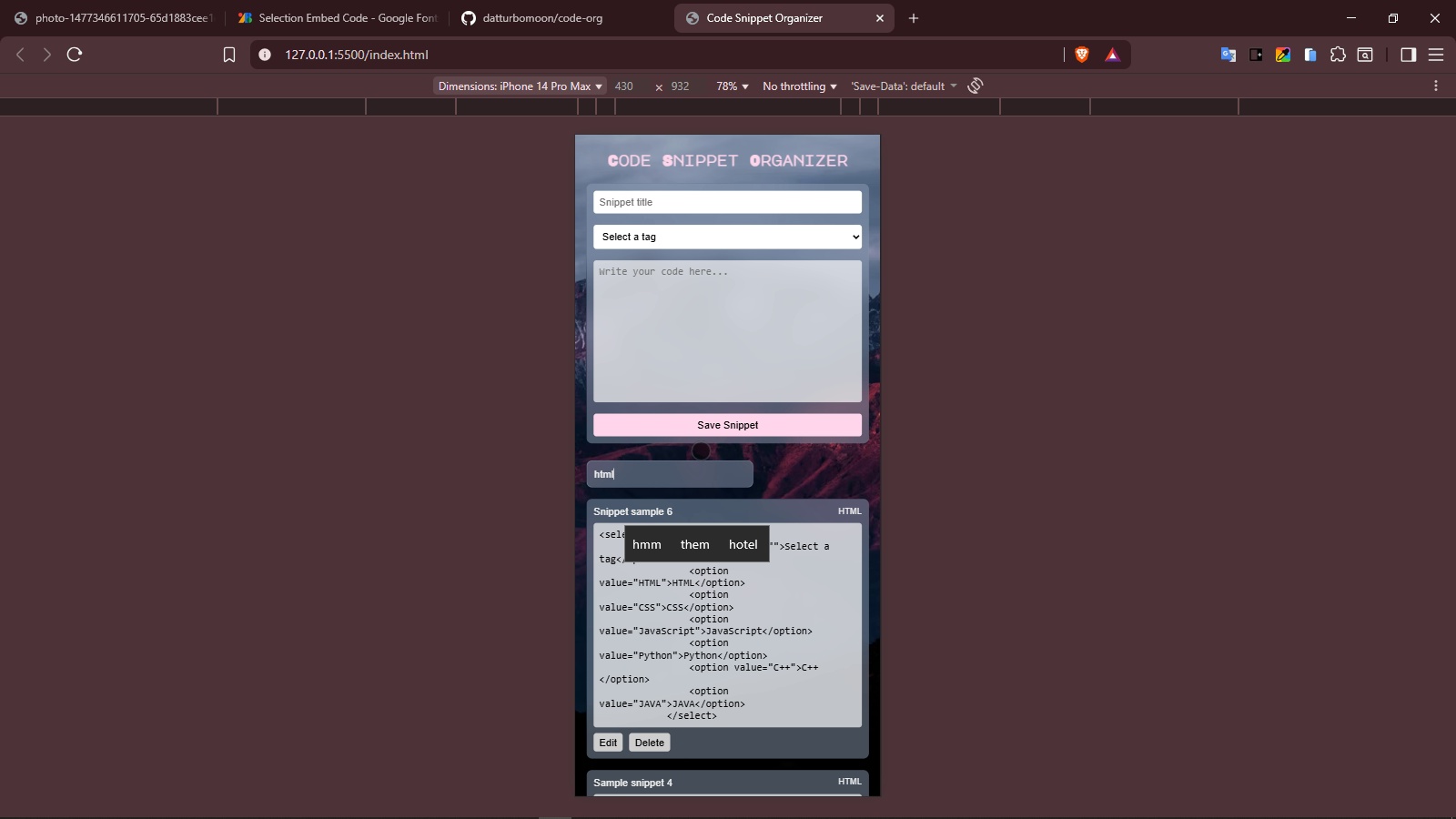 
scroll: coordinate [811, 666], scroll_direction: down, amount: 8.0
 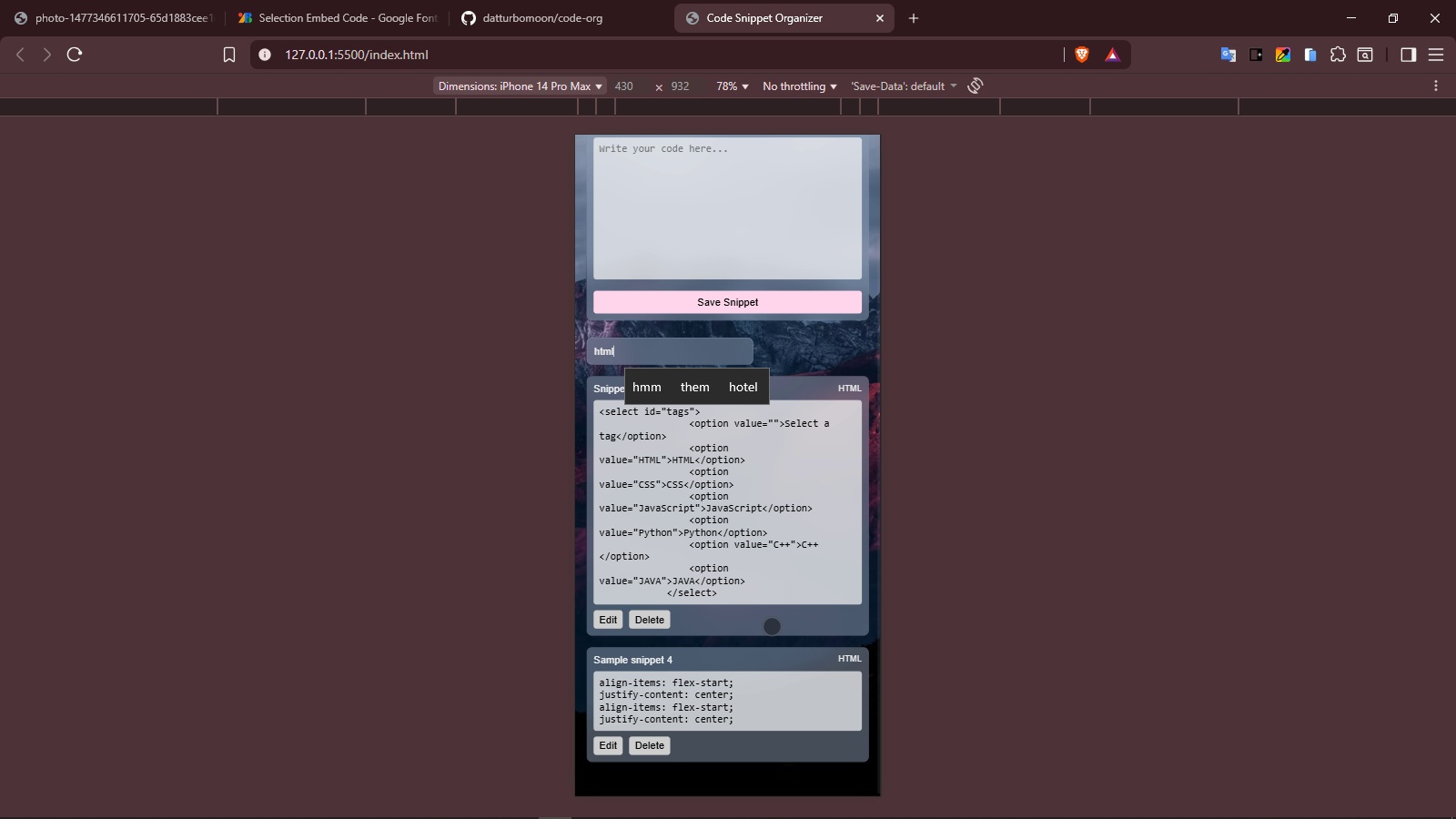 
scroll: coordinate [770, 625], scroll_direction: up, amount: 5.0
 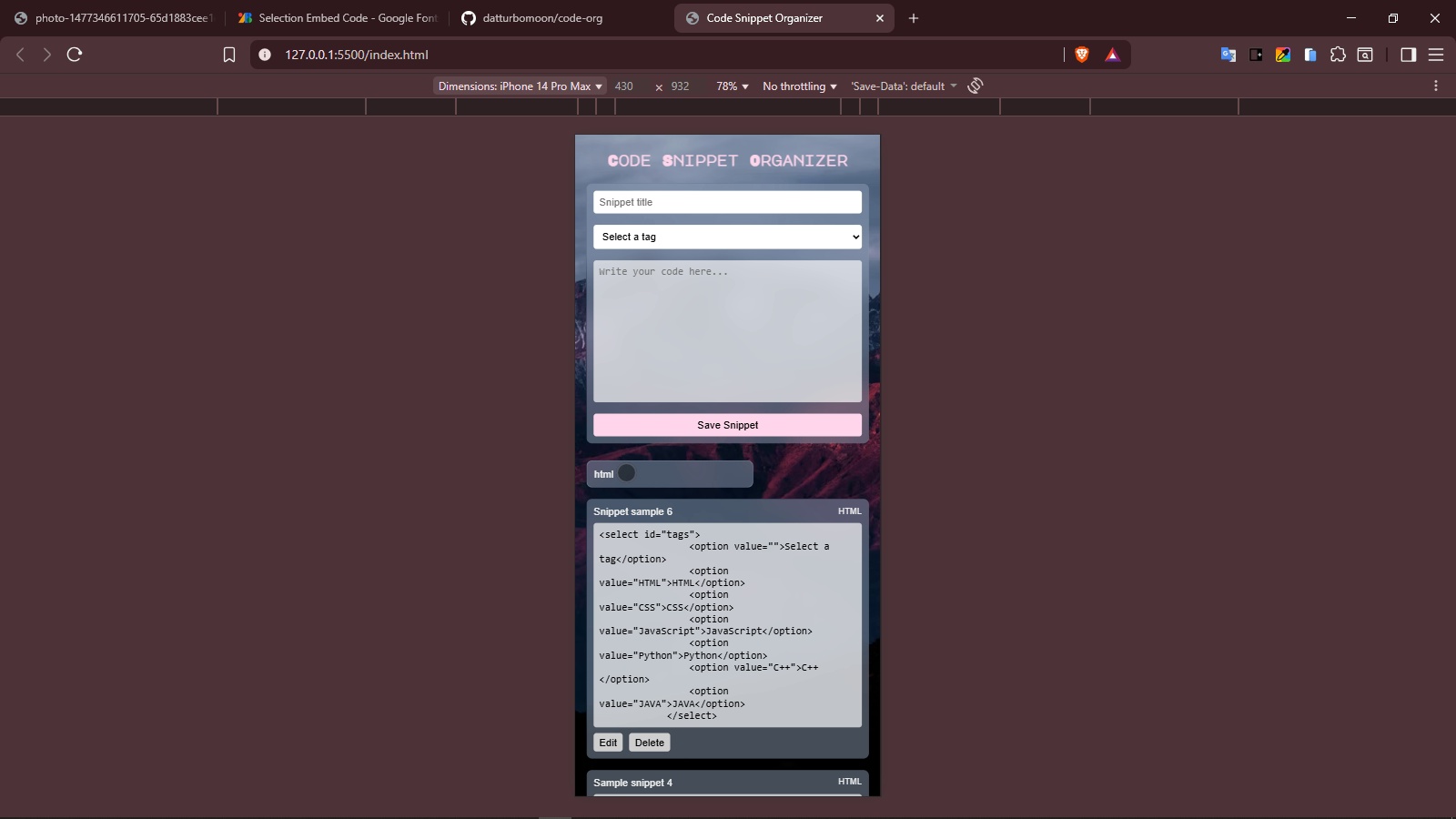 
key(Backspace)
key(Backspace)
key(Backspace)
key(Backspace)
type(css)
 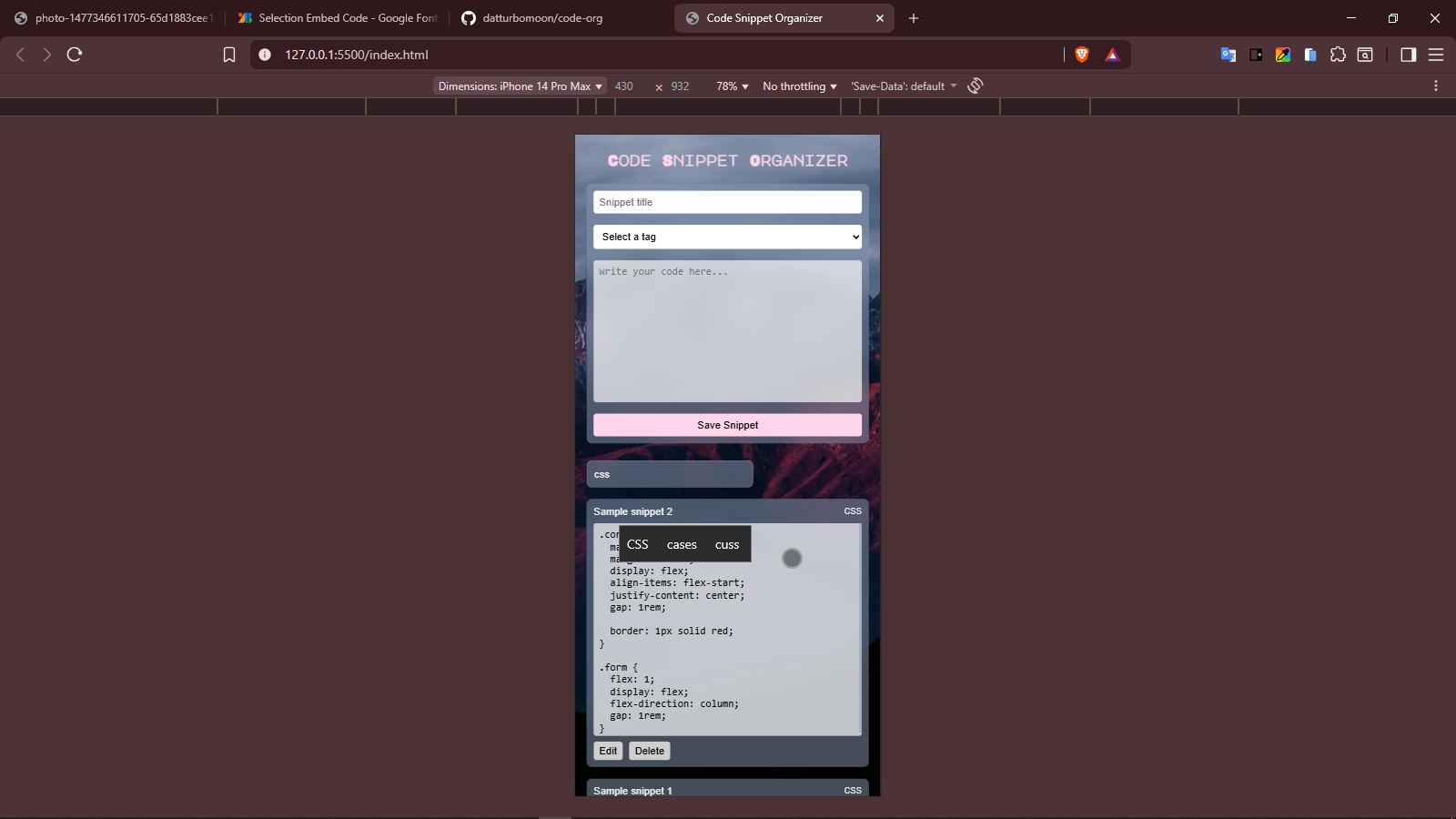 
scroll: coordinate [864, 440], scroll_direction: down, amount: 14.0
 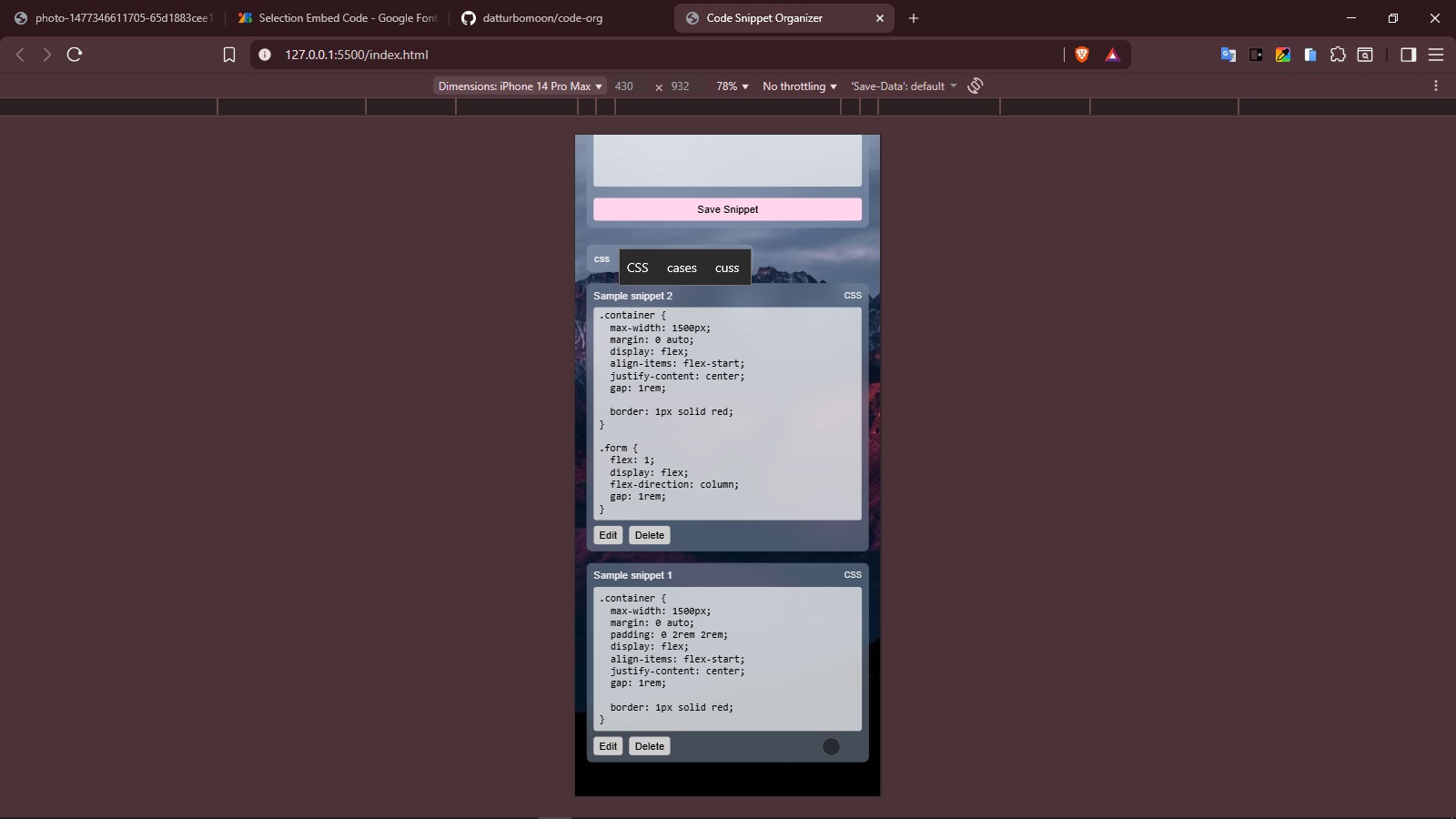 
scroll: coordinate [831, 746], scroll_direction: up, amount: 7.0
 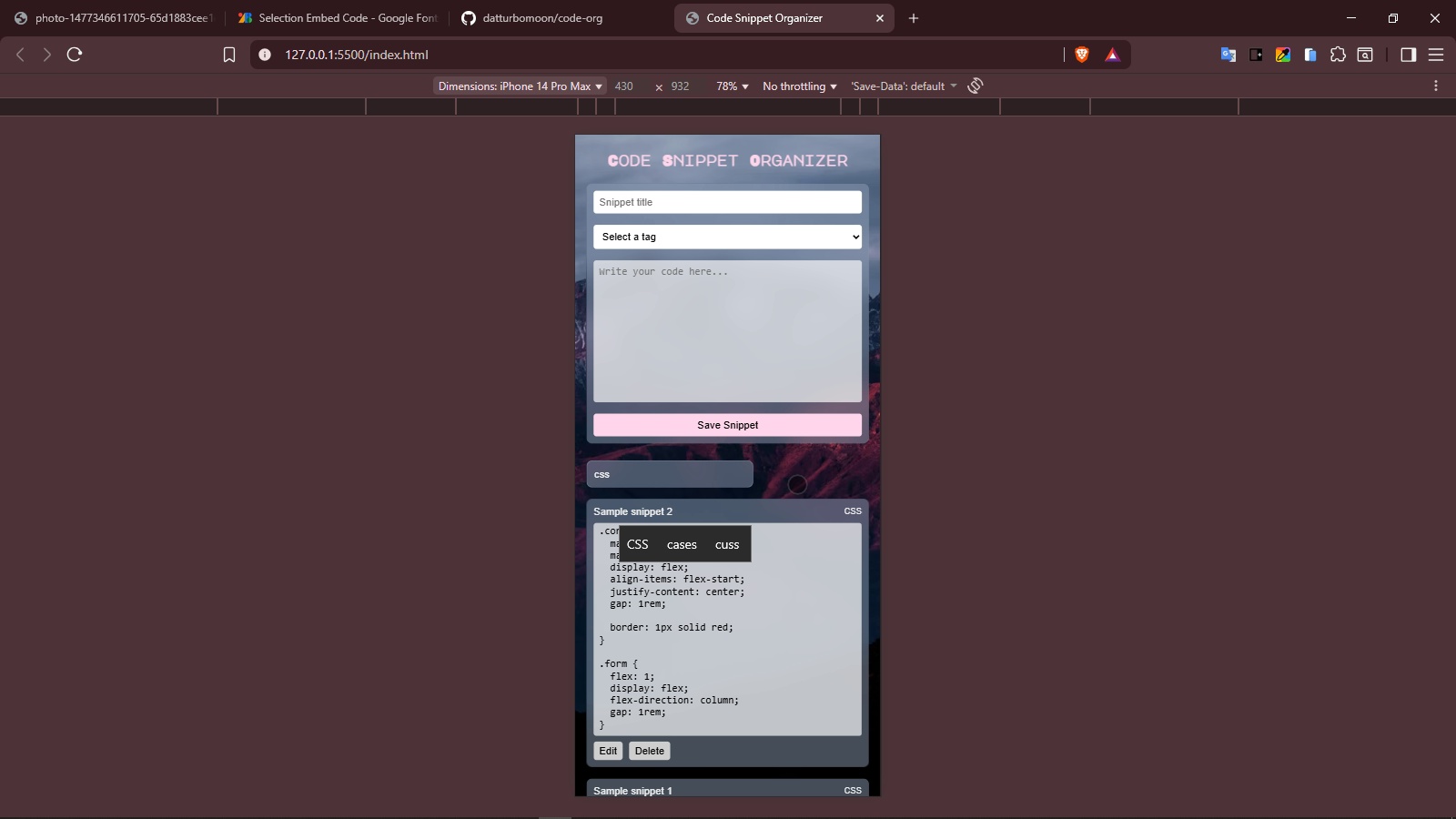 
left_click_drag(start_coordinate=[797, 482], to_coordinate=[807, 437])
 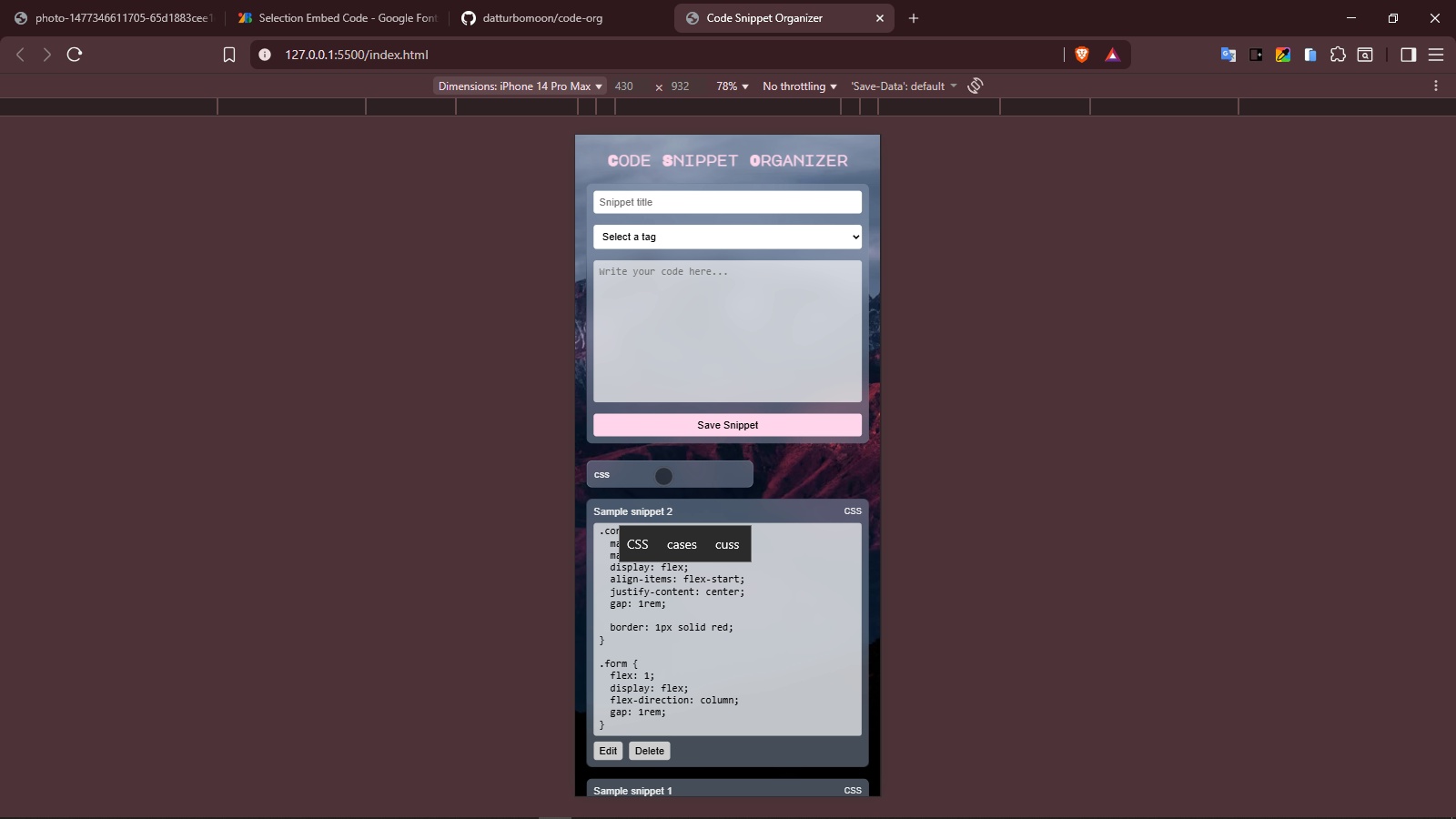 
left_click([663, 476])
 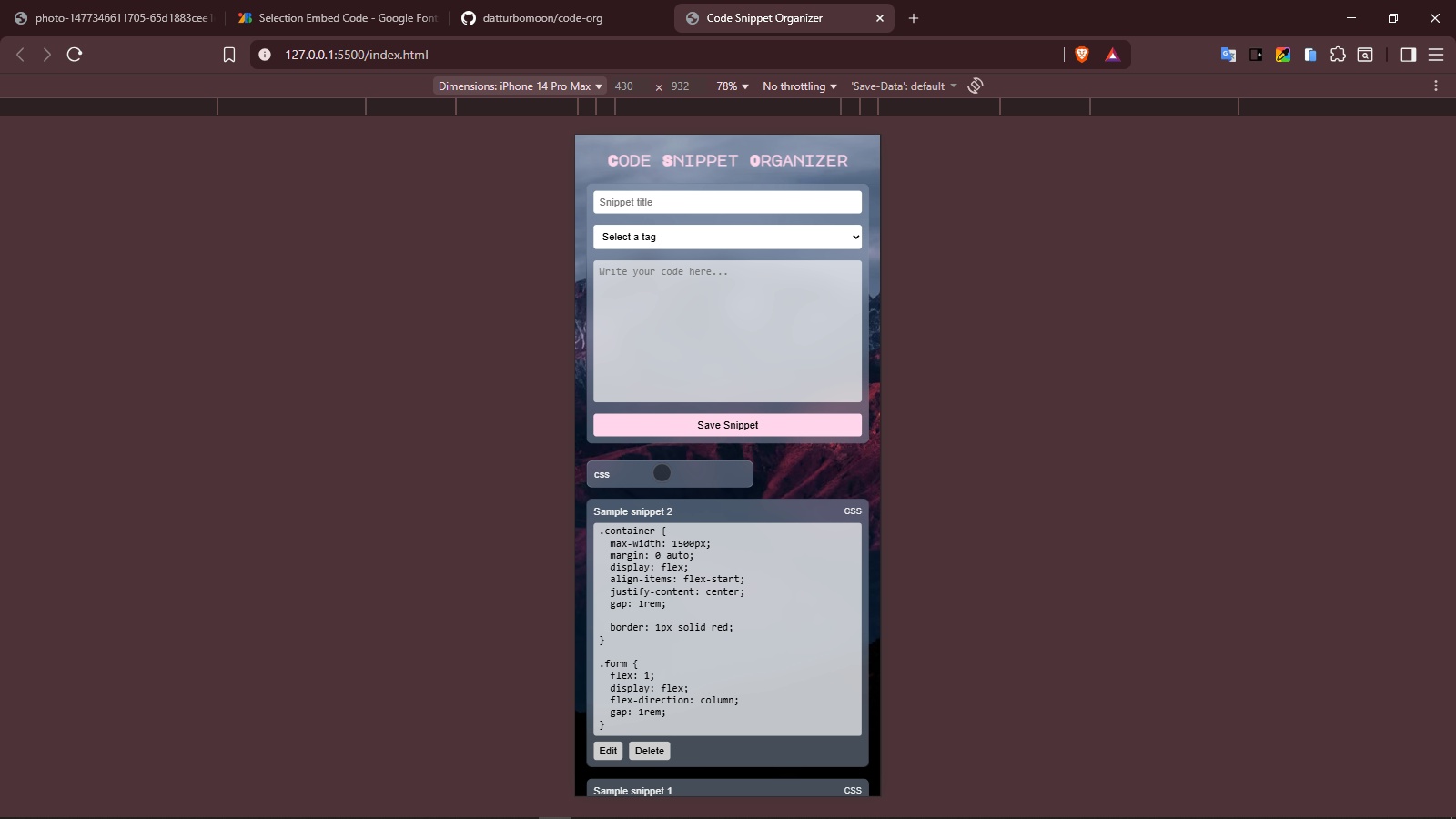 
key(Backspace)
 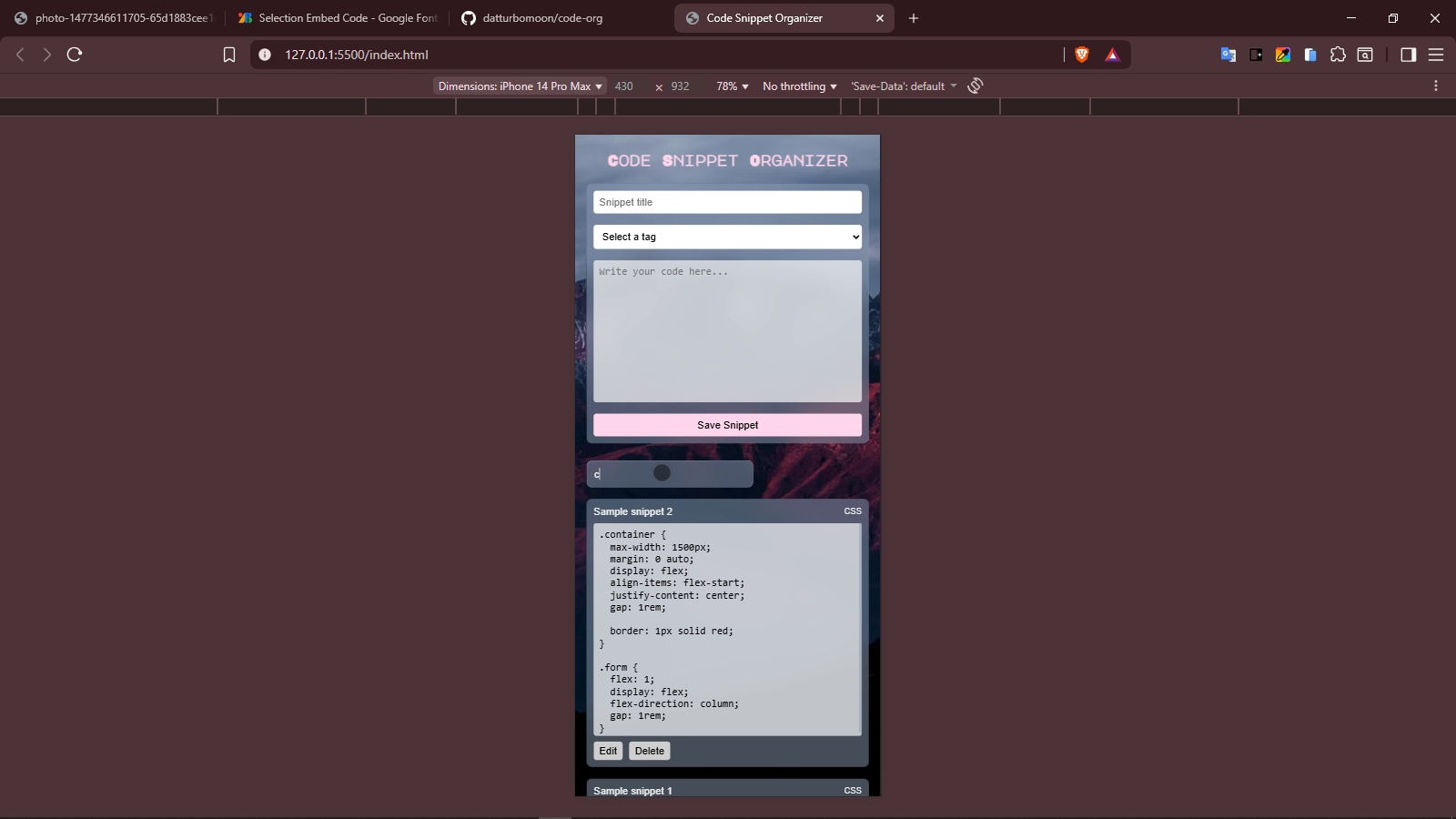 
key(Backspace)
 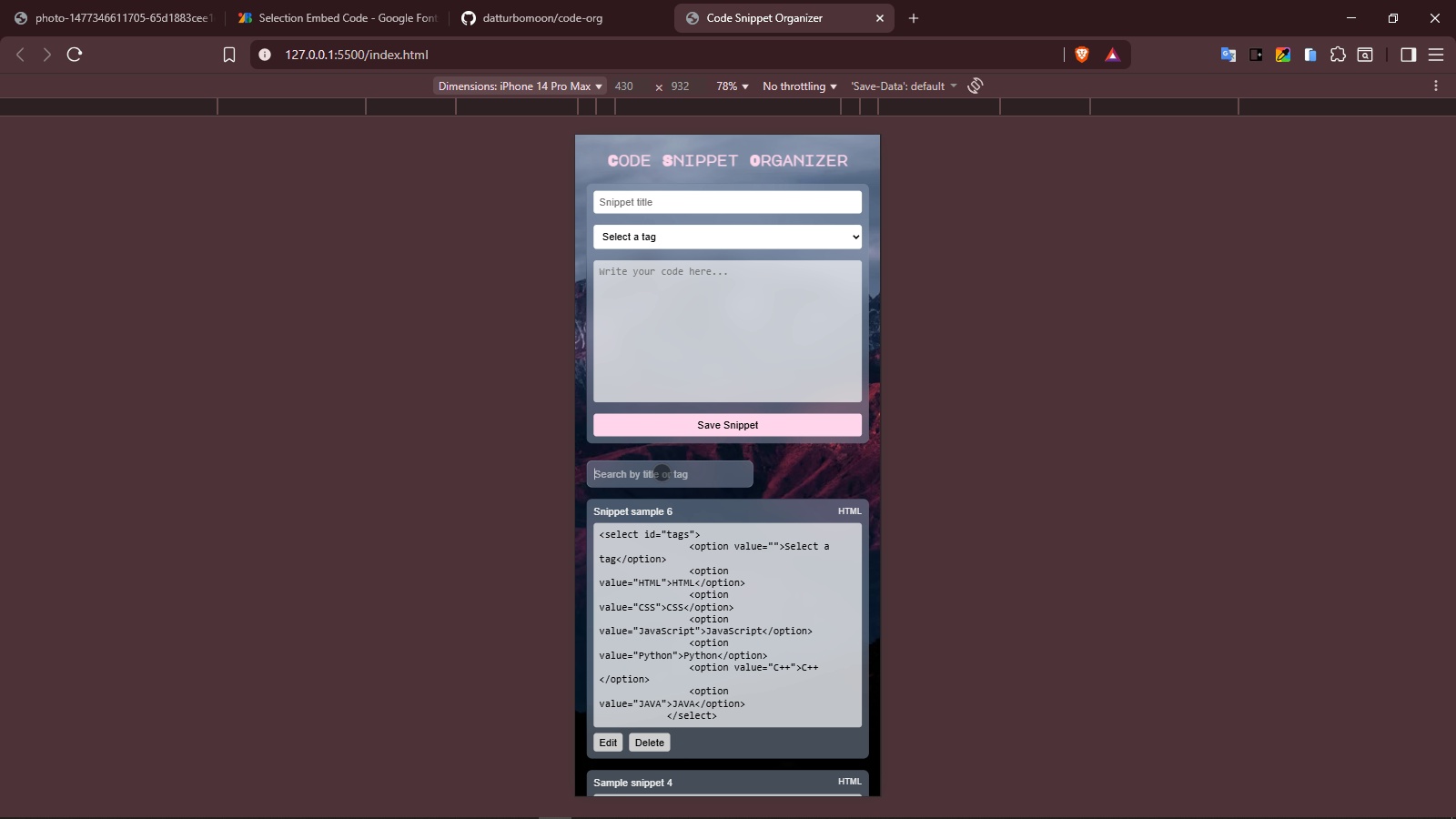 
key(Backspace)
 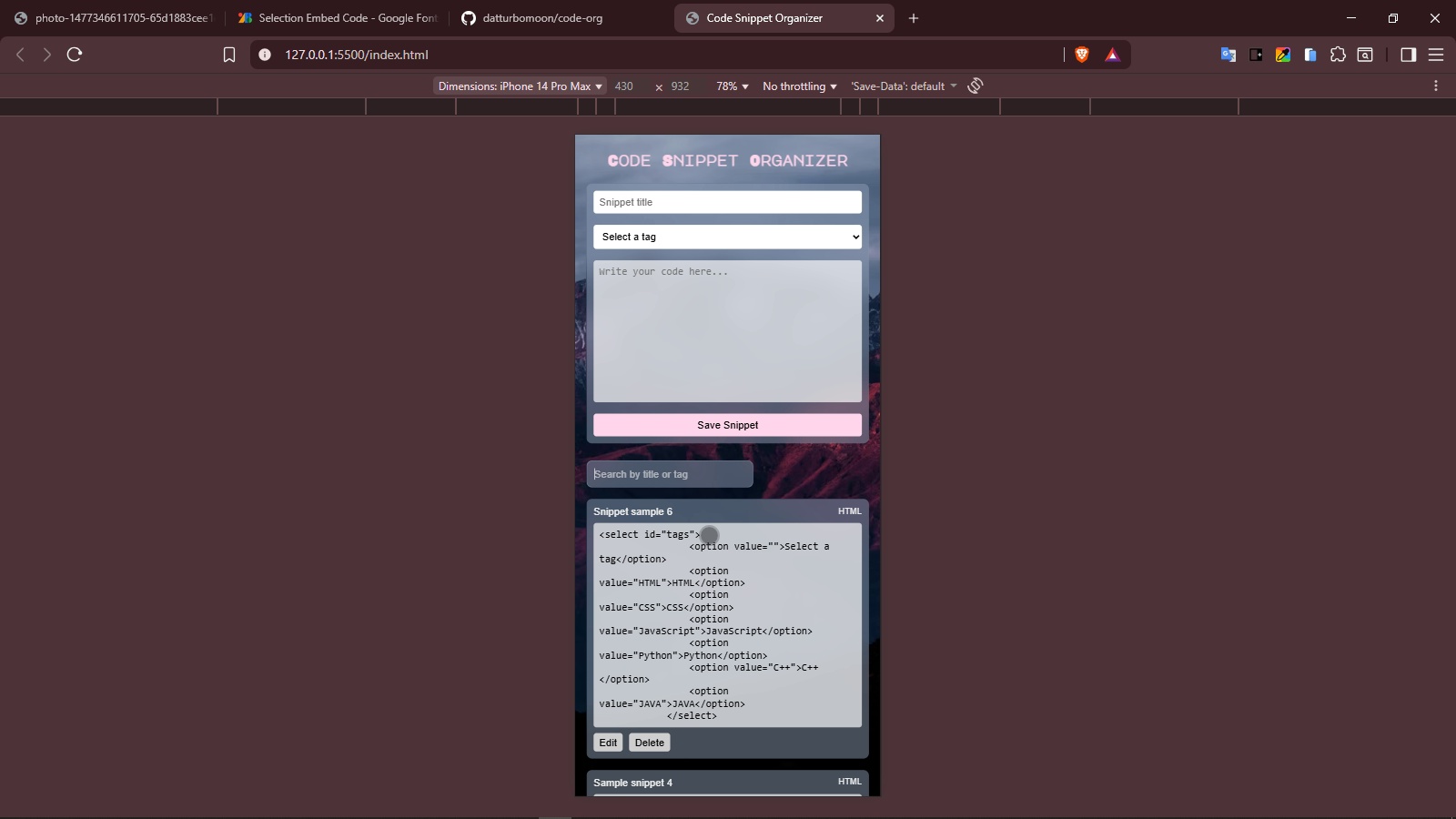 
key(4)
 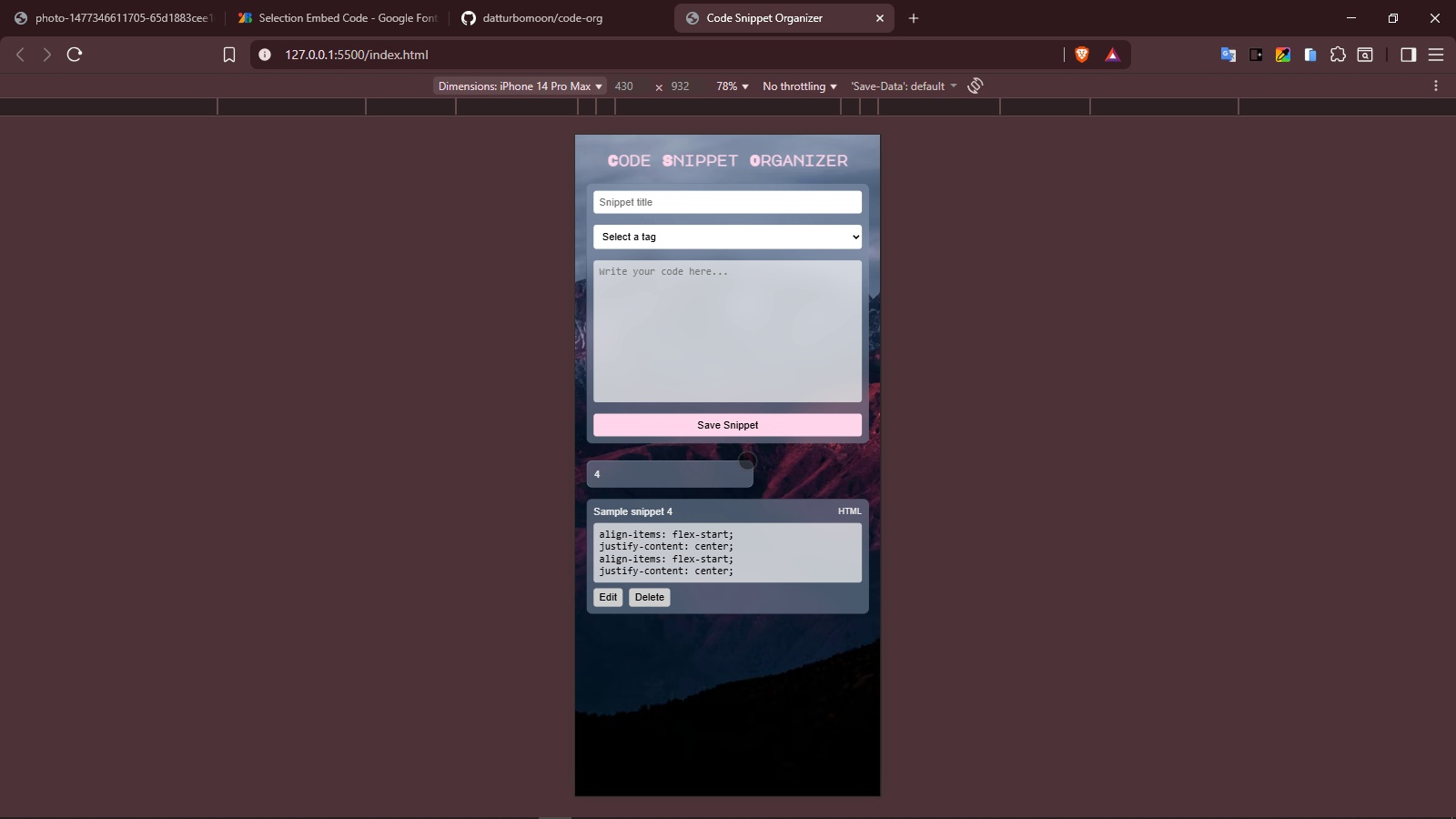 
key(Backspace)
 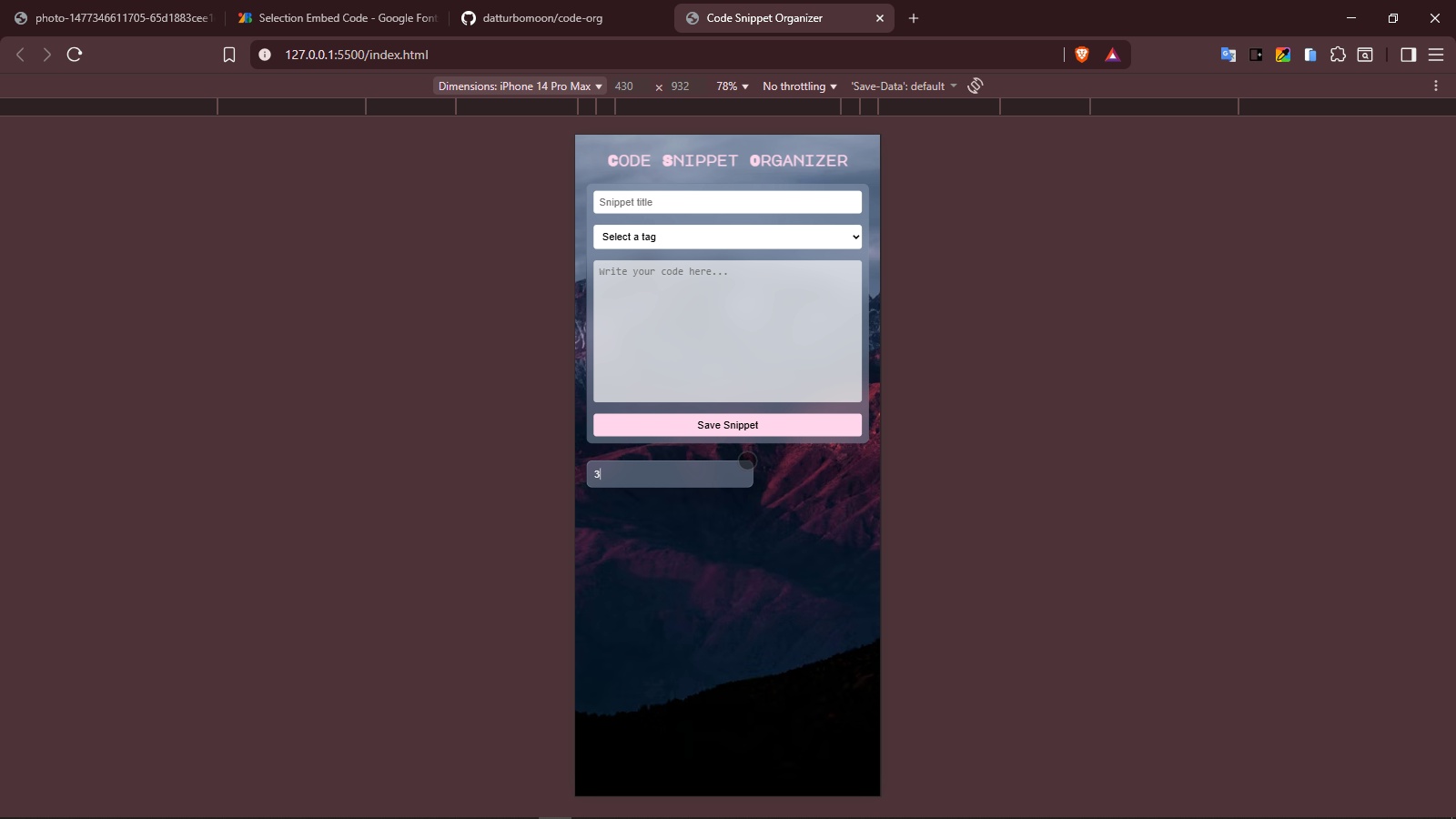 
key(3)
 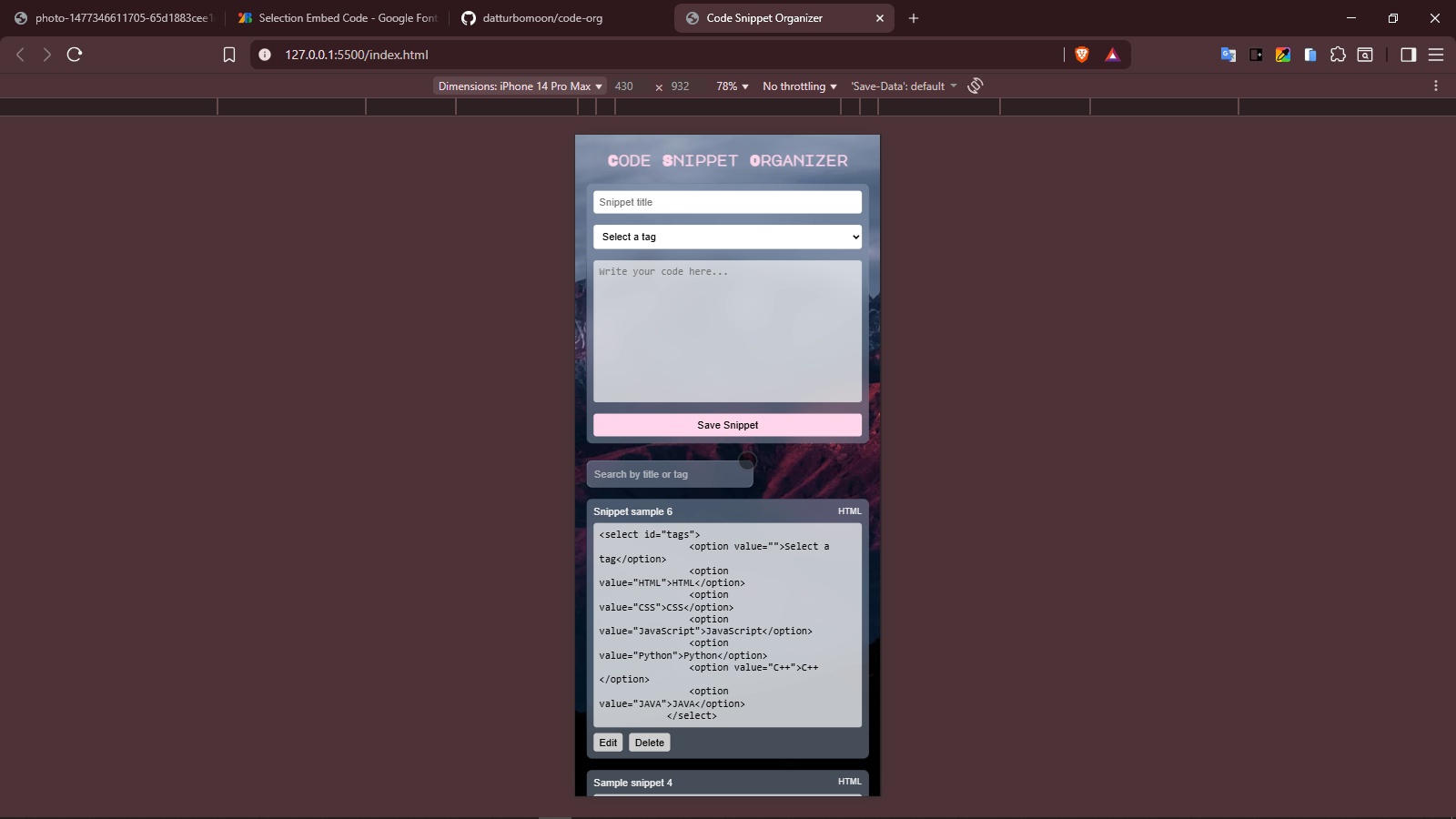 
key(Backspace)
 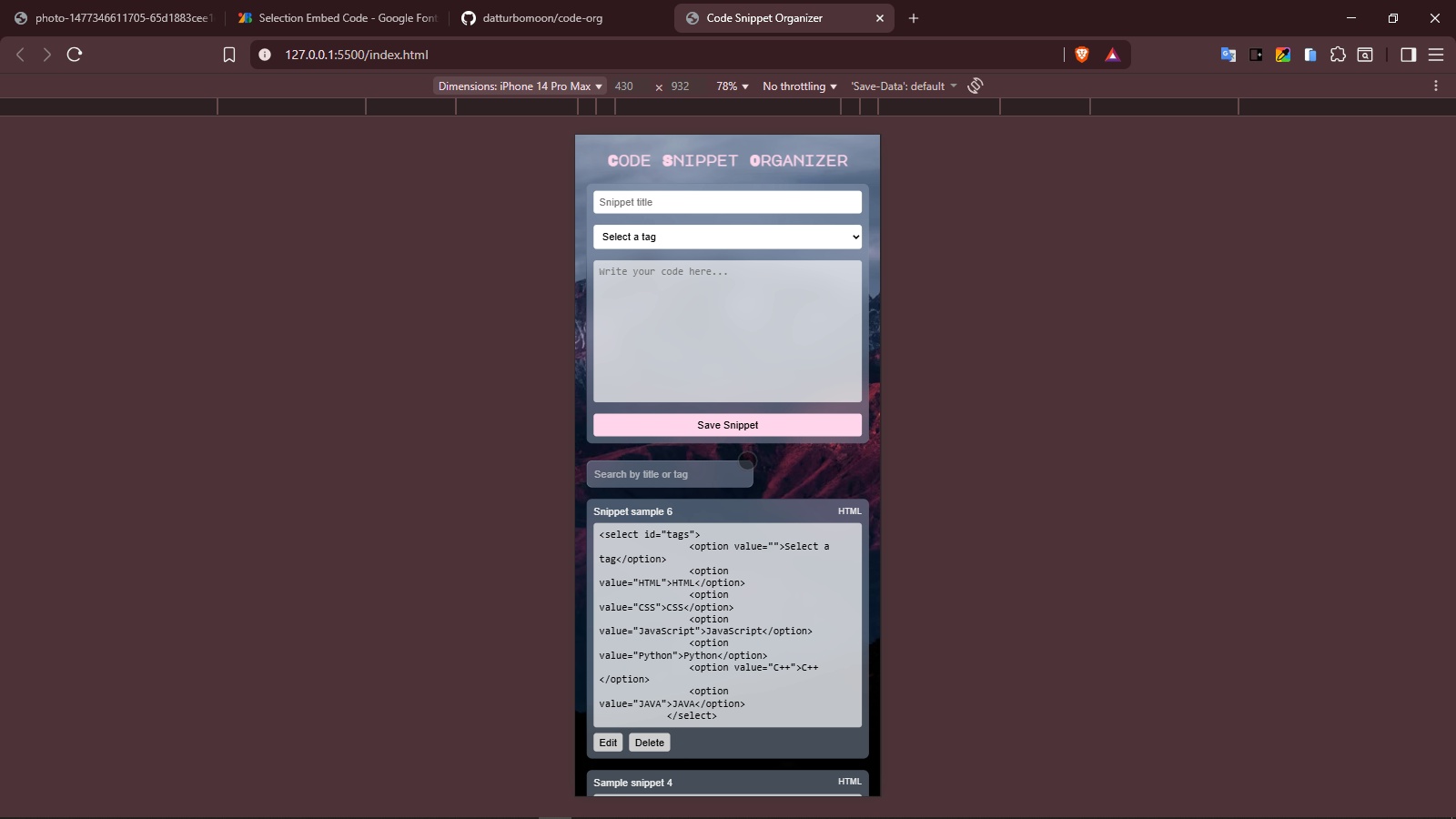 
key(1)
 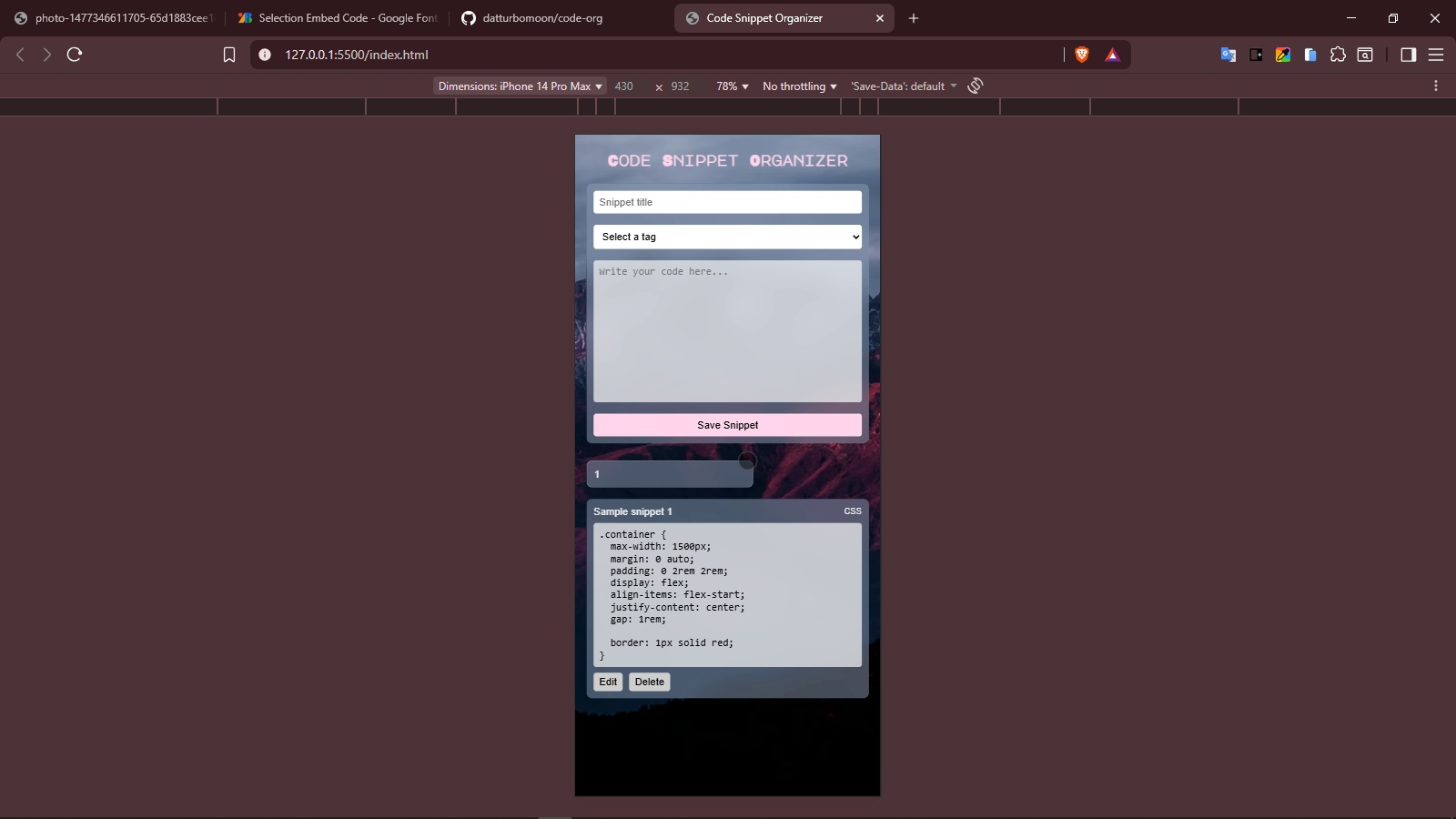 
key(Backspace)
 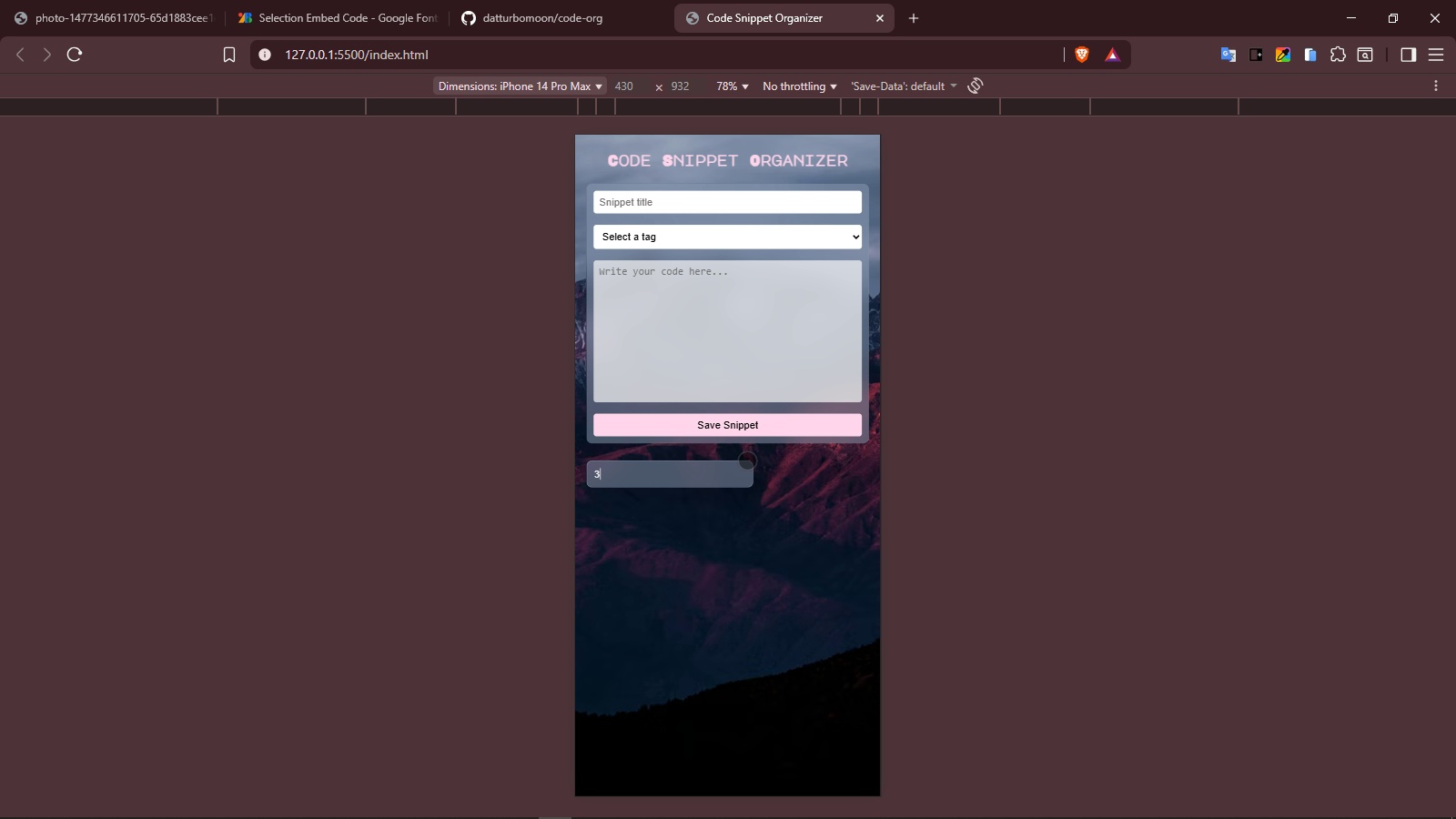 
key(3)
 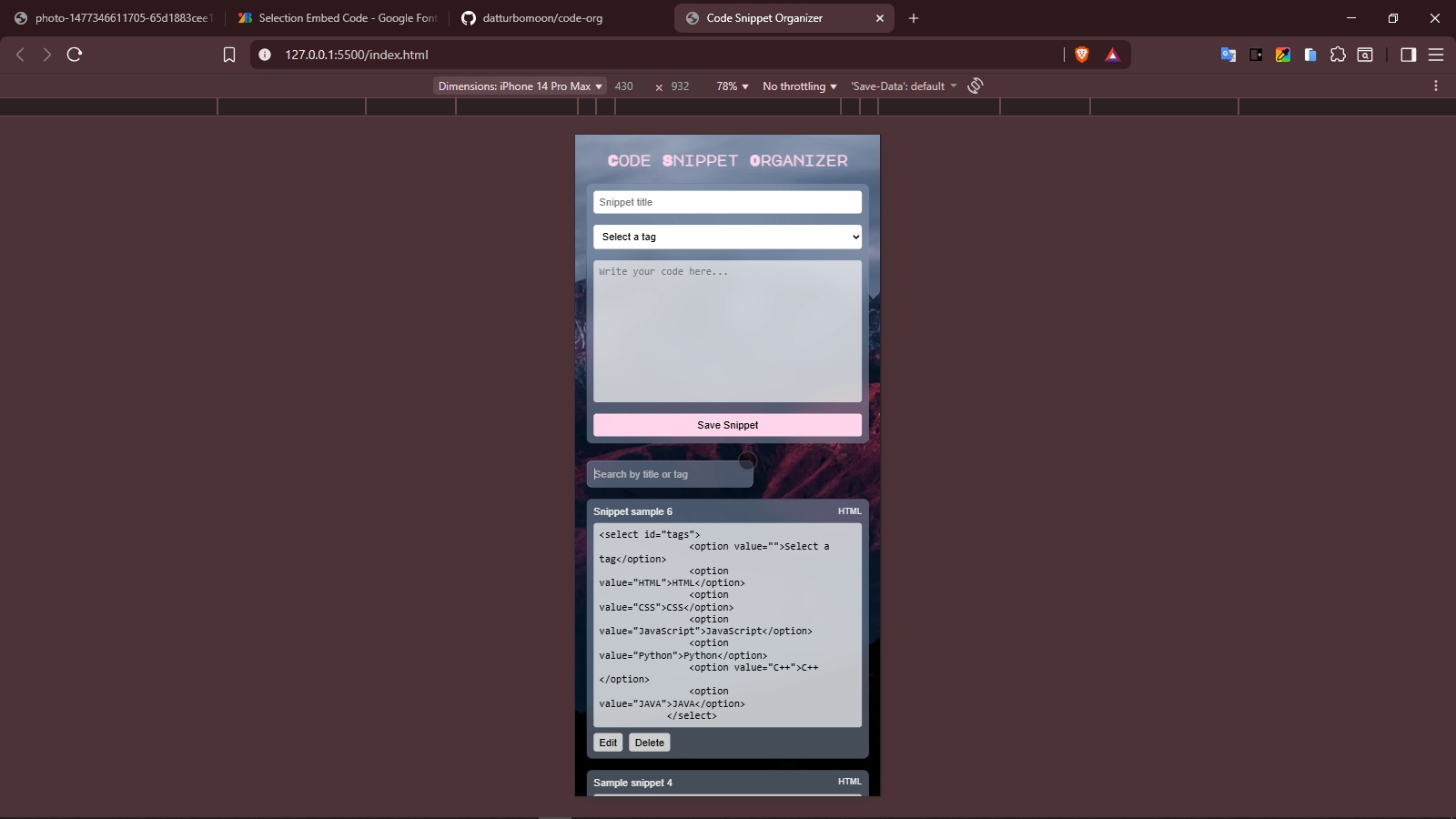 
key(Backspace)
 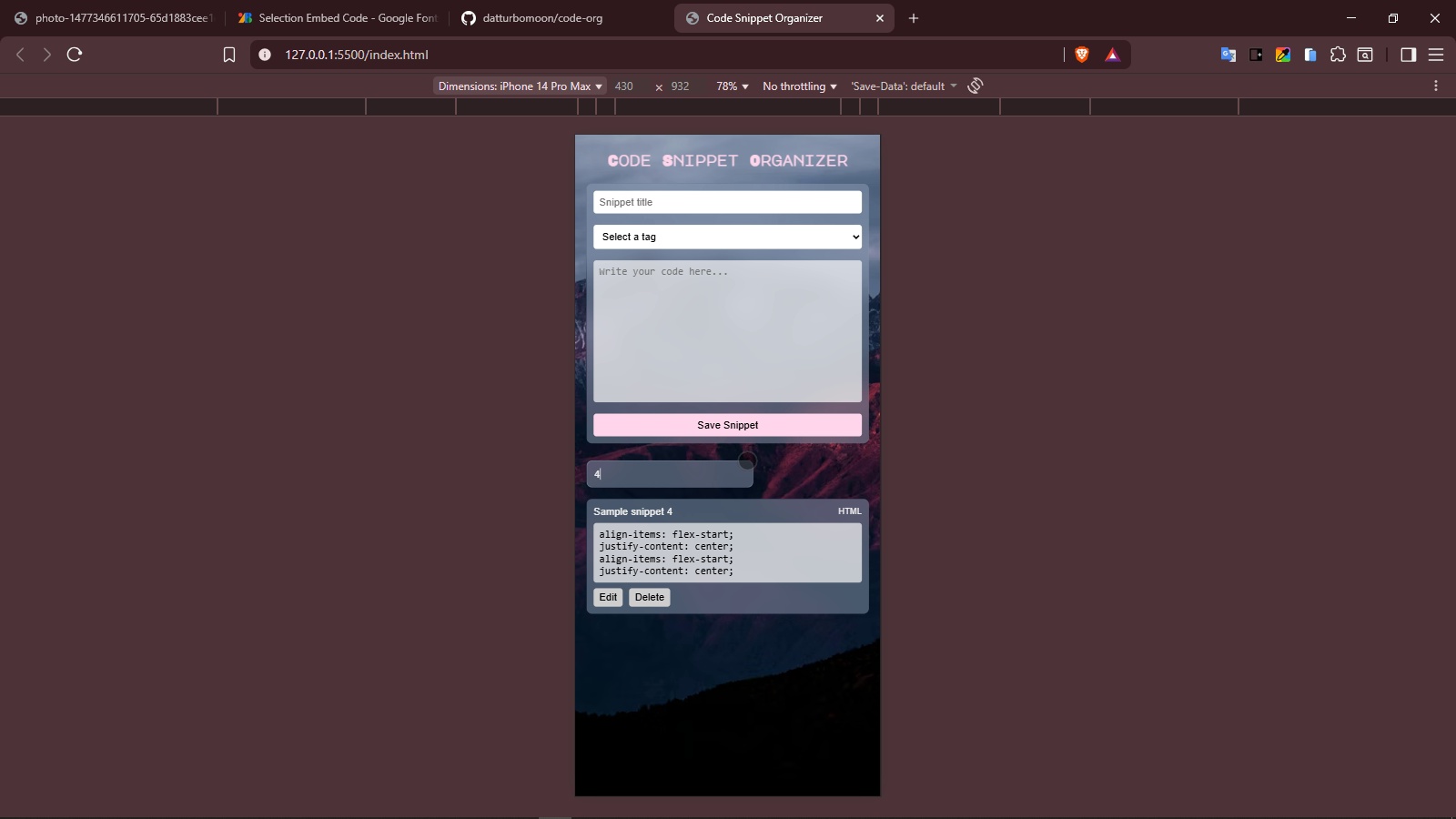 
key(4)
 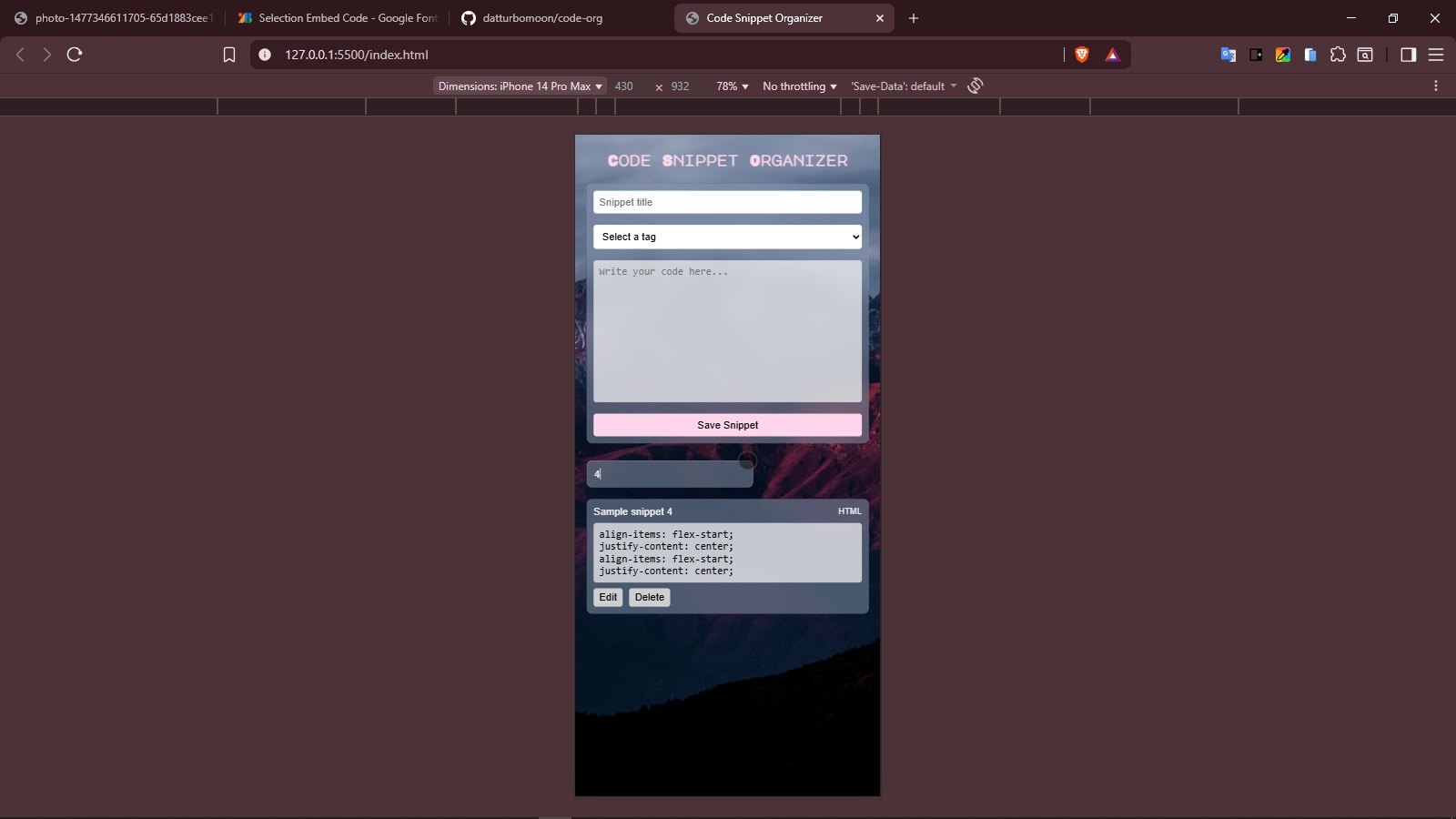 
key(Backspace)
 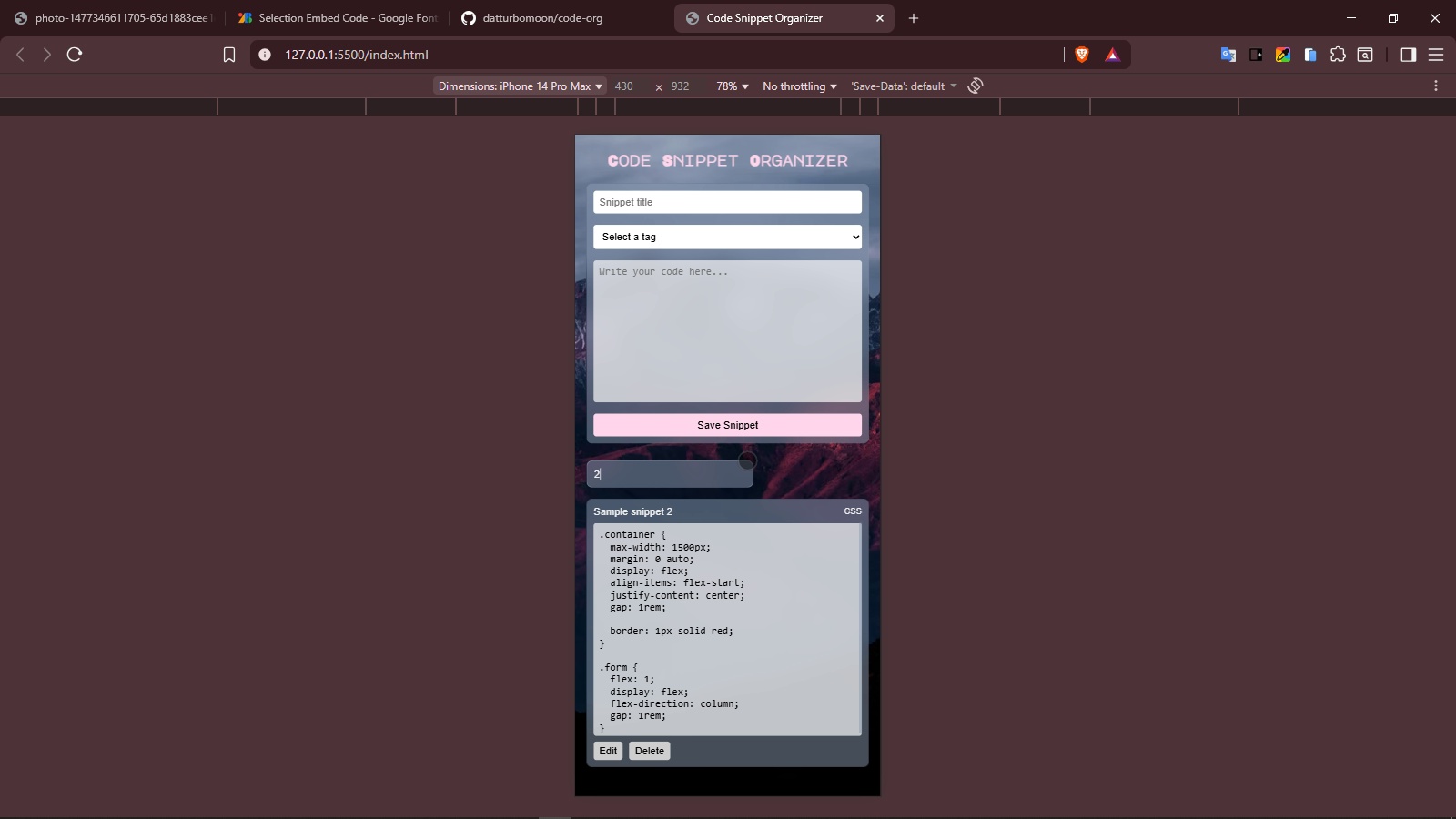 
key(2)
 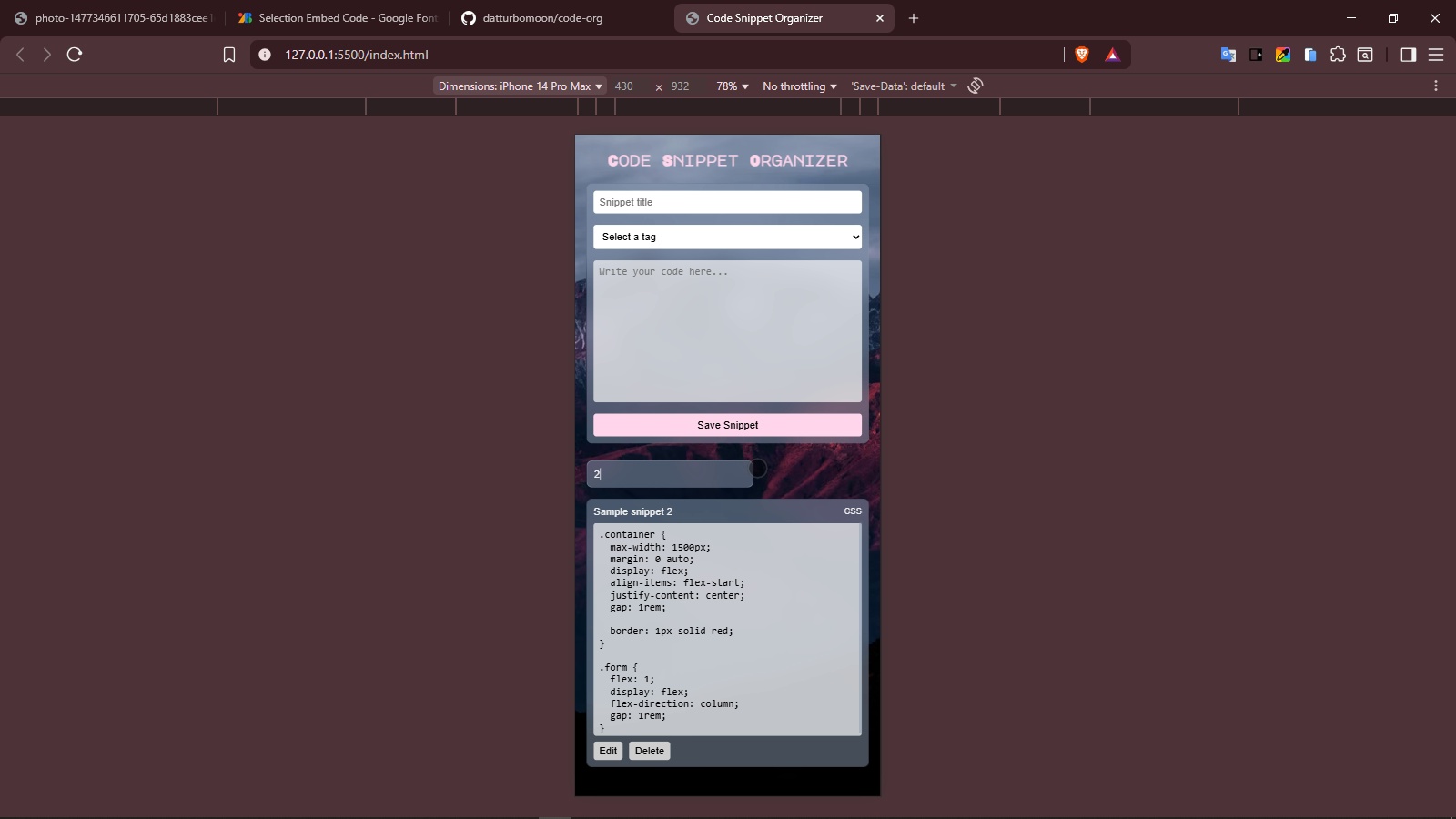 
left_click([706, 305])
 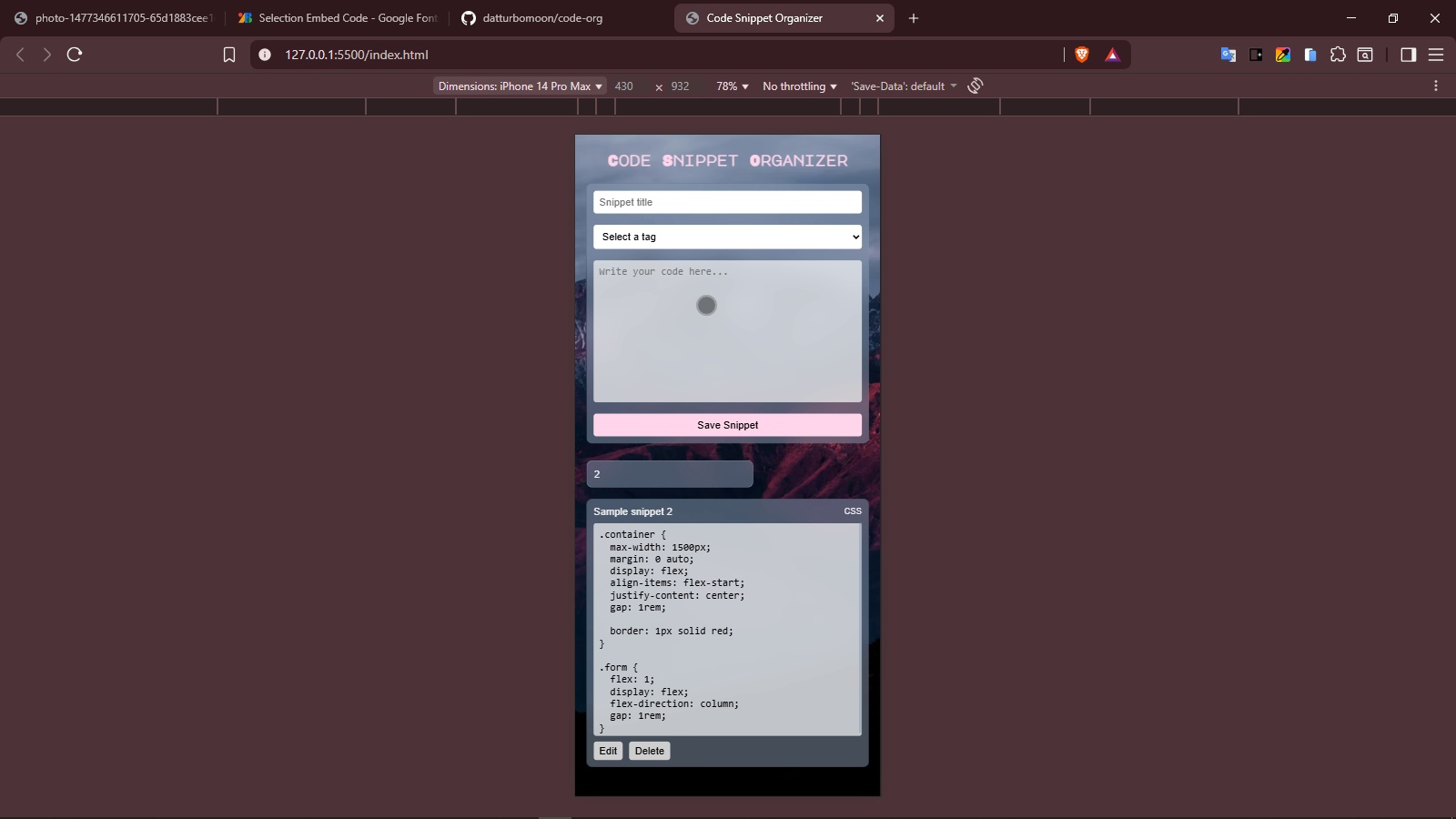 
type(hey)
 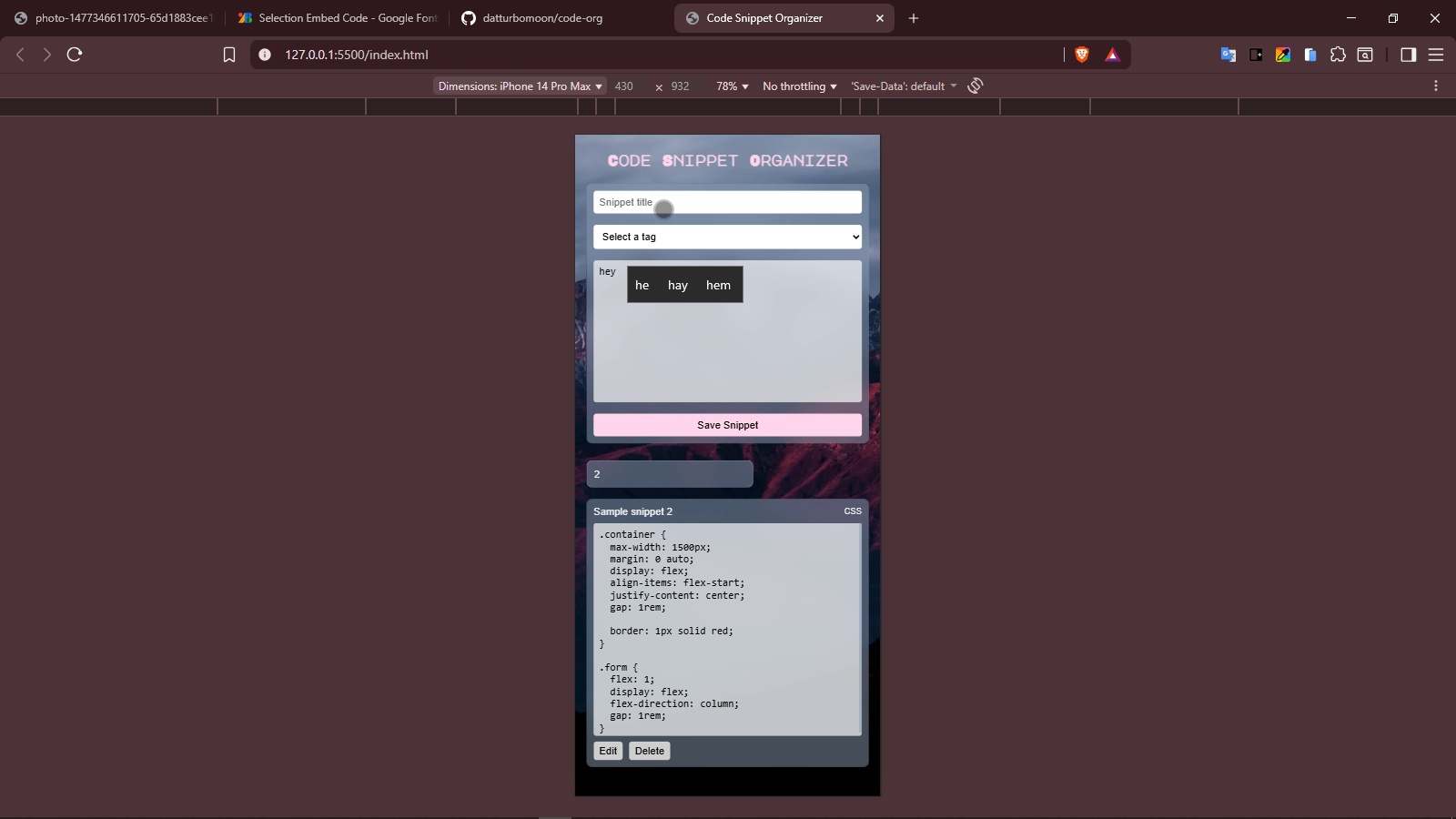 
left_click([662, 199])
 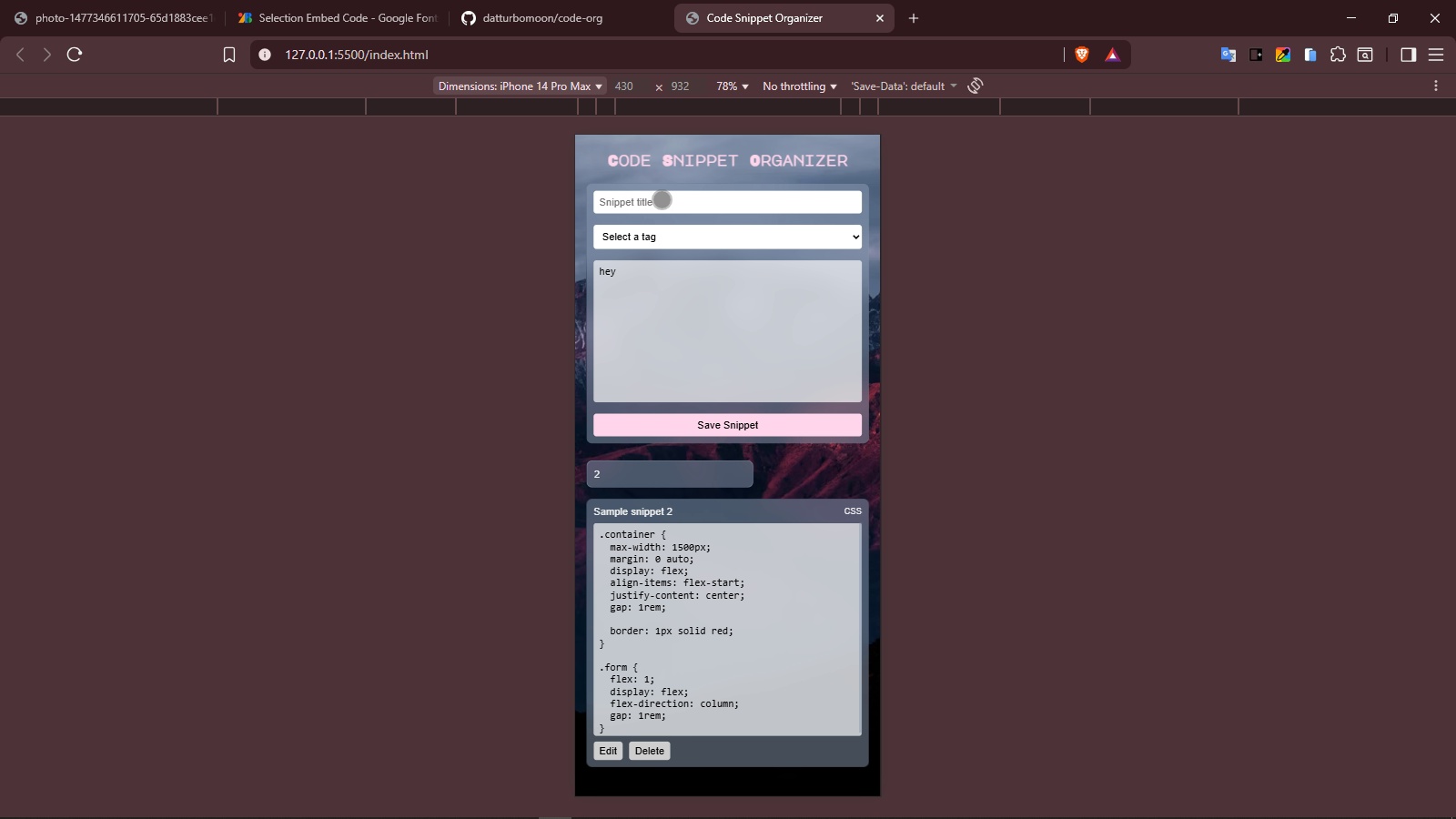 
type(title sample)
 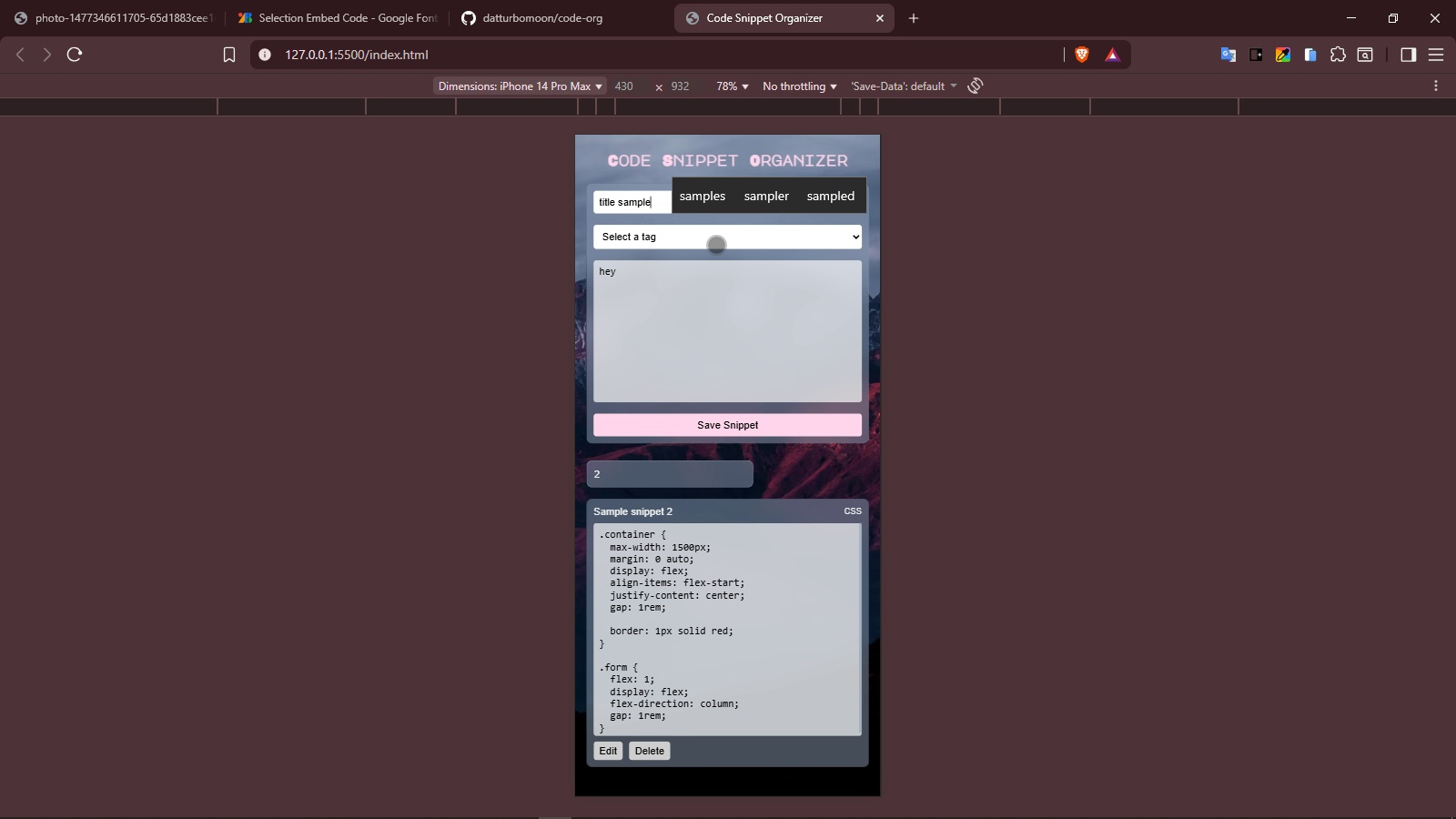 
left_click([725, 237])
 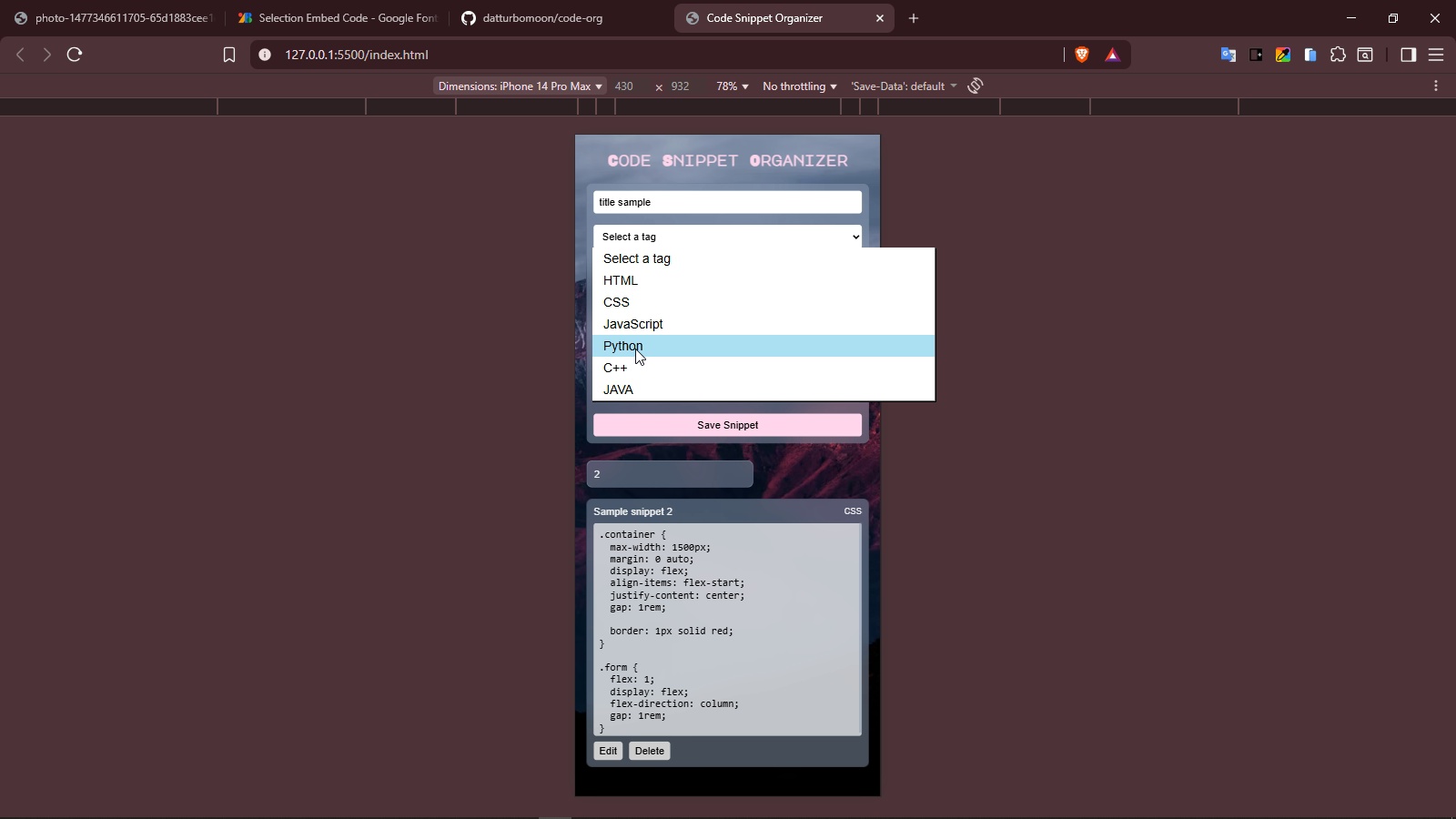 
left_click([635, 349])
 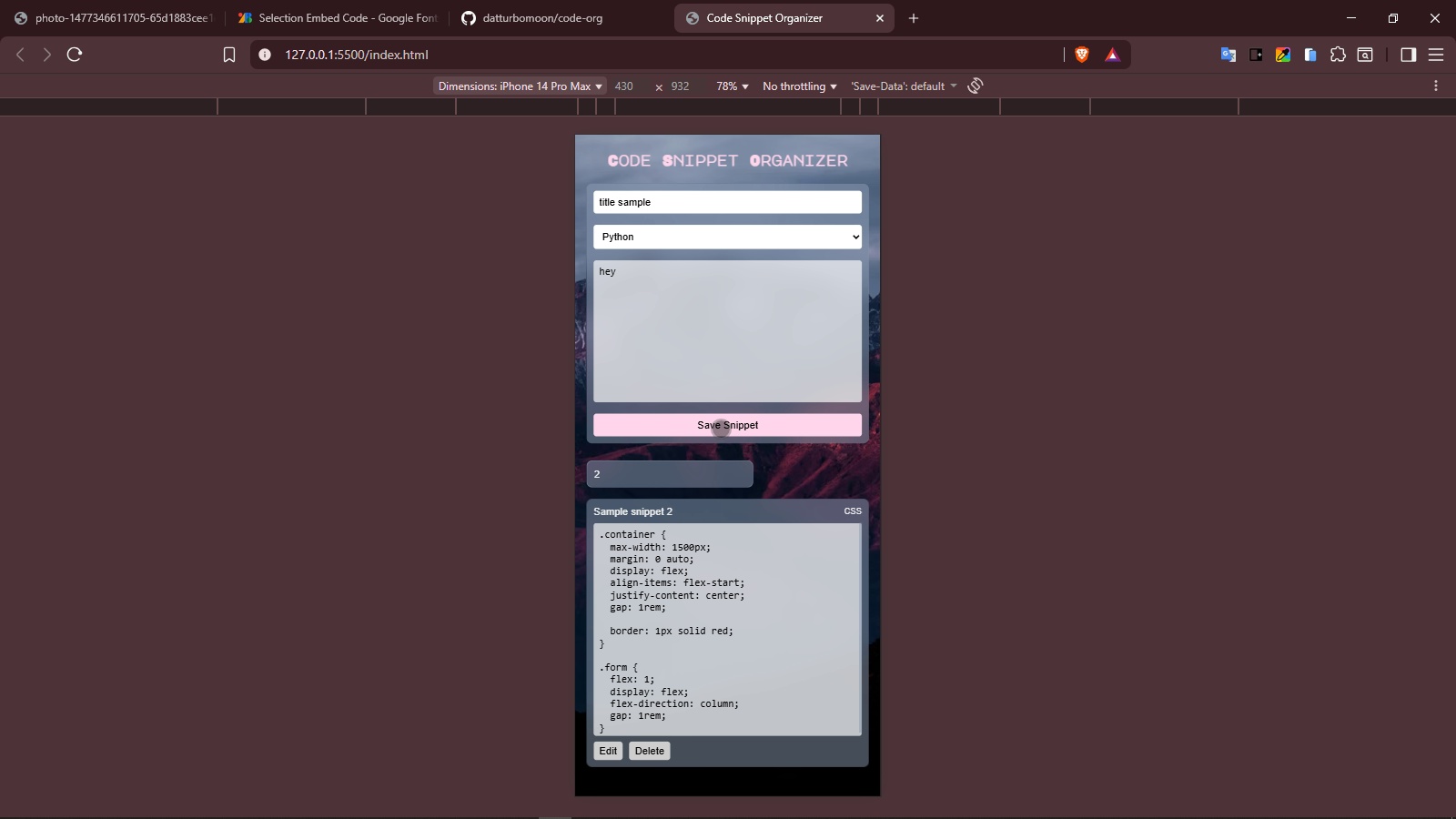 
left_click([721, 429])
 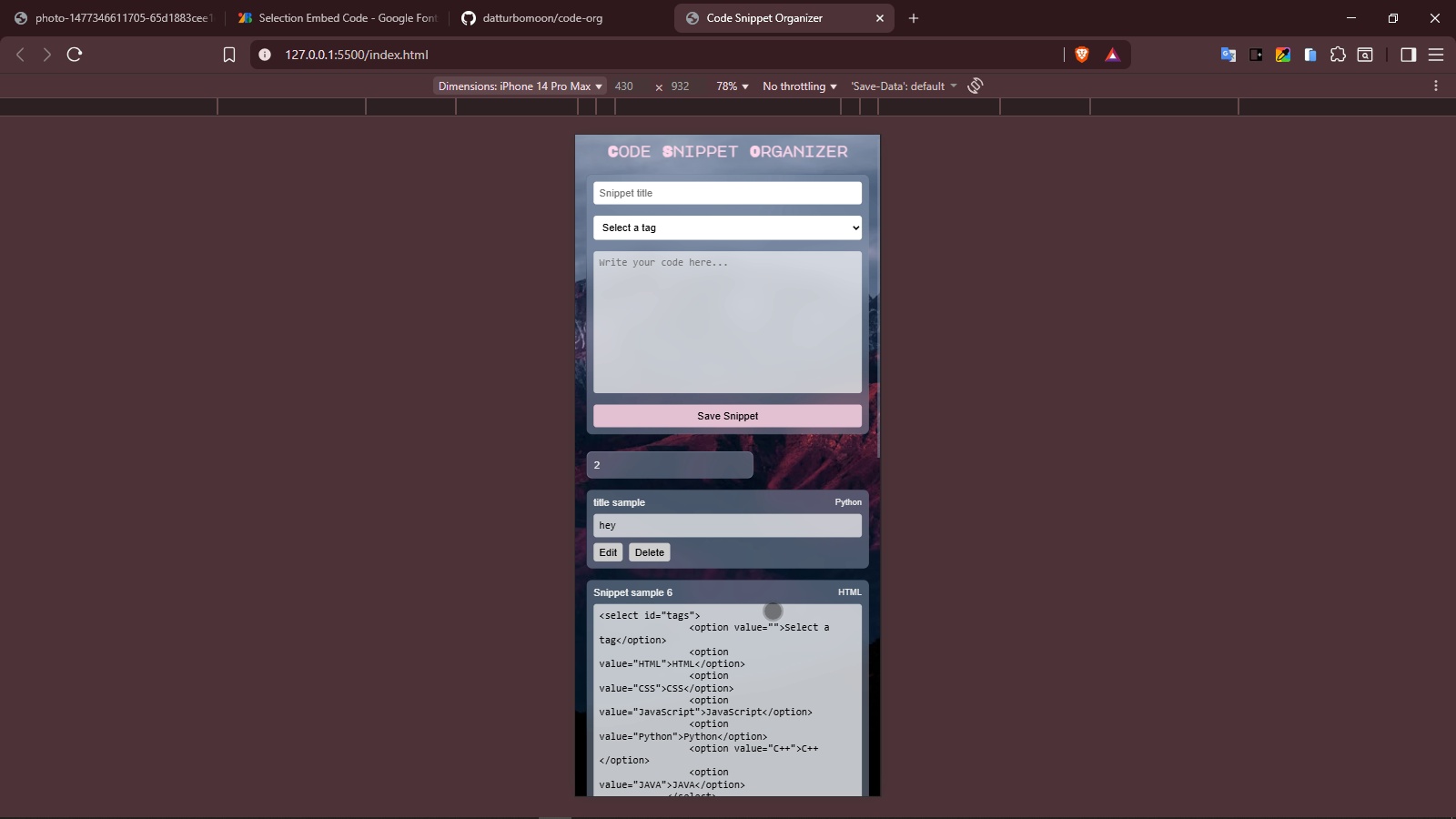 
scroll: coordinate [773, 610], scroll_direction: down, amount: 3.0
 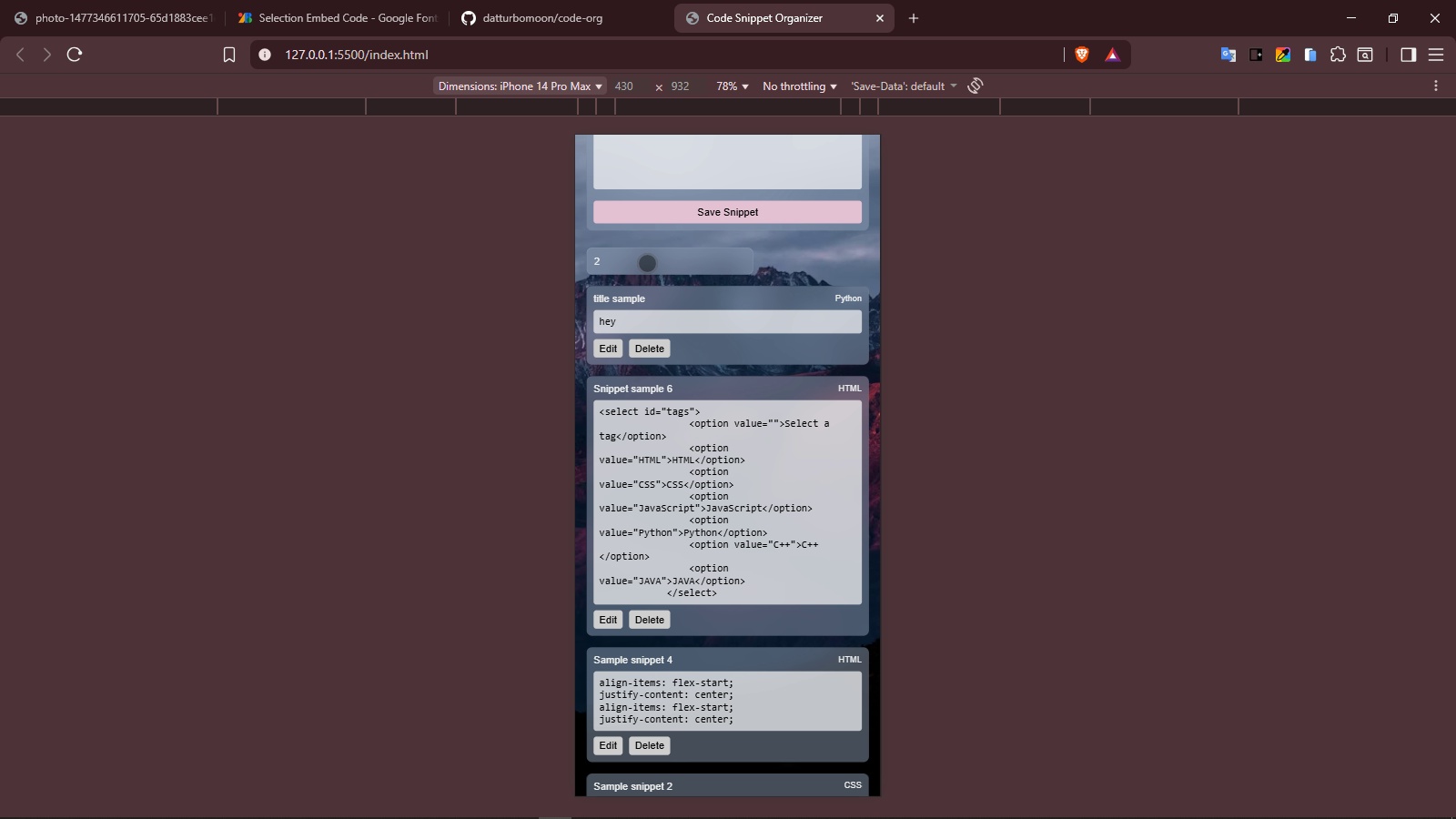 
left_click([646, 260])
 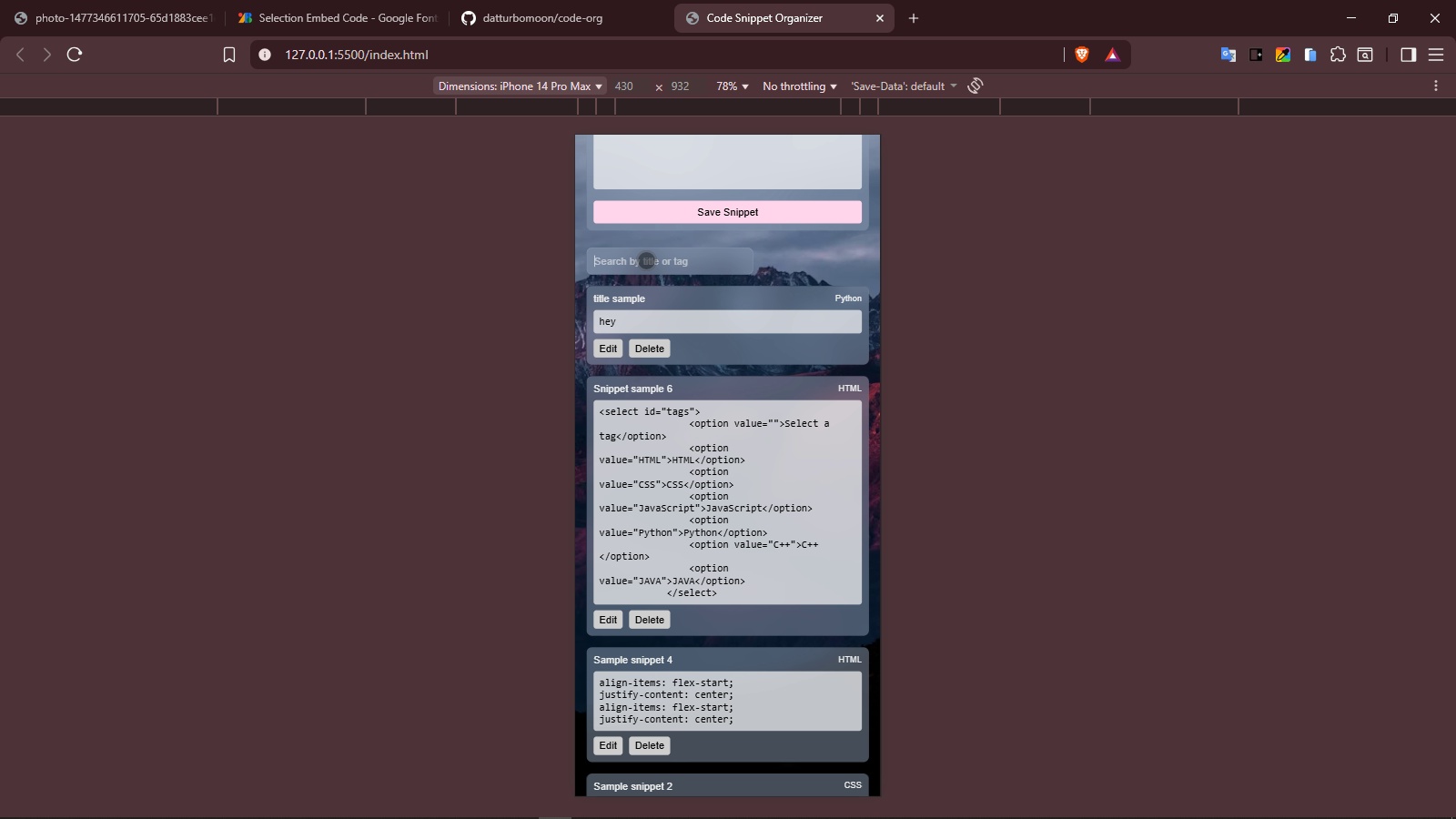 
key(Backspace)
type(2)
key(Backspace)
type(titlw)
key(Backspace)
type(e)
 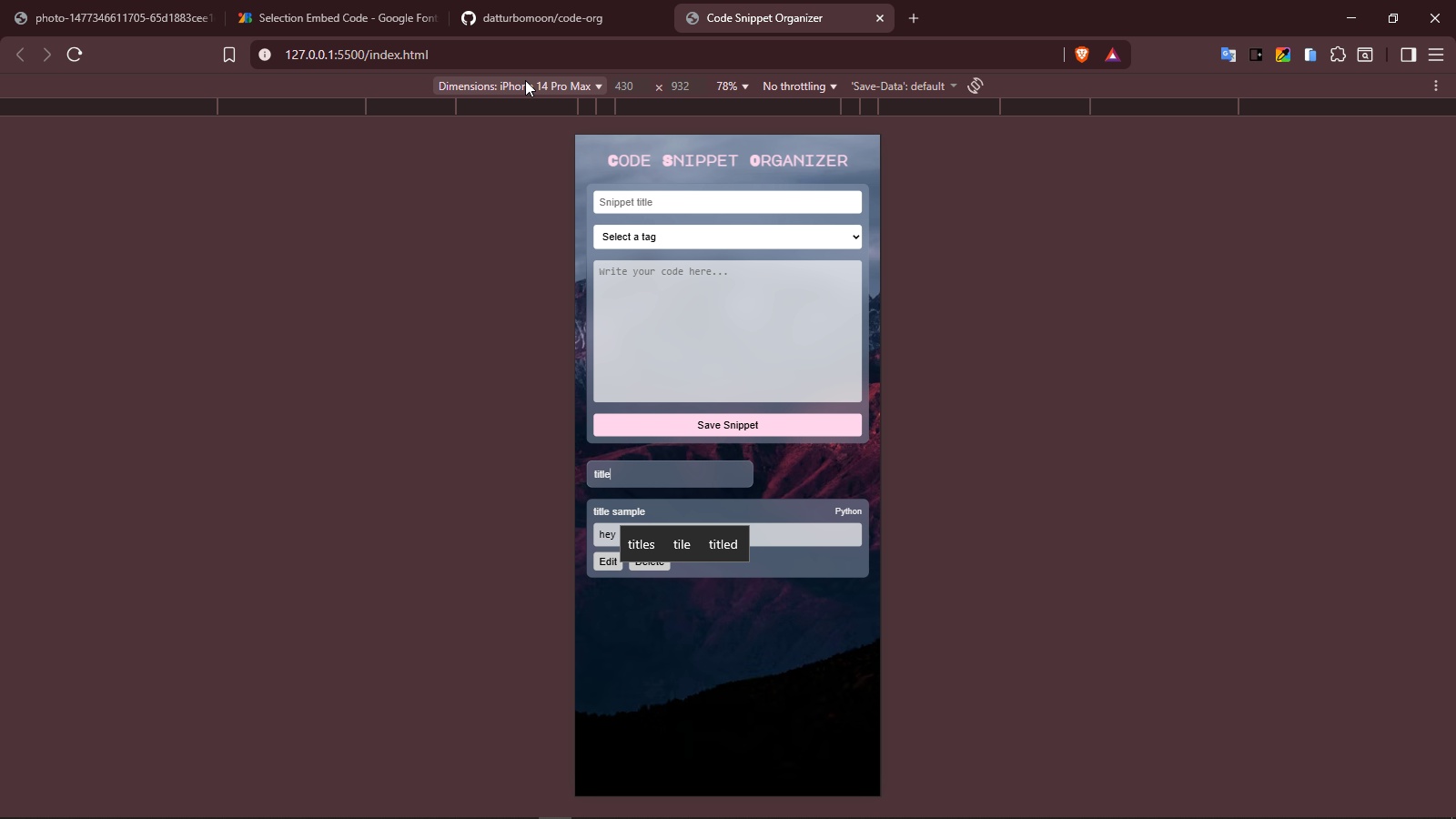 
wait(6.2)
 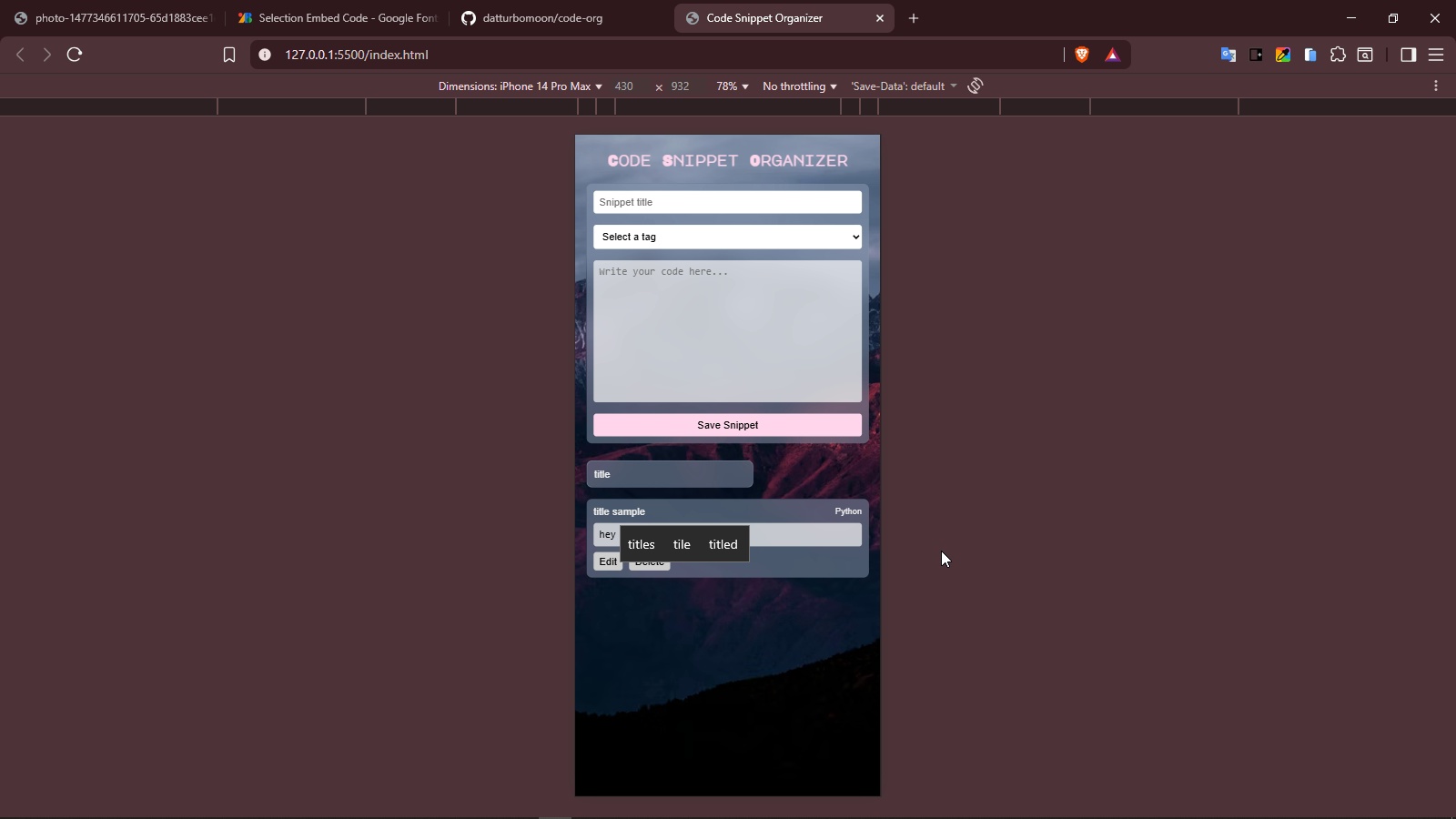 
key(Control+A)
 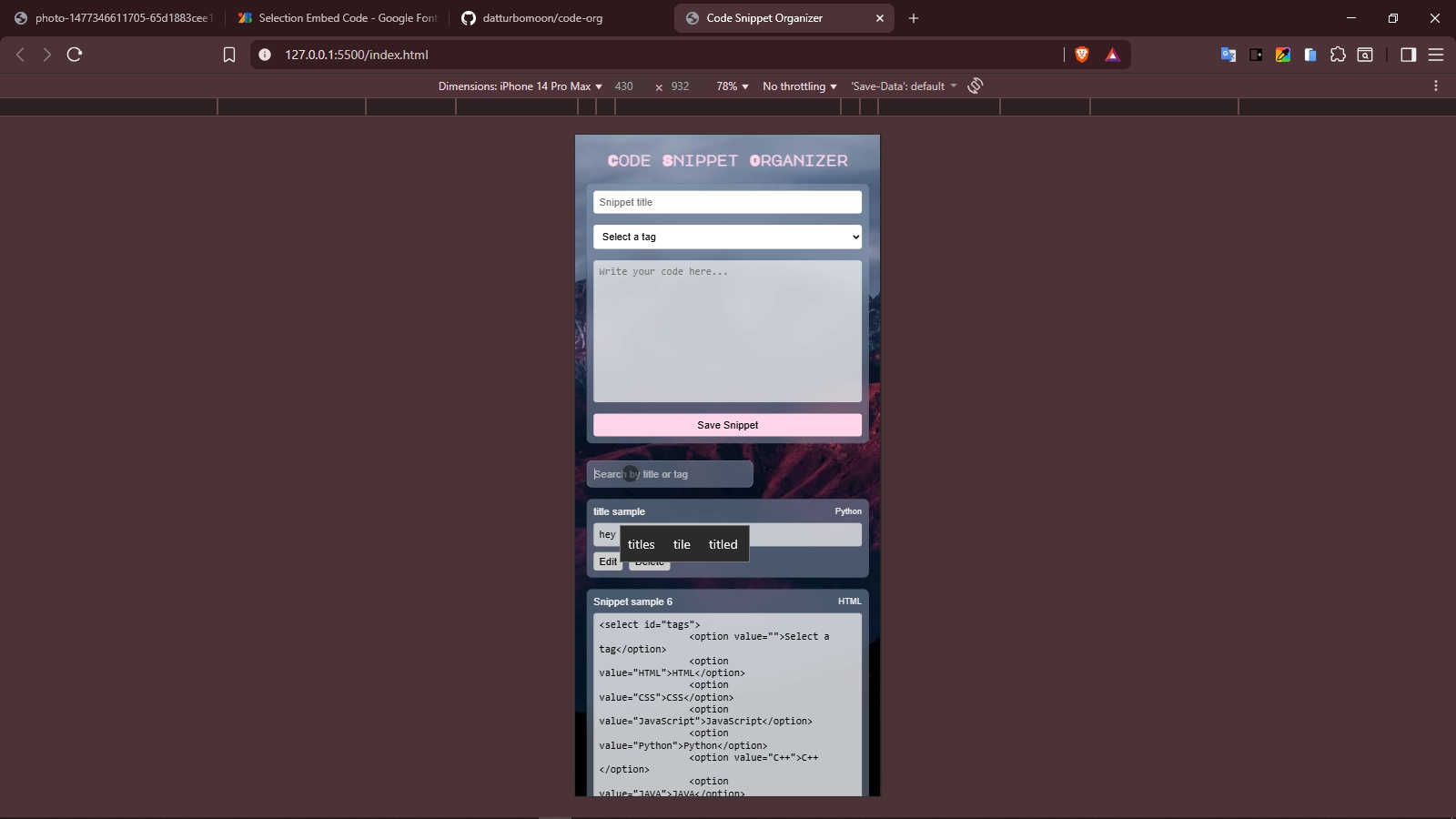 
key(Backspace)
 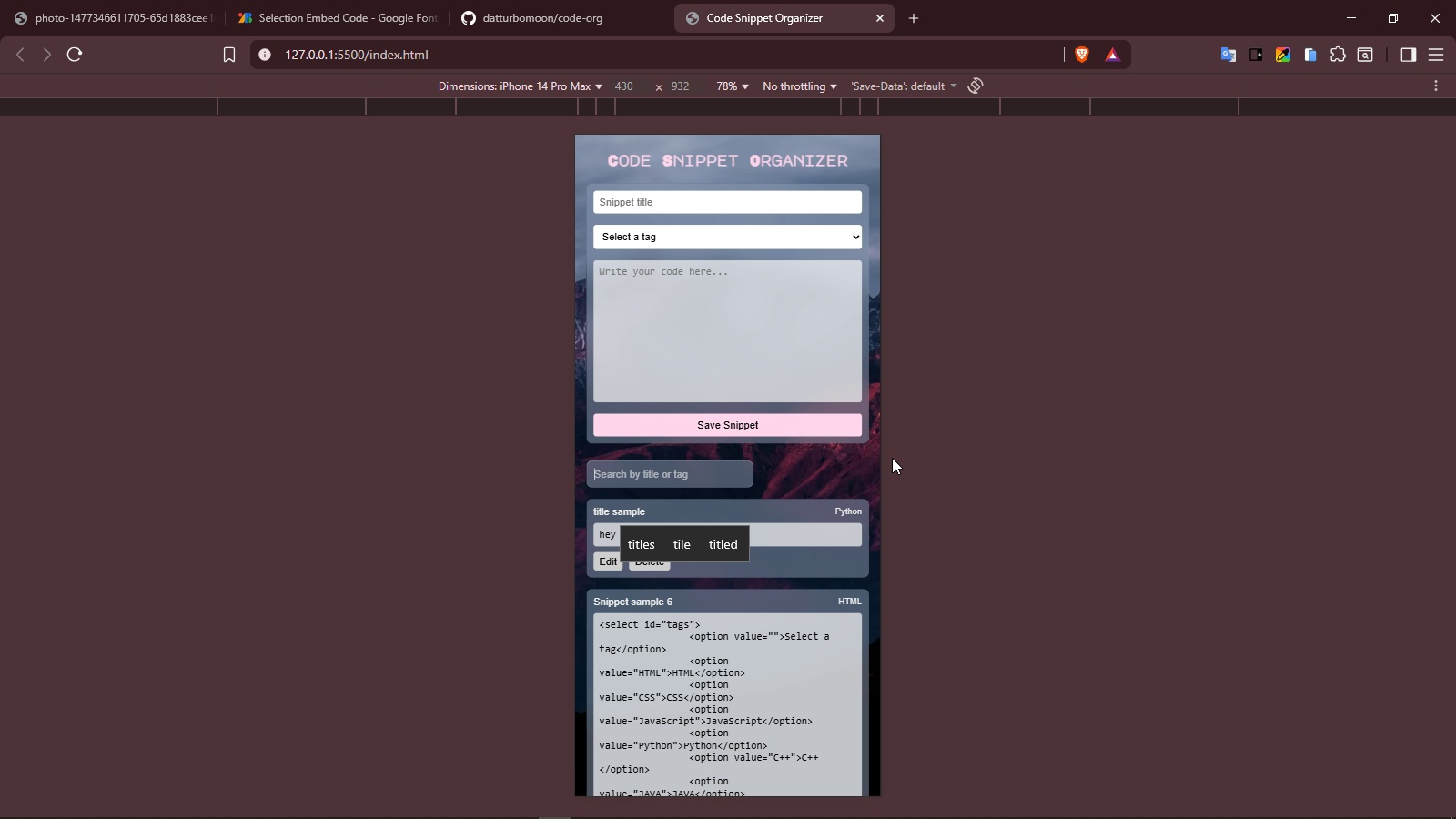 
left_click([1032, 493])
 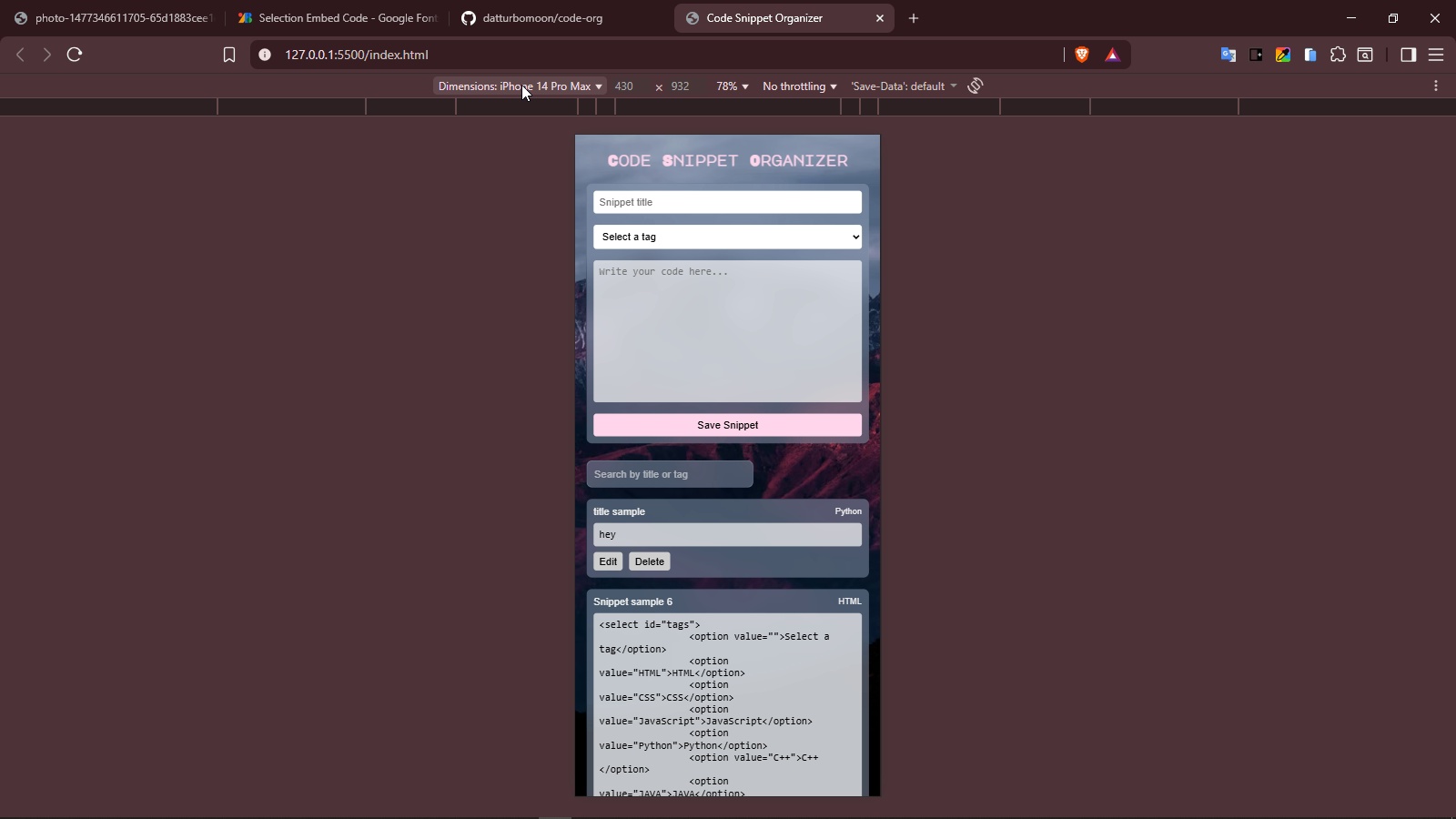 
left_click([521, 82])
 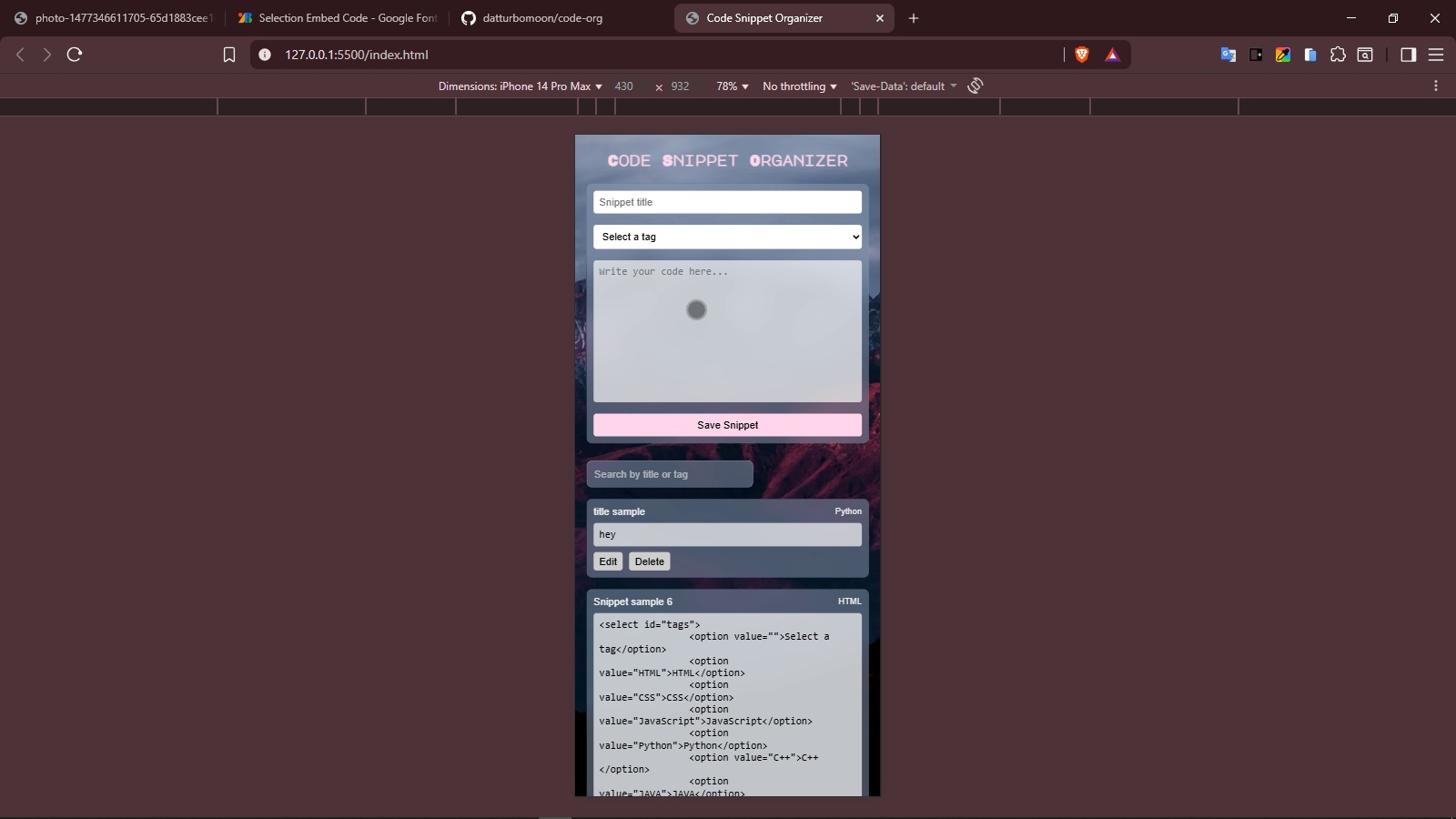 
left_click([696, 309])
 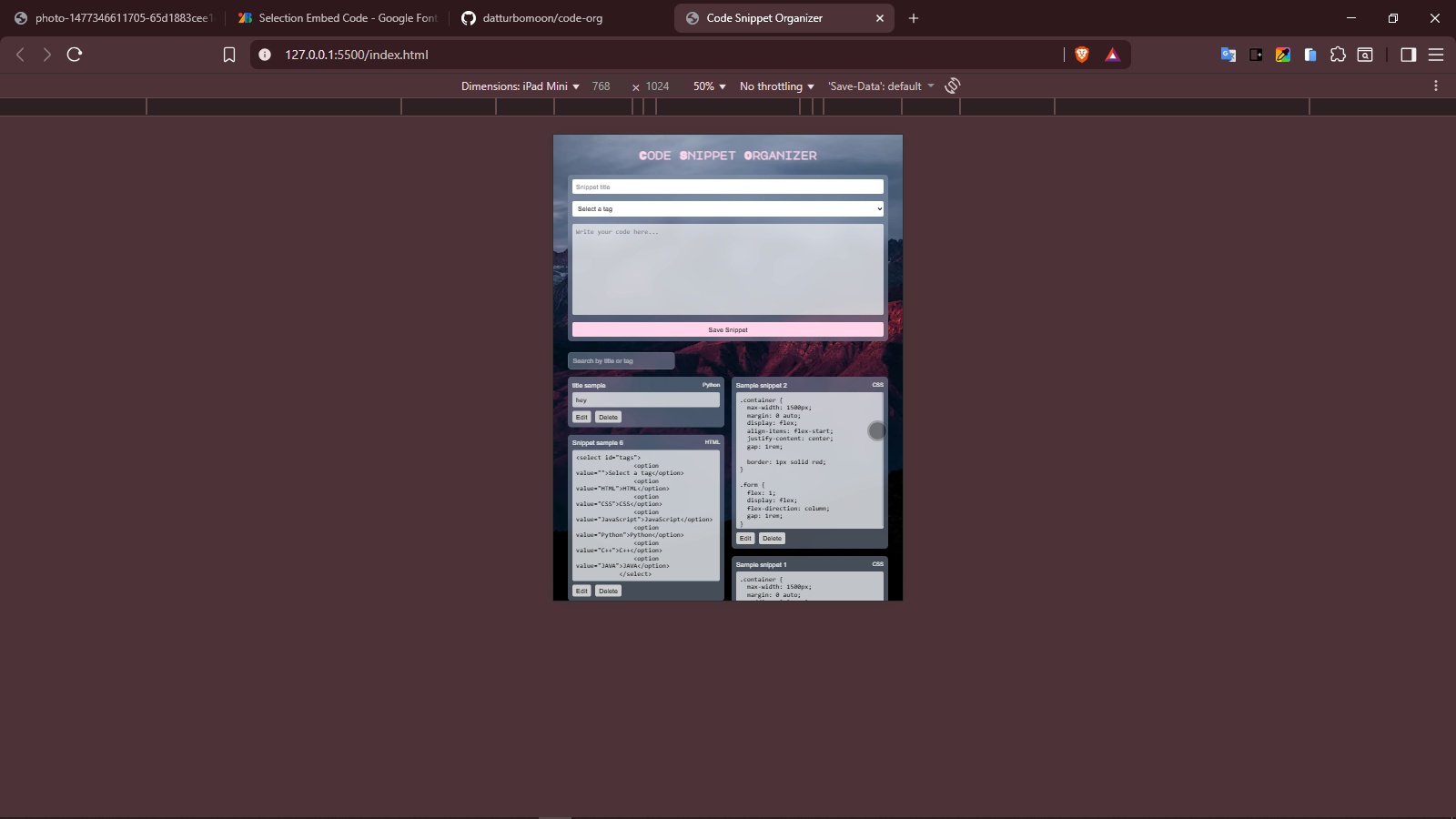 
scroll: coordinate [883, 351], scroll_direction: down, amount: 14.0
 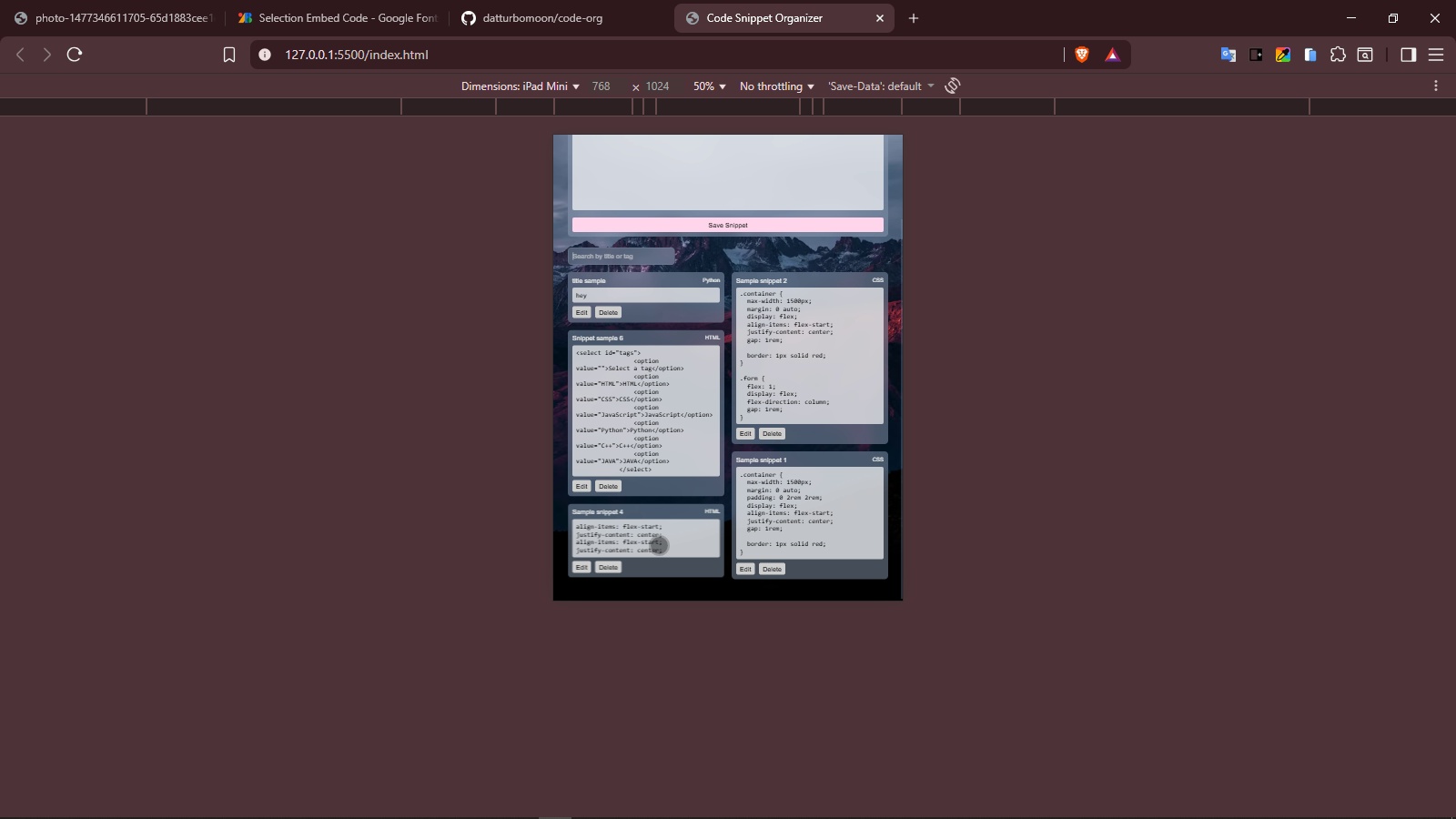 
left_click([659, 545])
 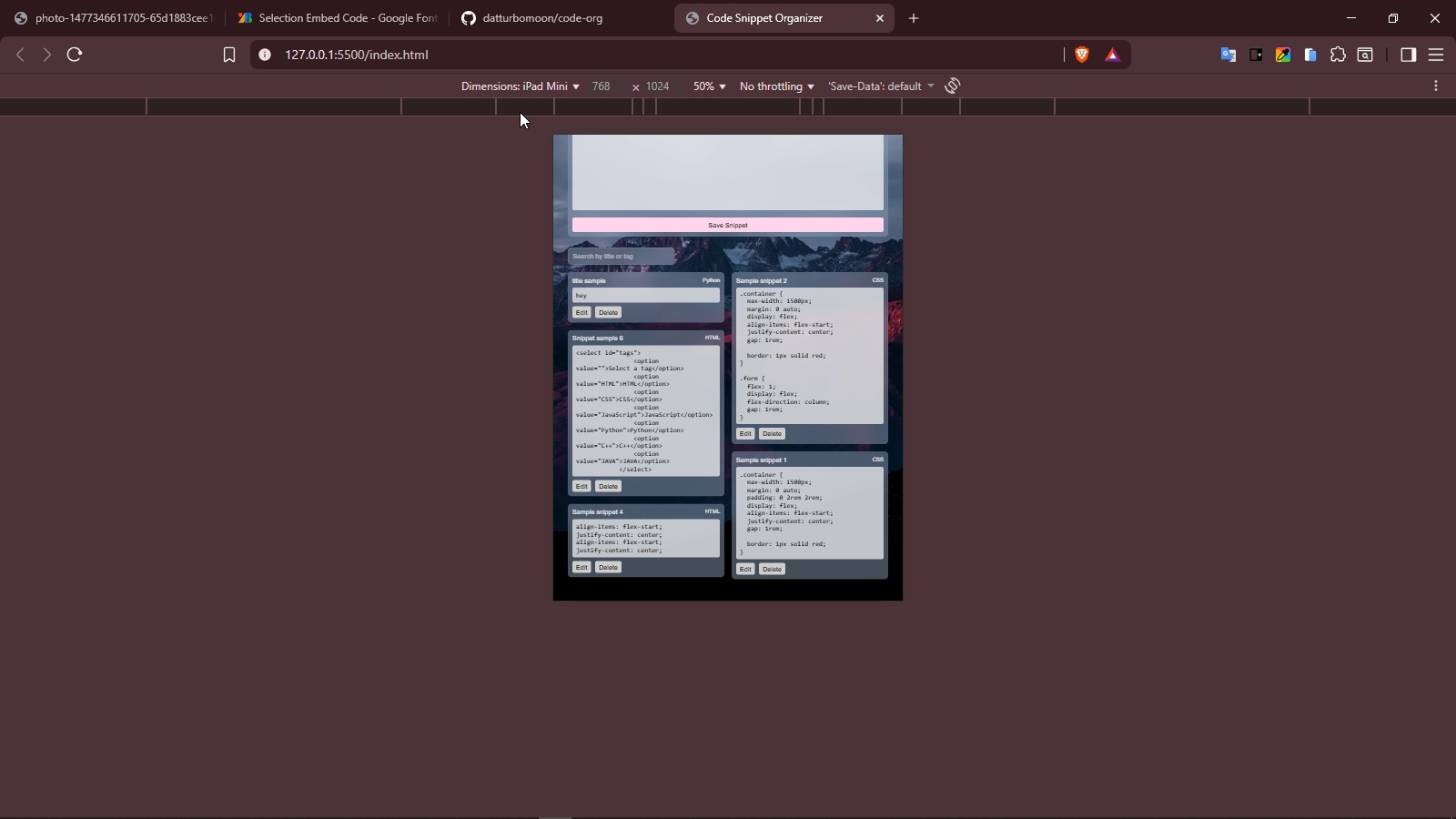 
left_click([520, 88])
 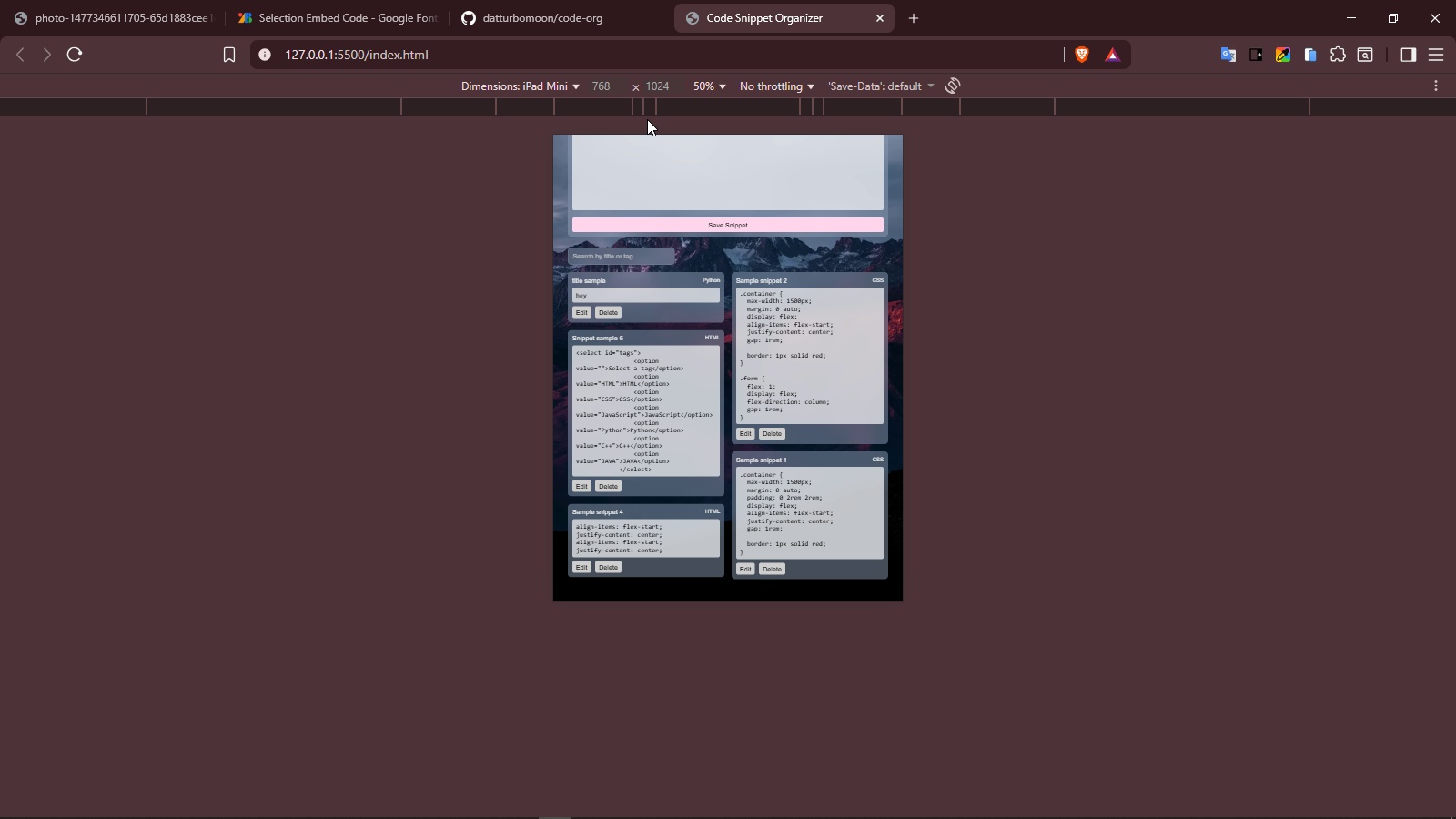 
left_click([647, 119])
 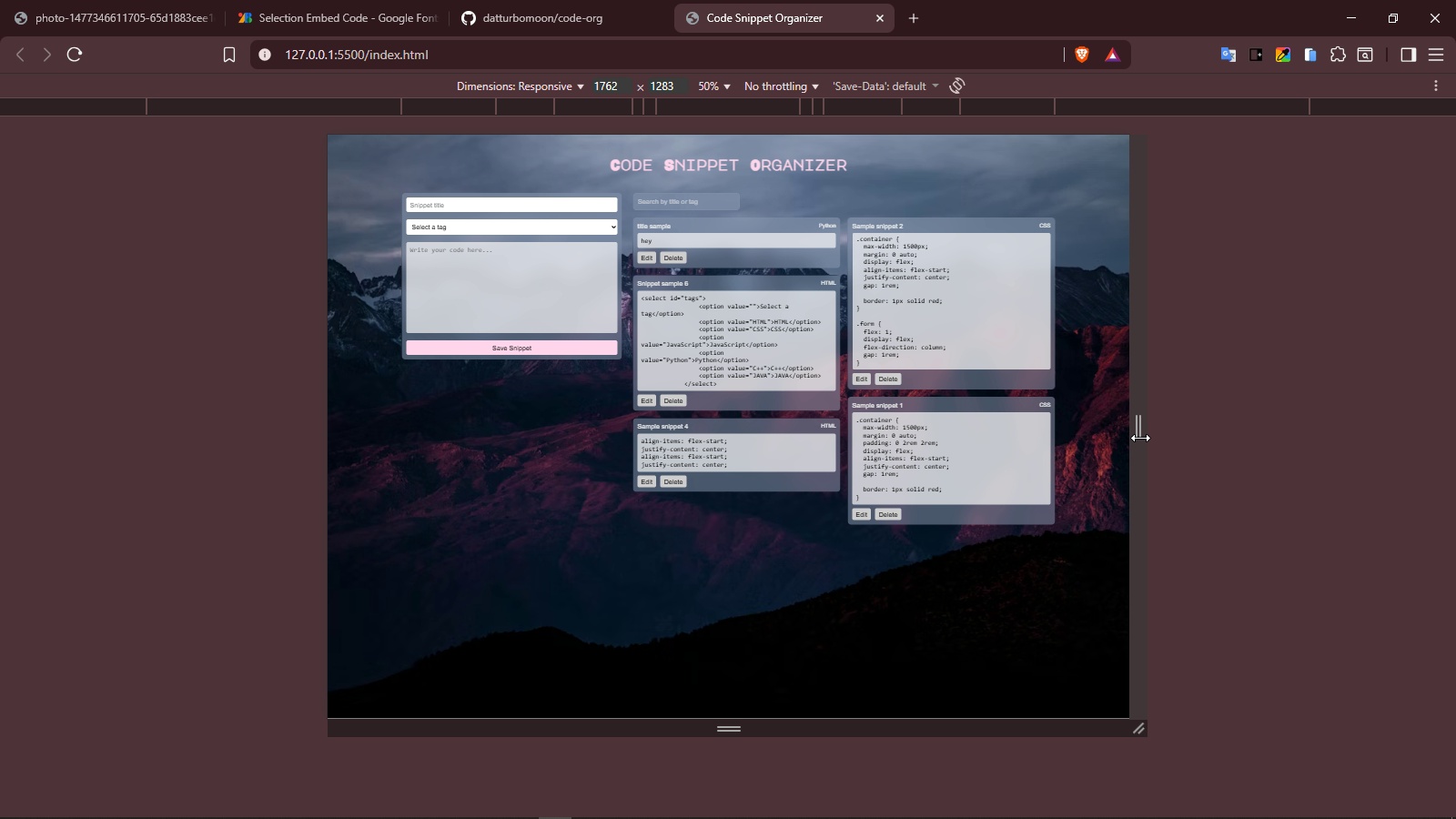 
left_click_drag(start_coordinate=[1139, 434], to_coordinate=[1112, 426])
 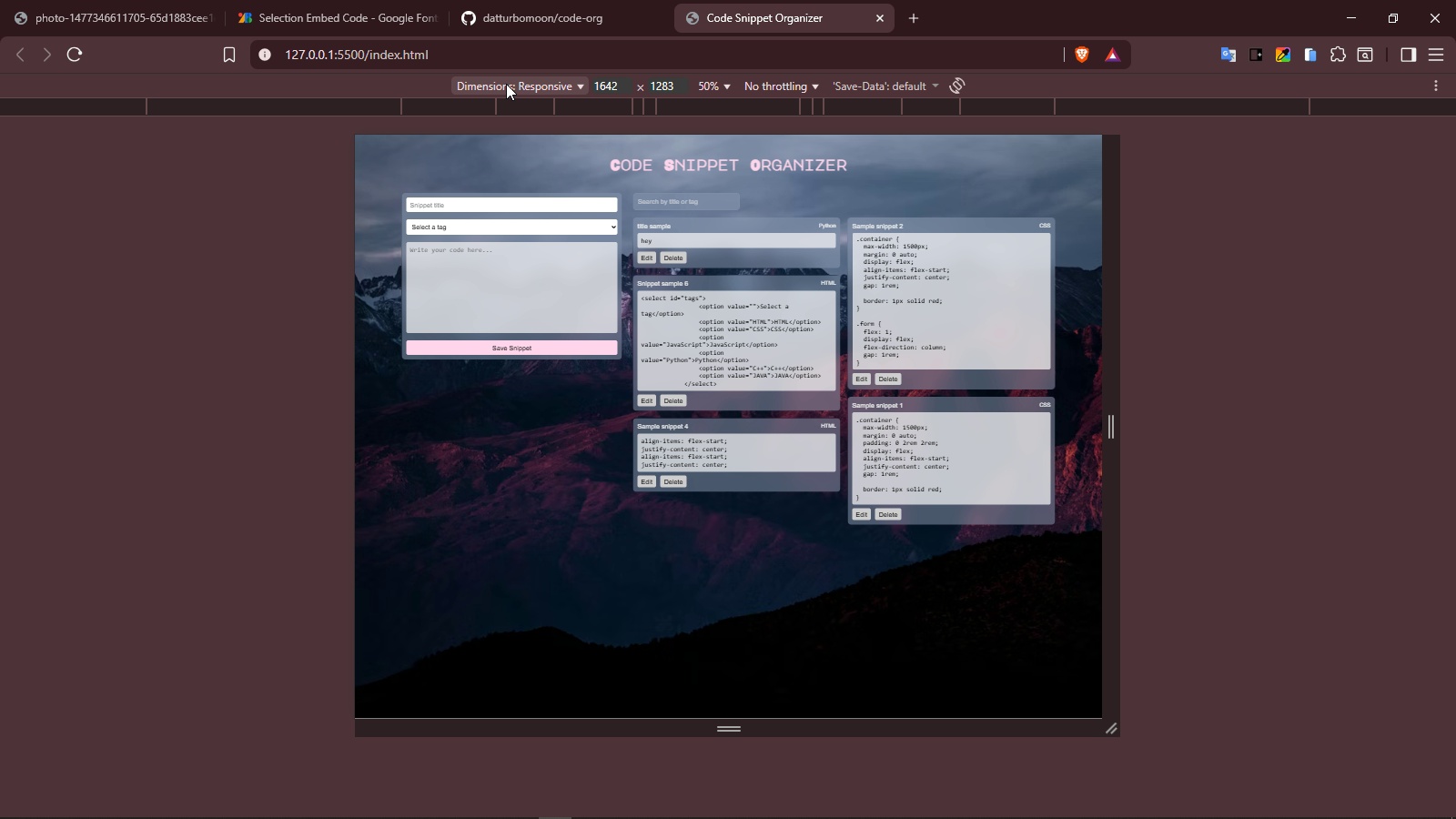 
left_click([506, 83])
 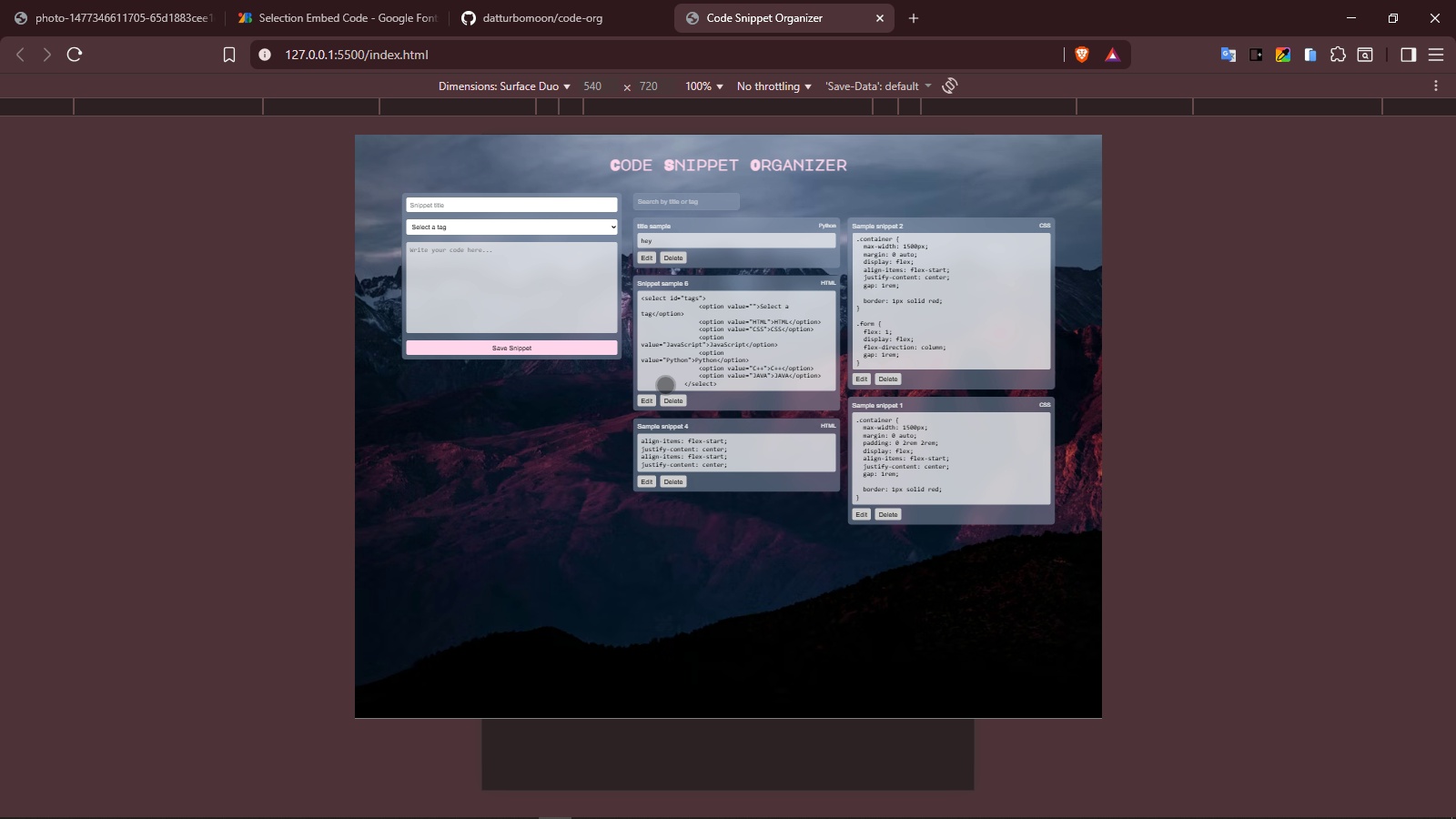 
left_click([665, 385])
 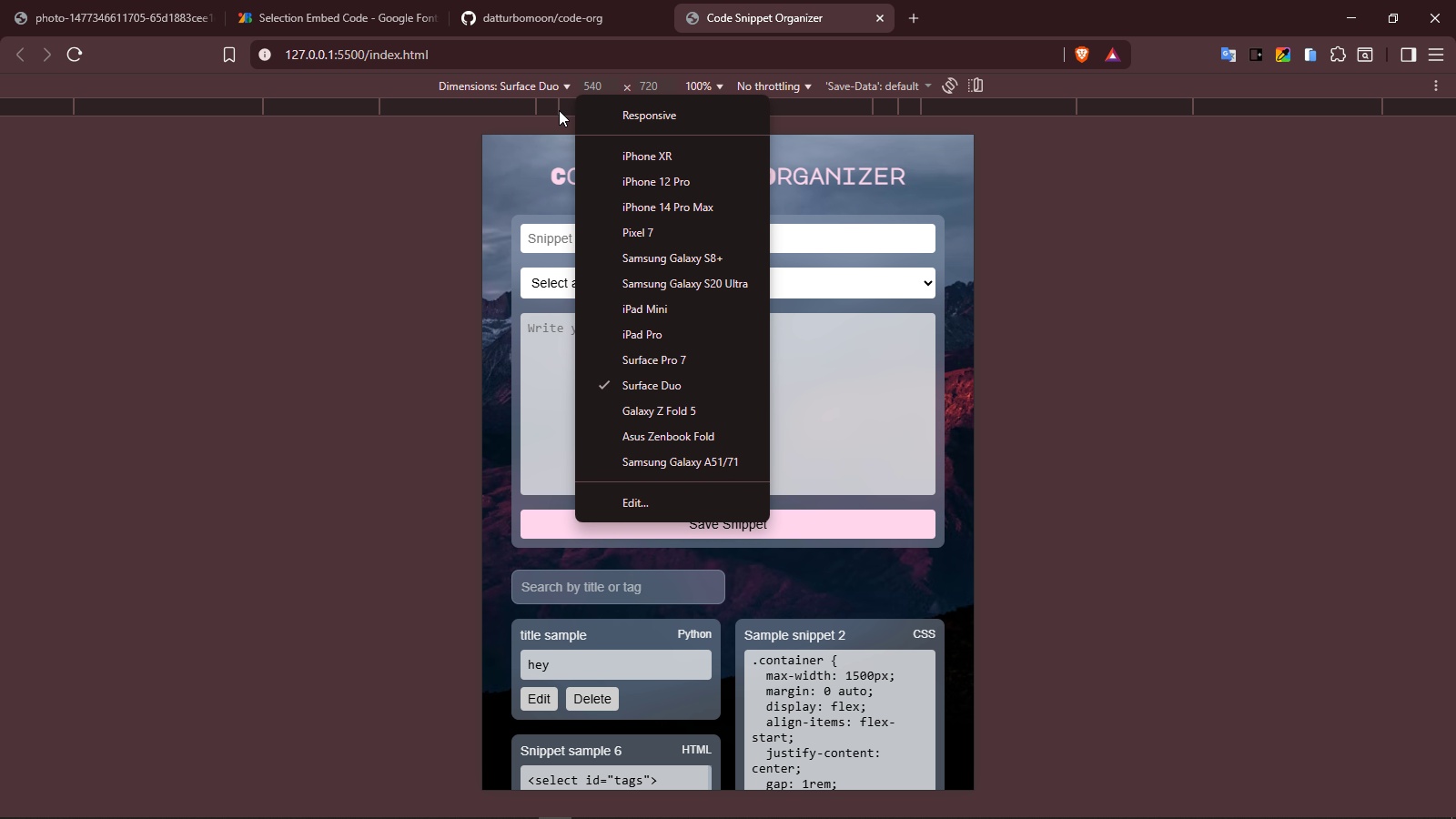 
left_click([626, 116])
 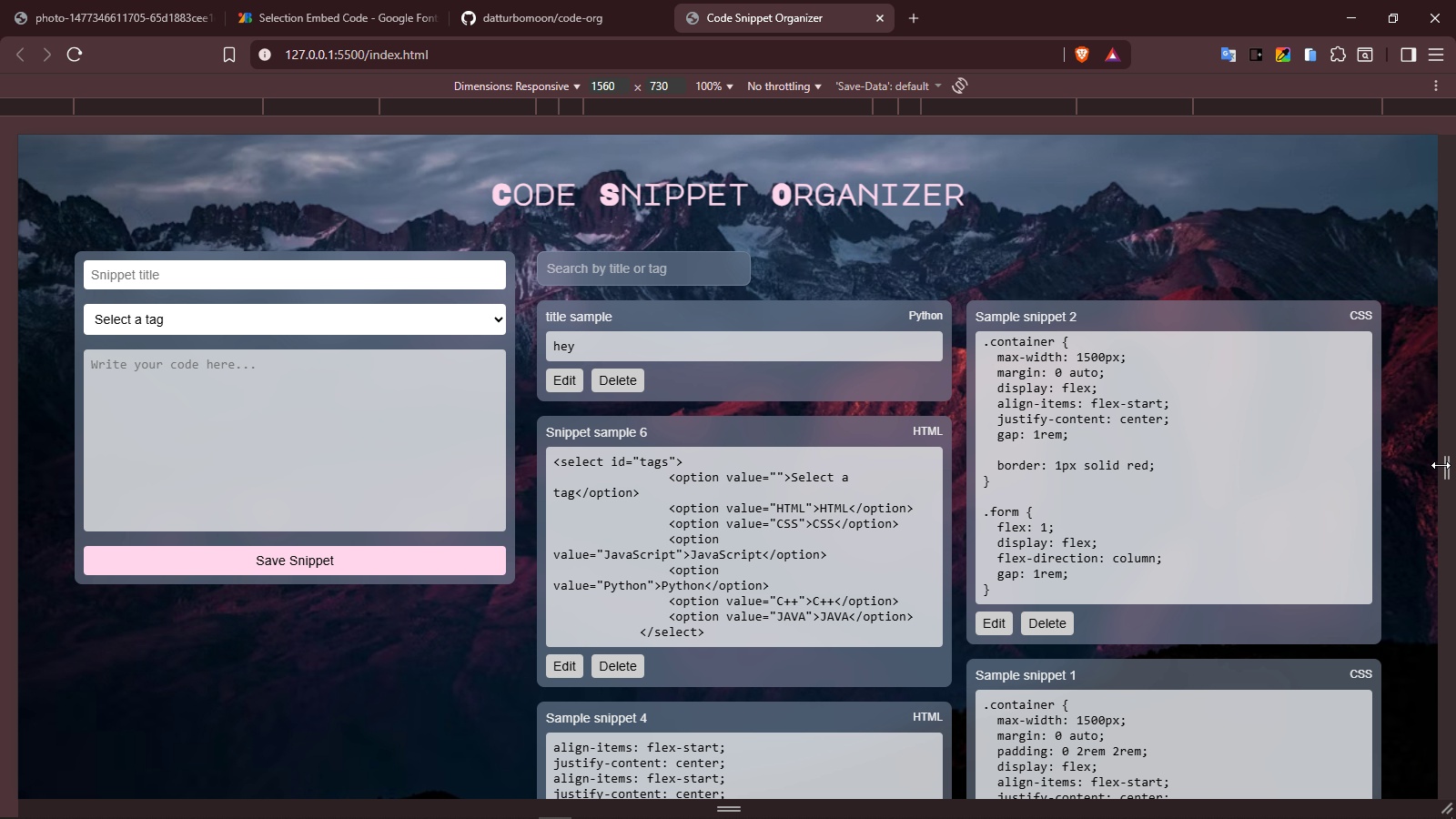 
left_click_drag(start_coordinate=[1448, 470], to_coordinate=[1193, 485])
 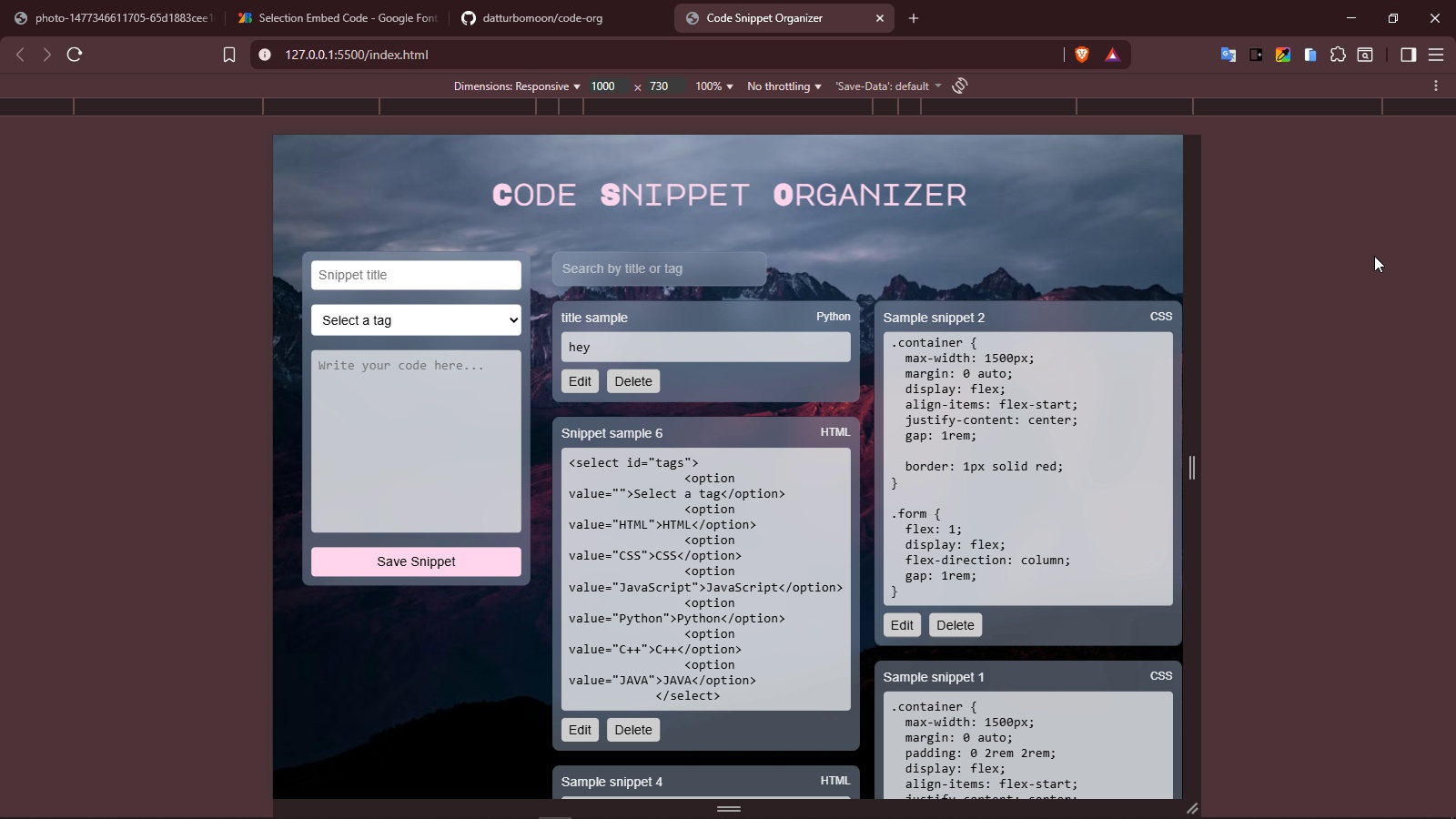 
left_click([1374, 256])
 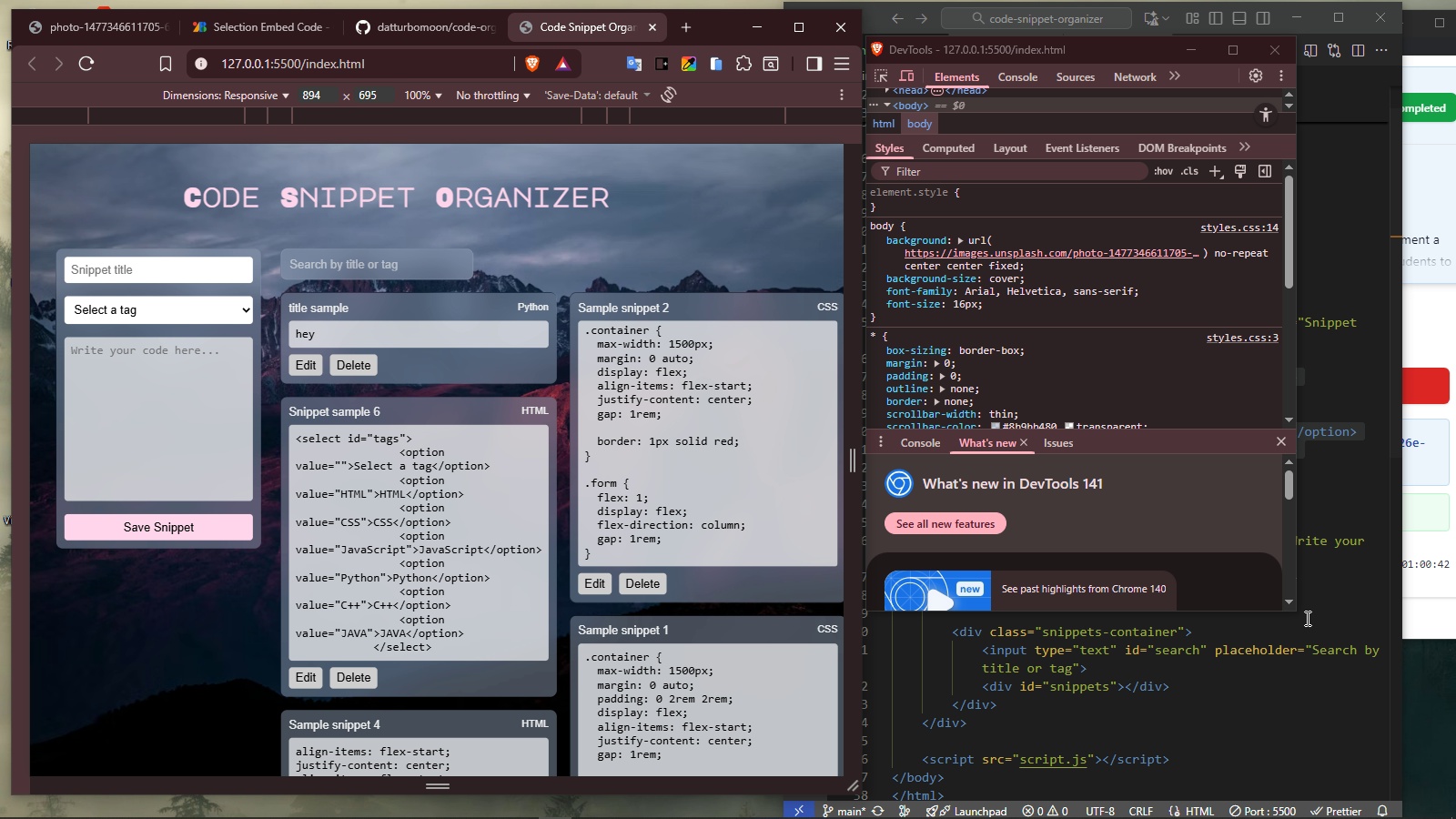 
wait(6.23)
 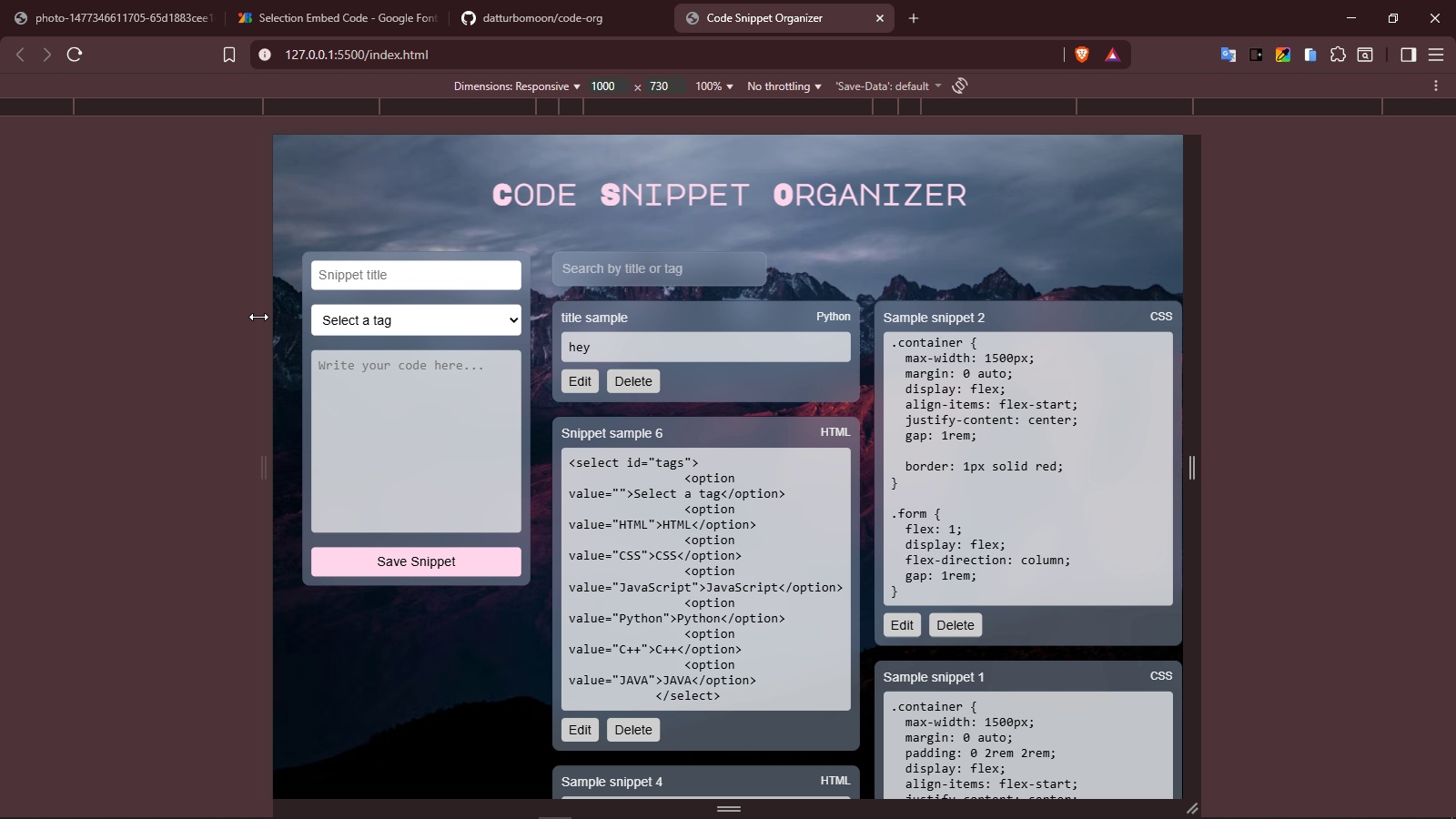 
left_click([1193, 48])
 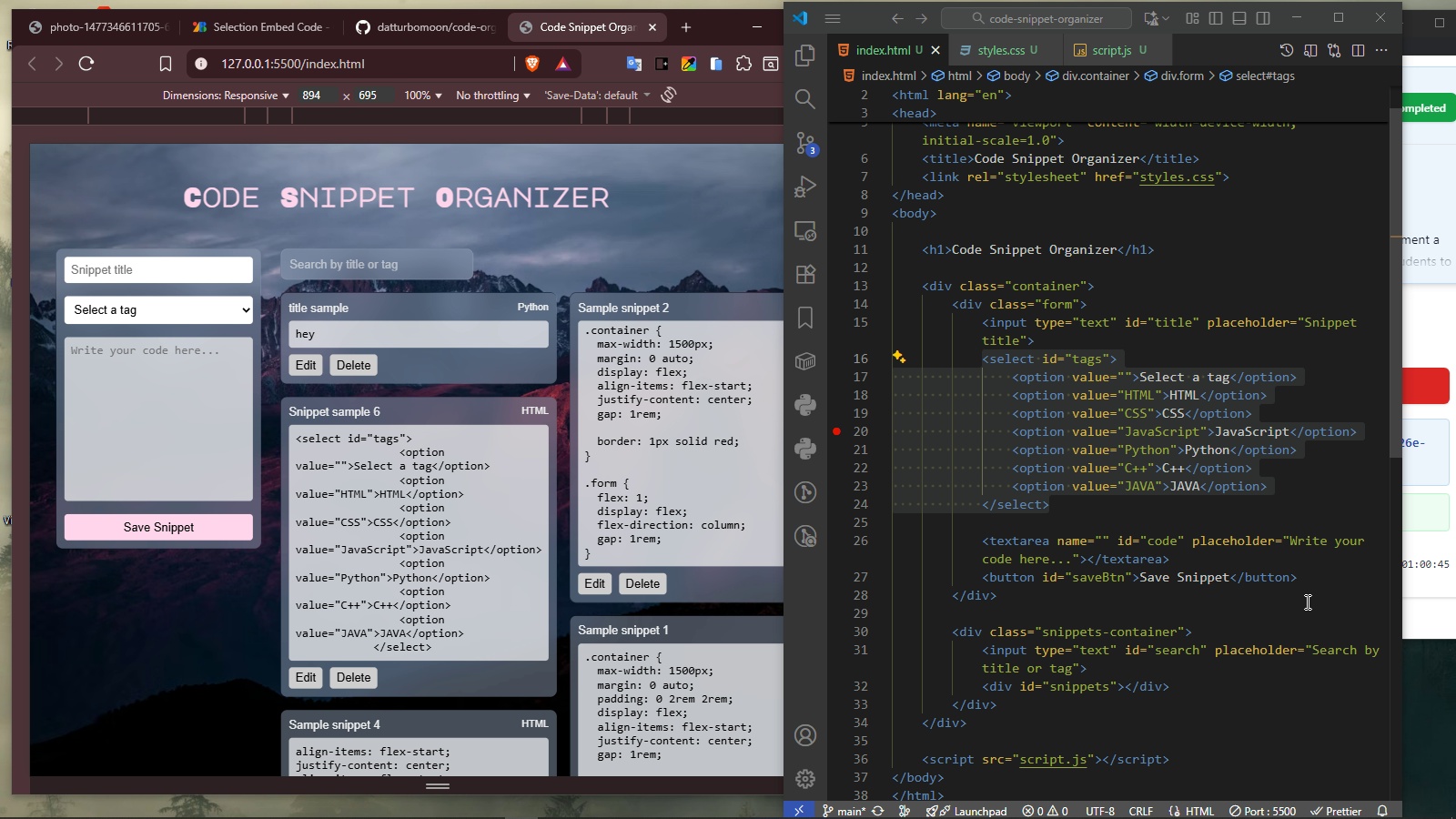 
left_click([1306, 602])
 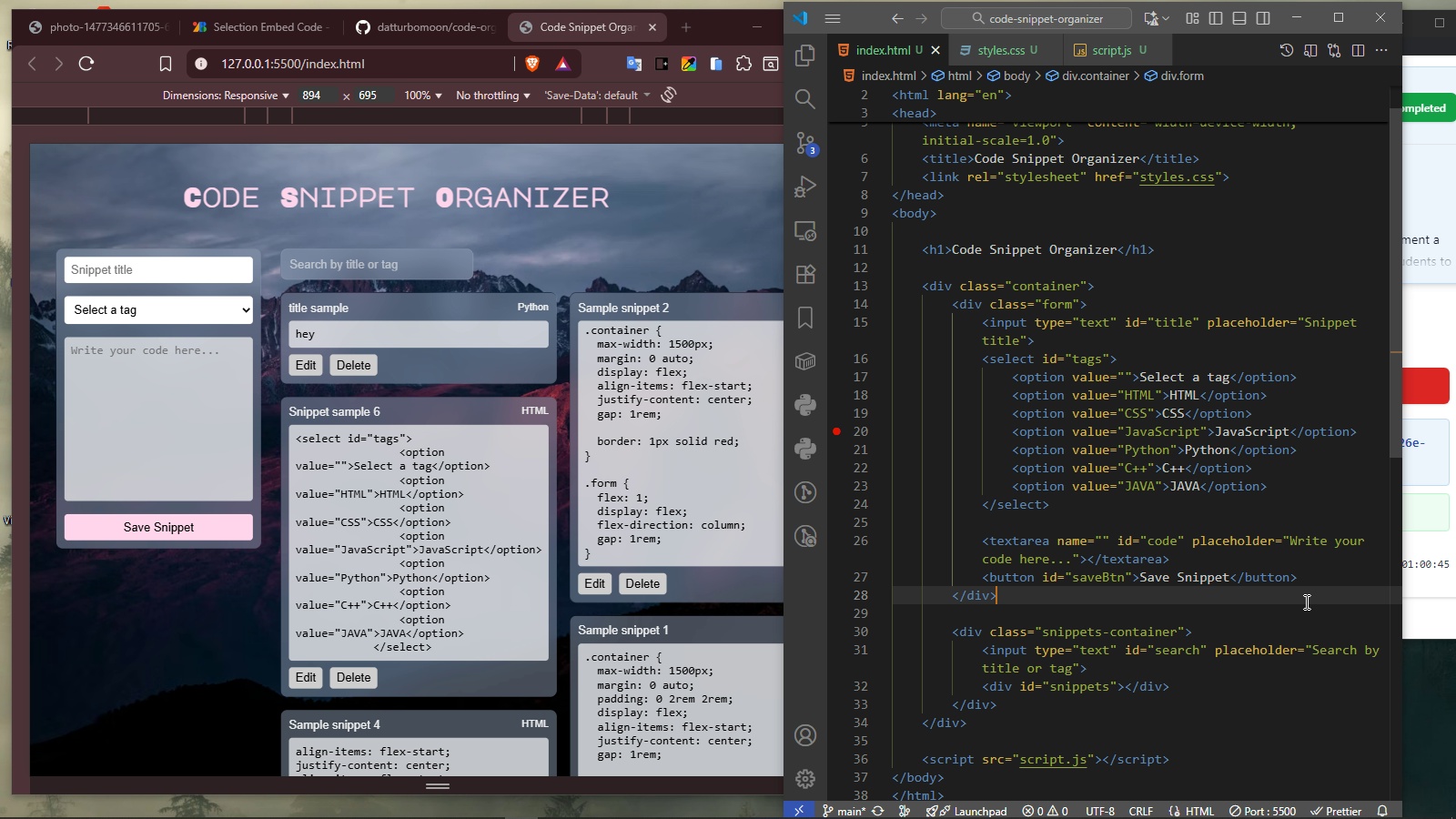 
key(Control+S)
 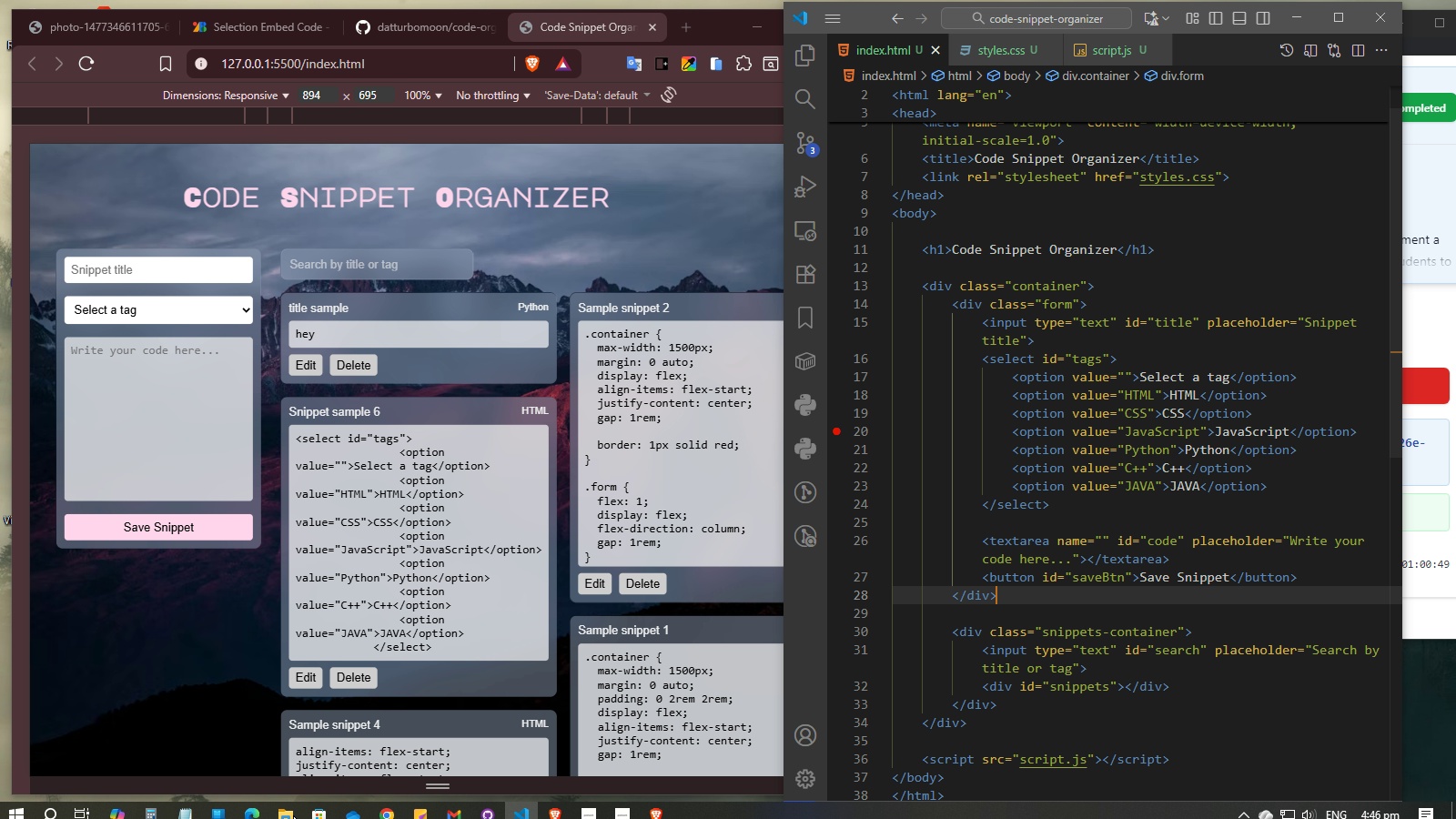 
left_click([192, 809])
 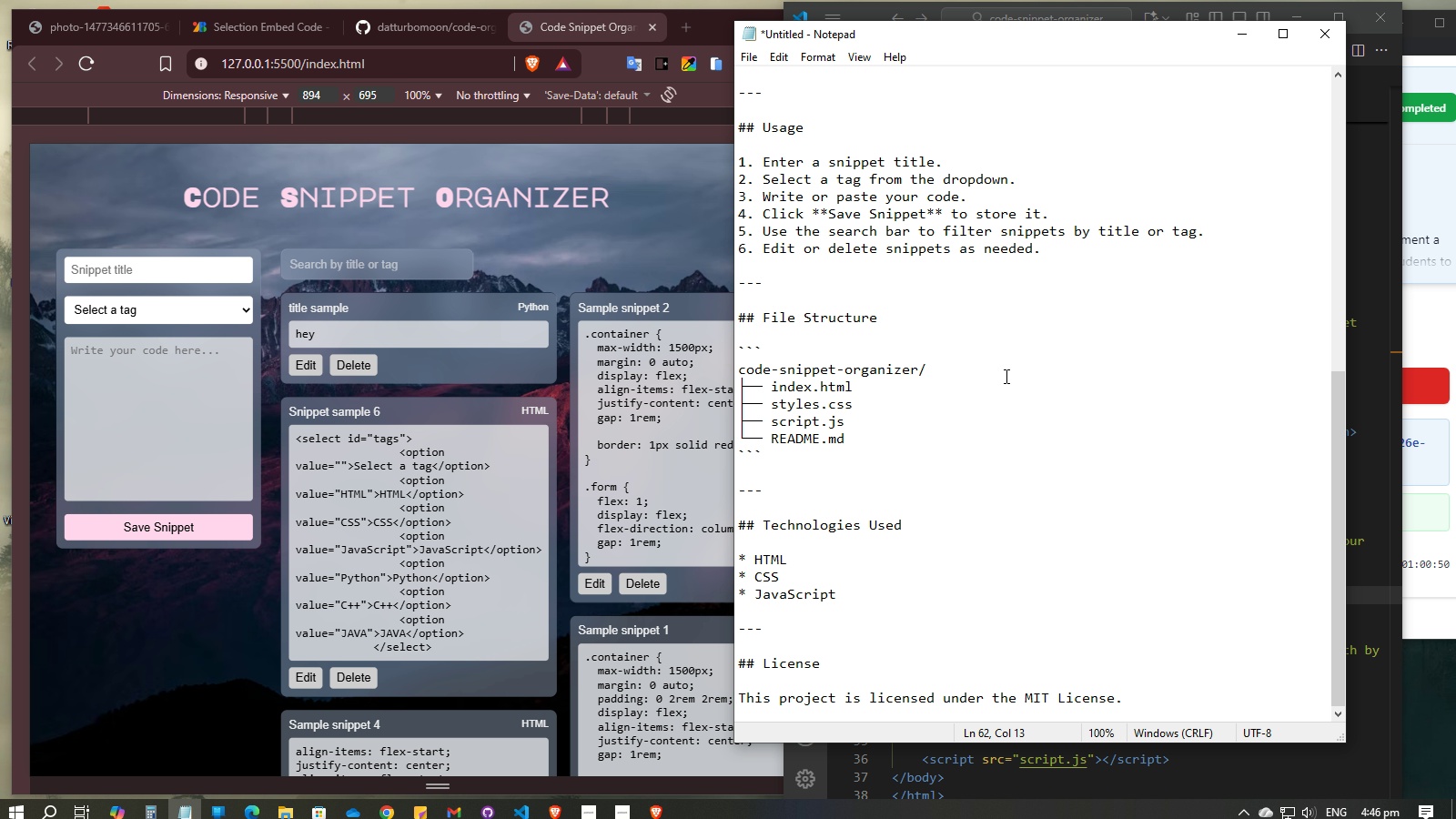 
left_click([1005, 376])
 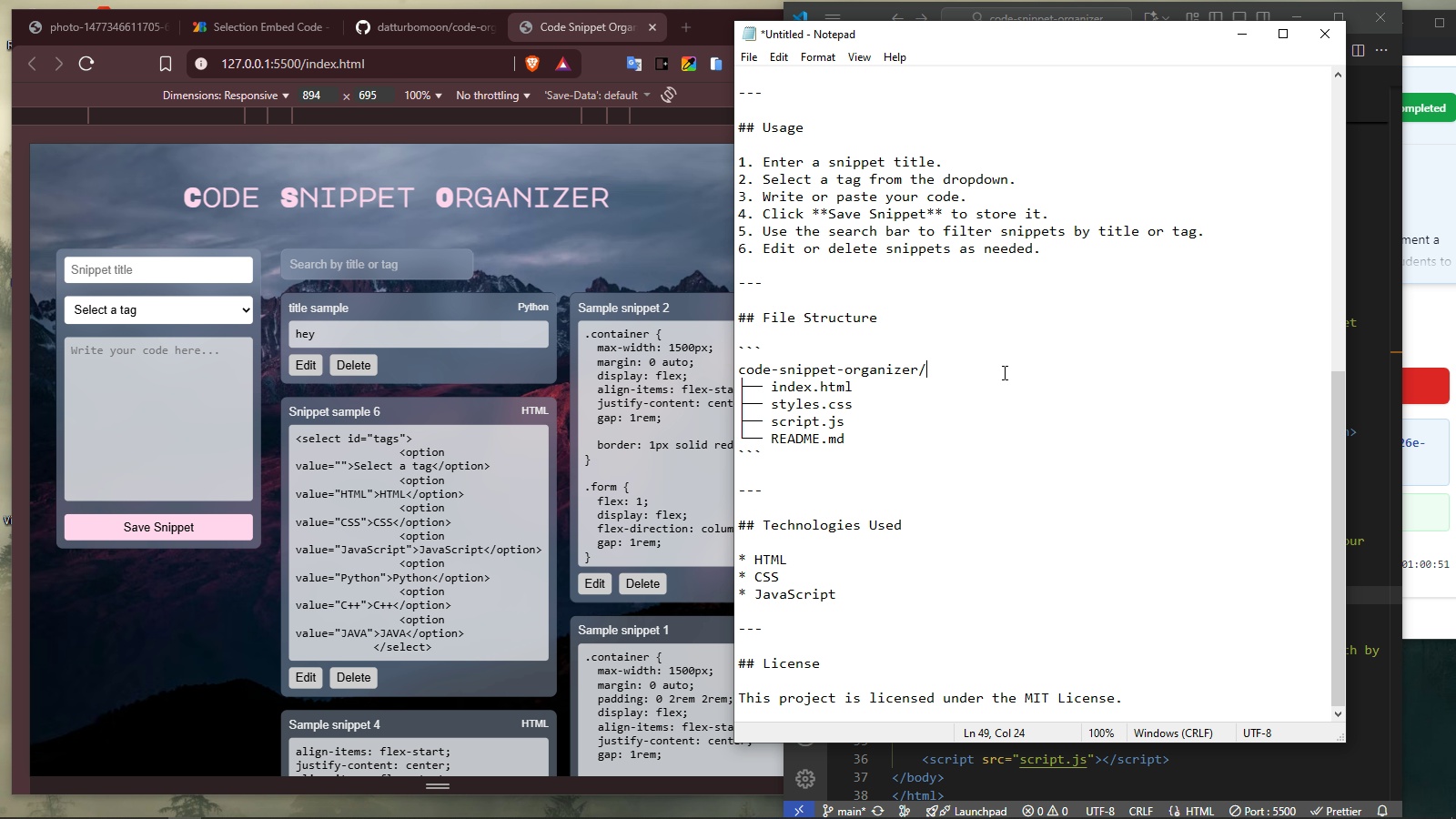 
key(Control+A)
 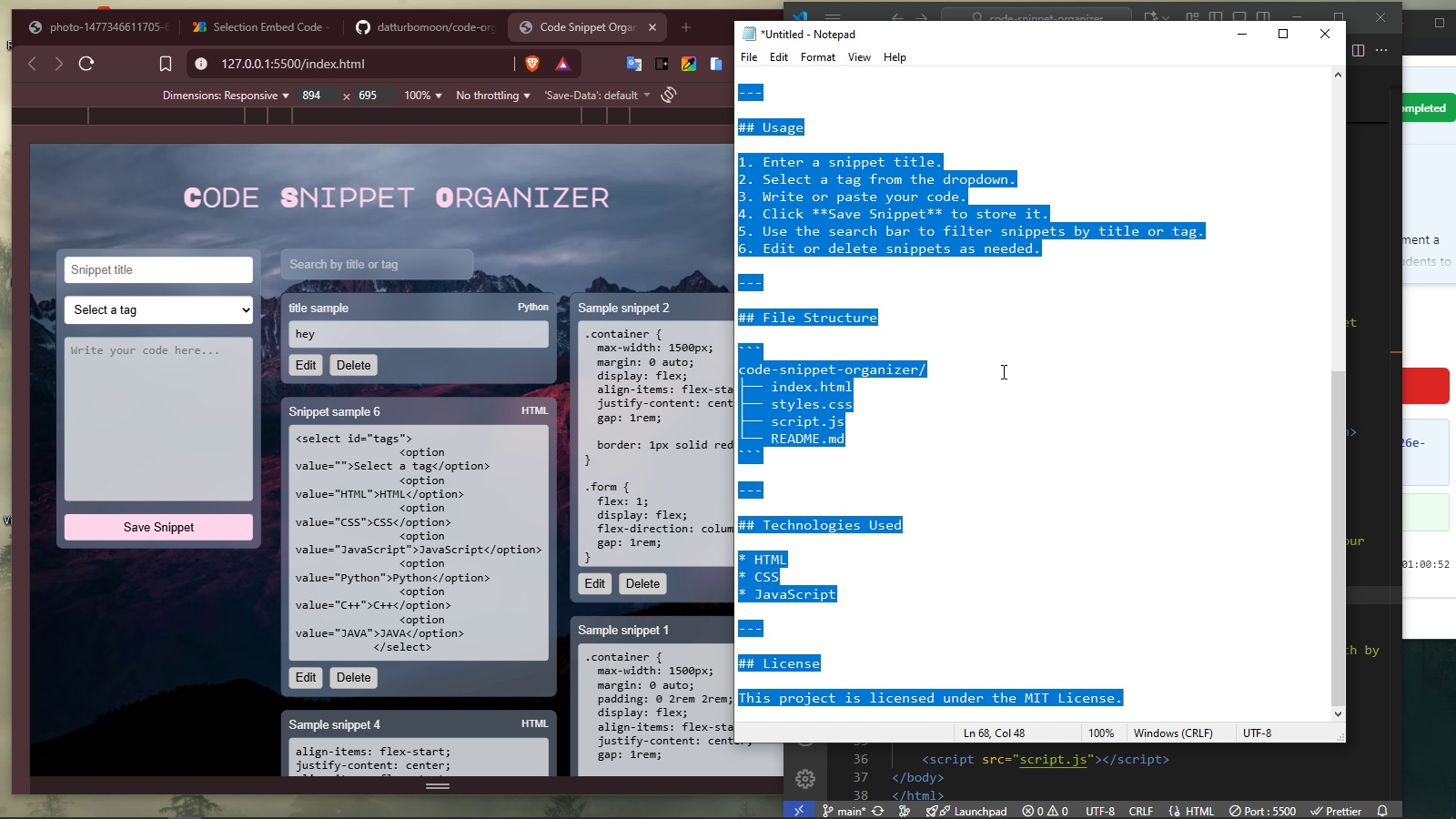 
key(Control+C)
 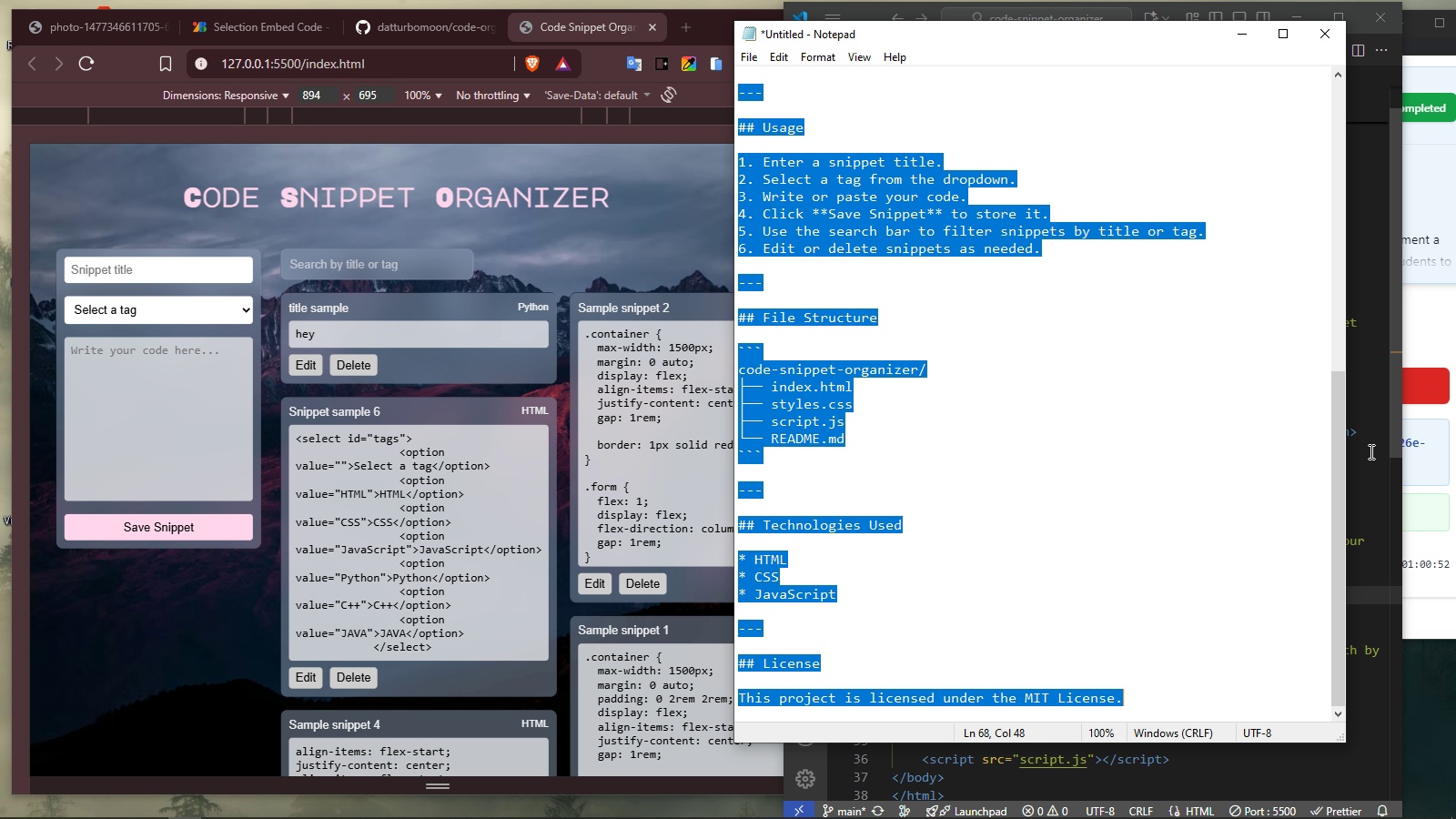 
left_click([1370, 451])
 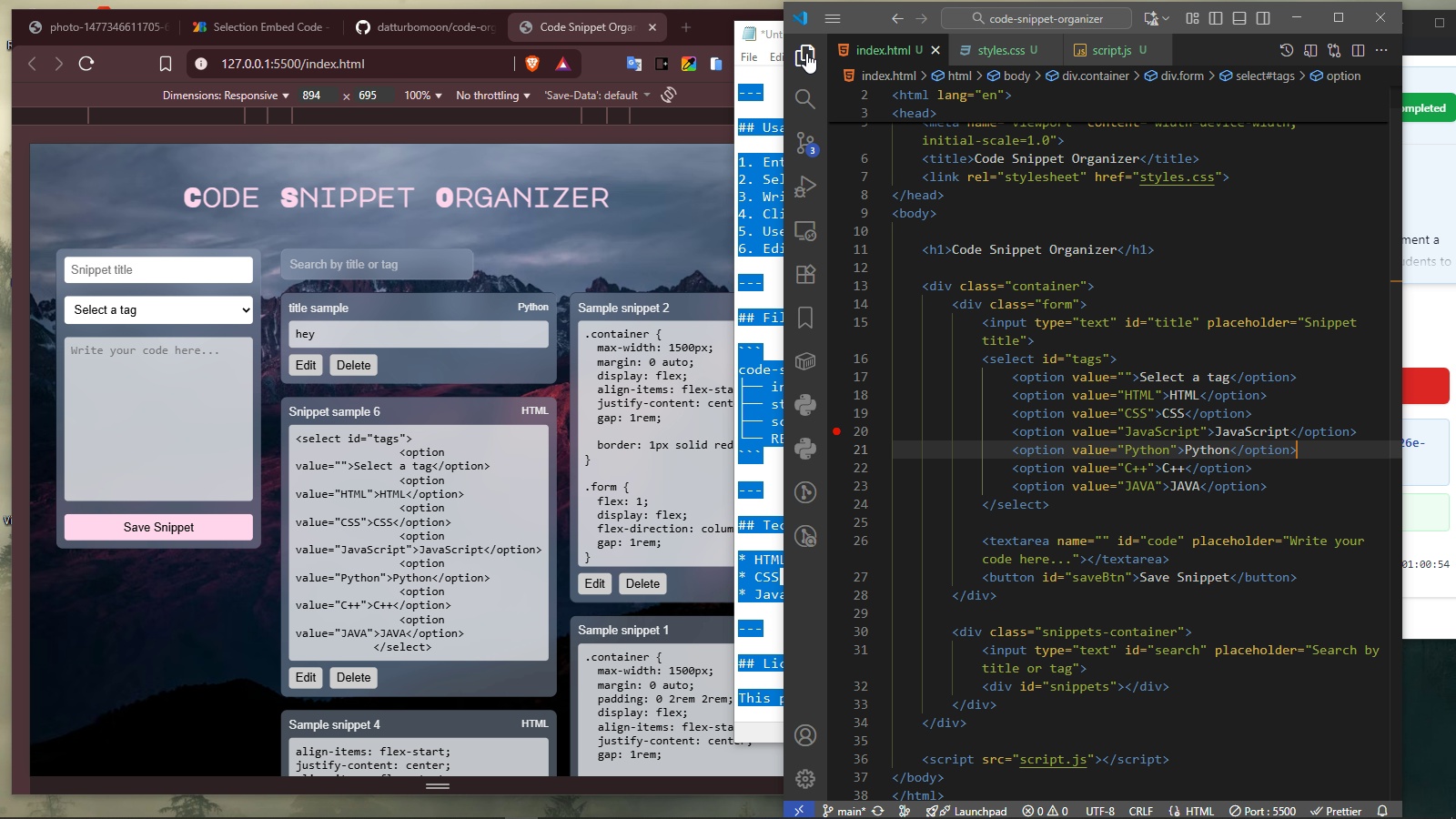 
left_click([806, 53])
 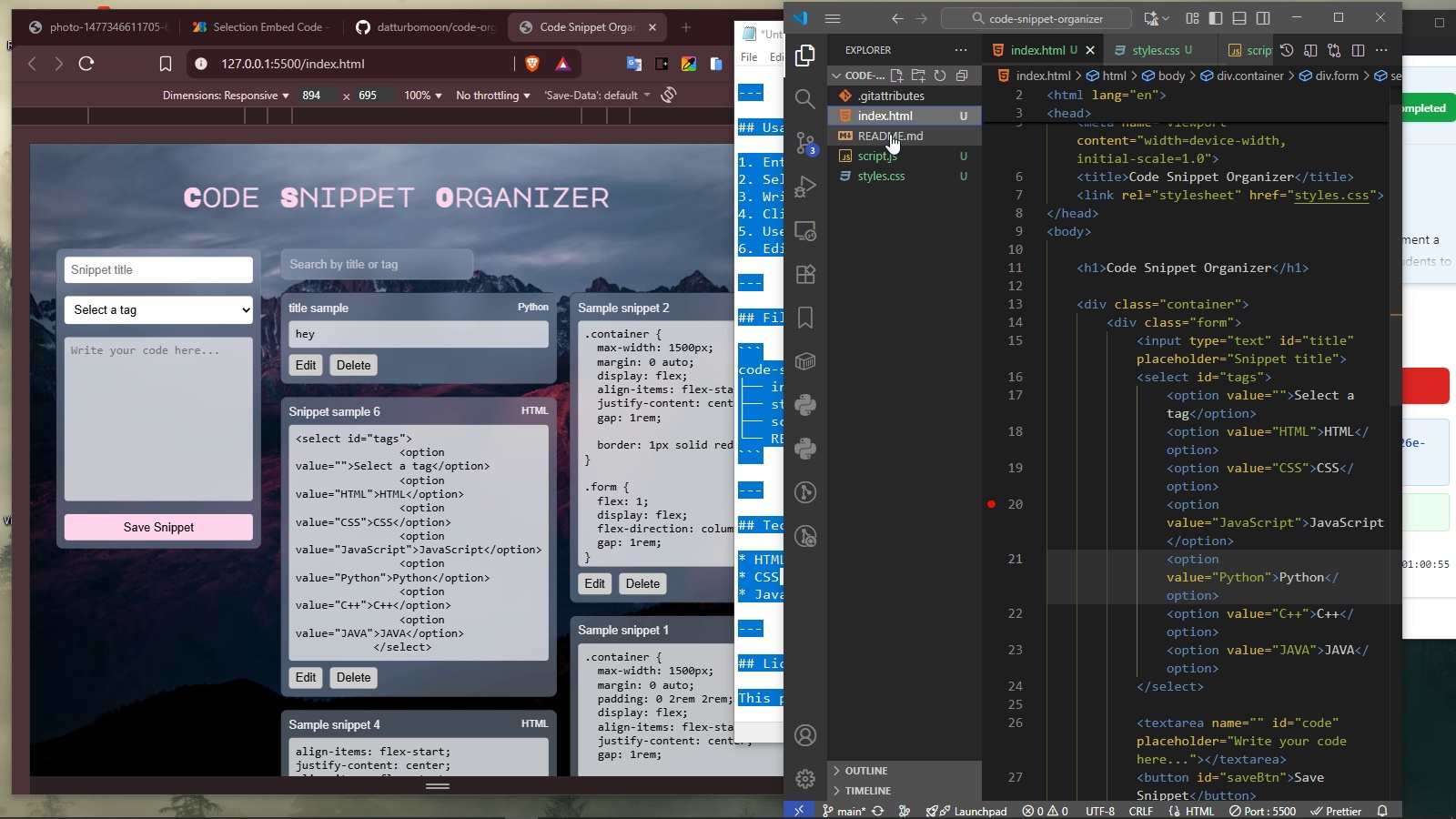 
left_click([890, 134])
 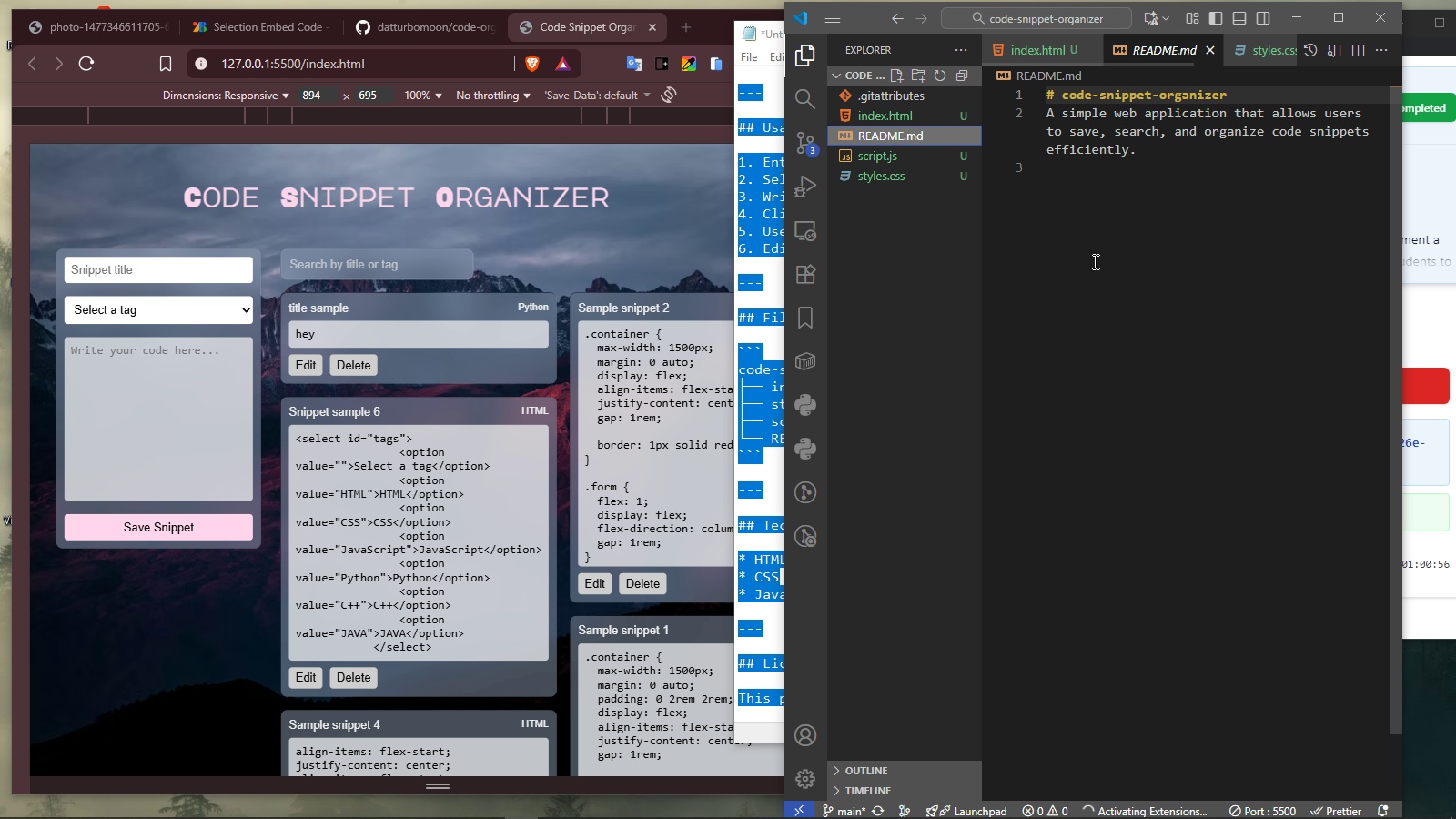 
left_click([1094, 261])
 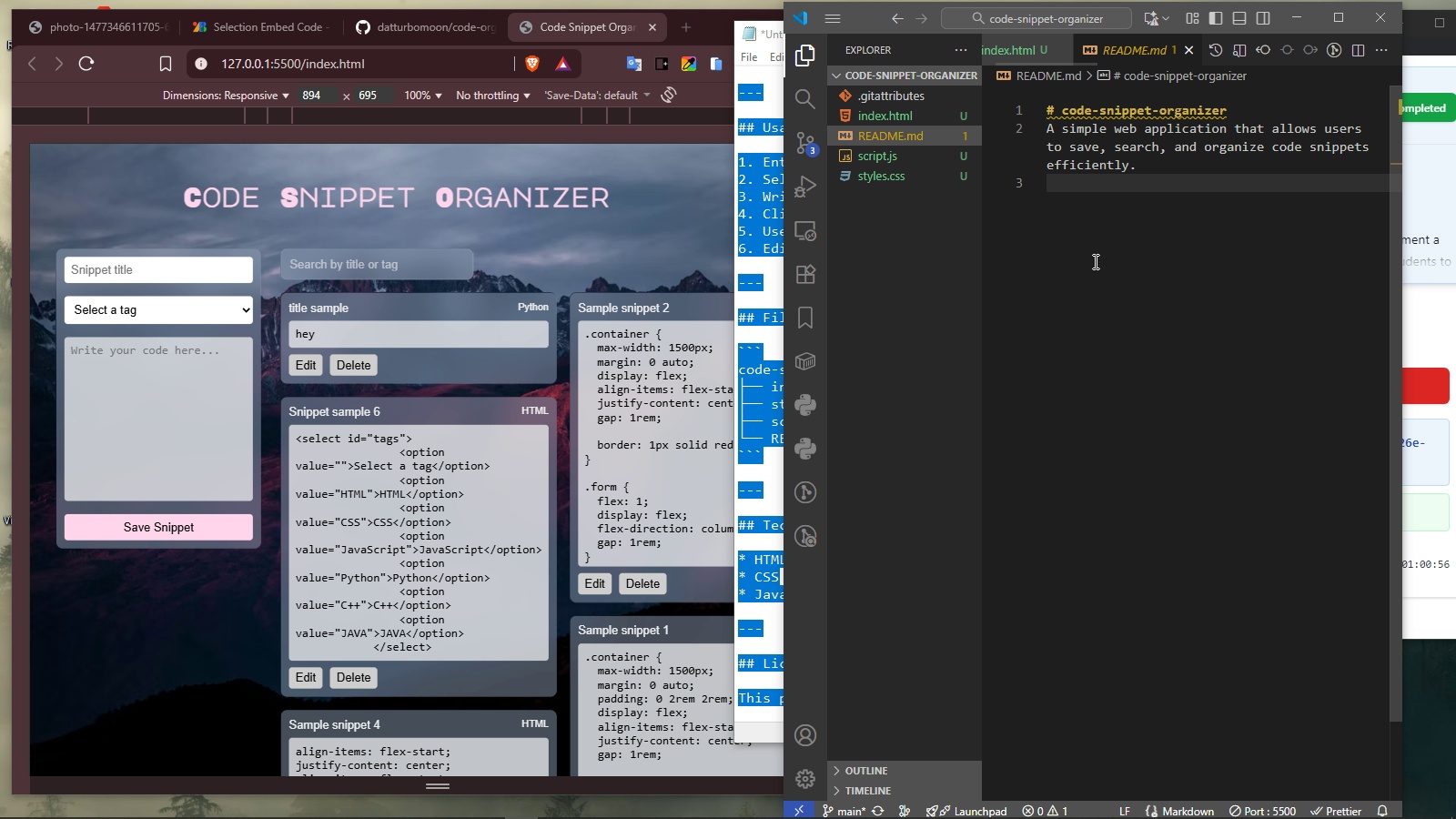 
key(Control+A)
 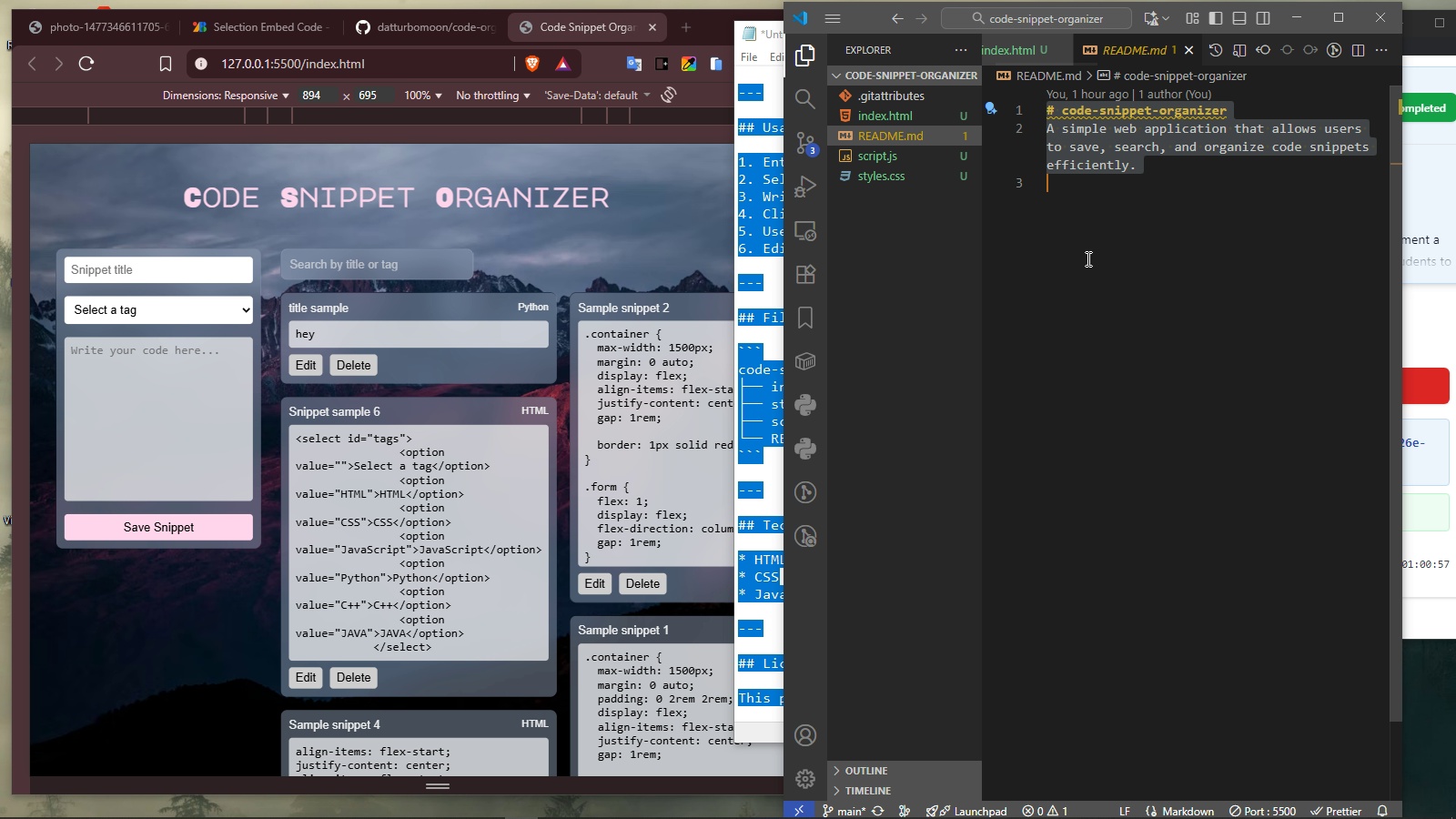 
key(Control+V)
 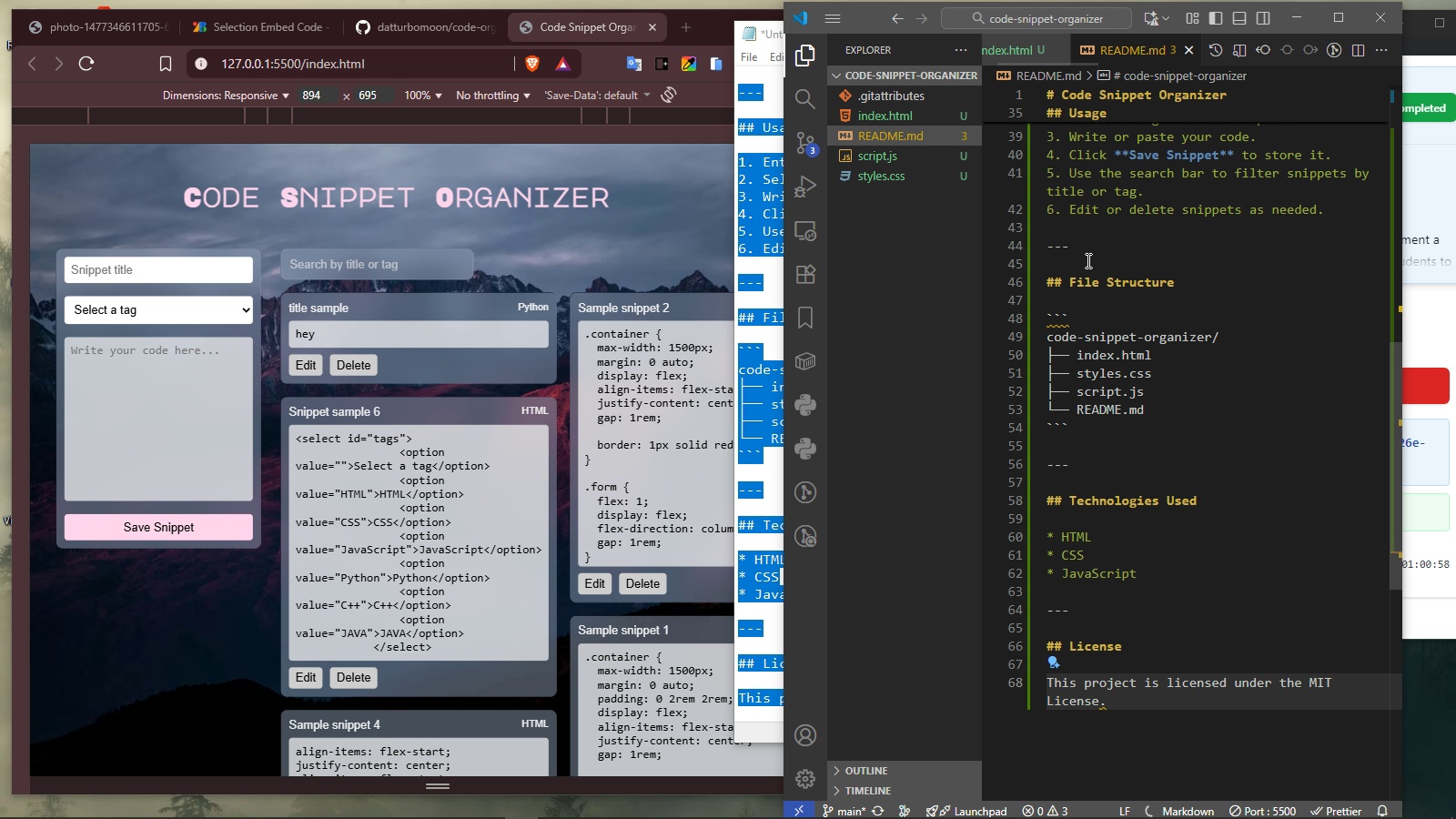 
key(Control+S)
 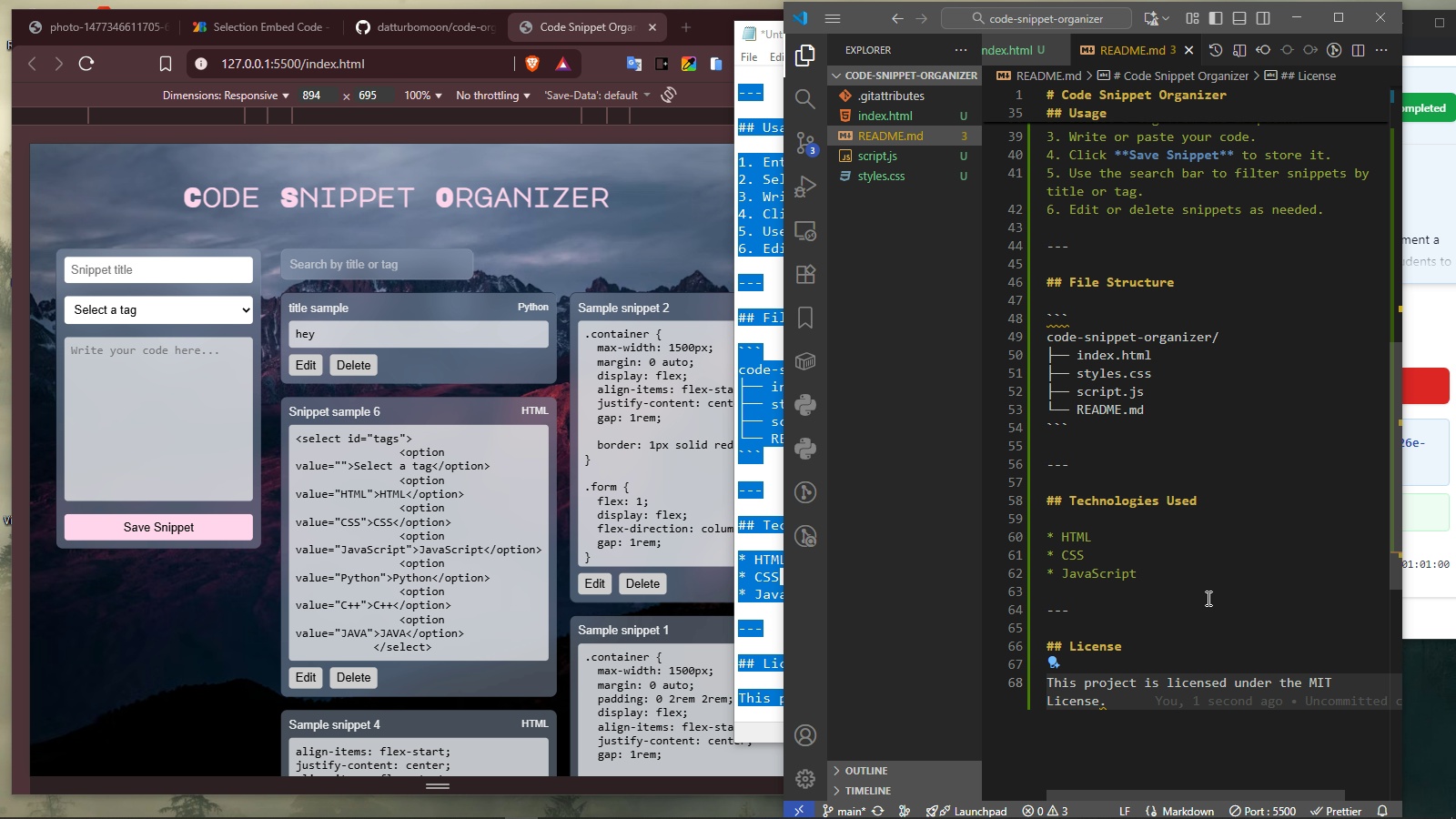 
scroll: coordinate [1204, 602], scroll_direction: up, amount: 28.0
 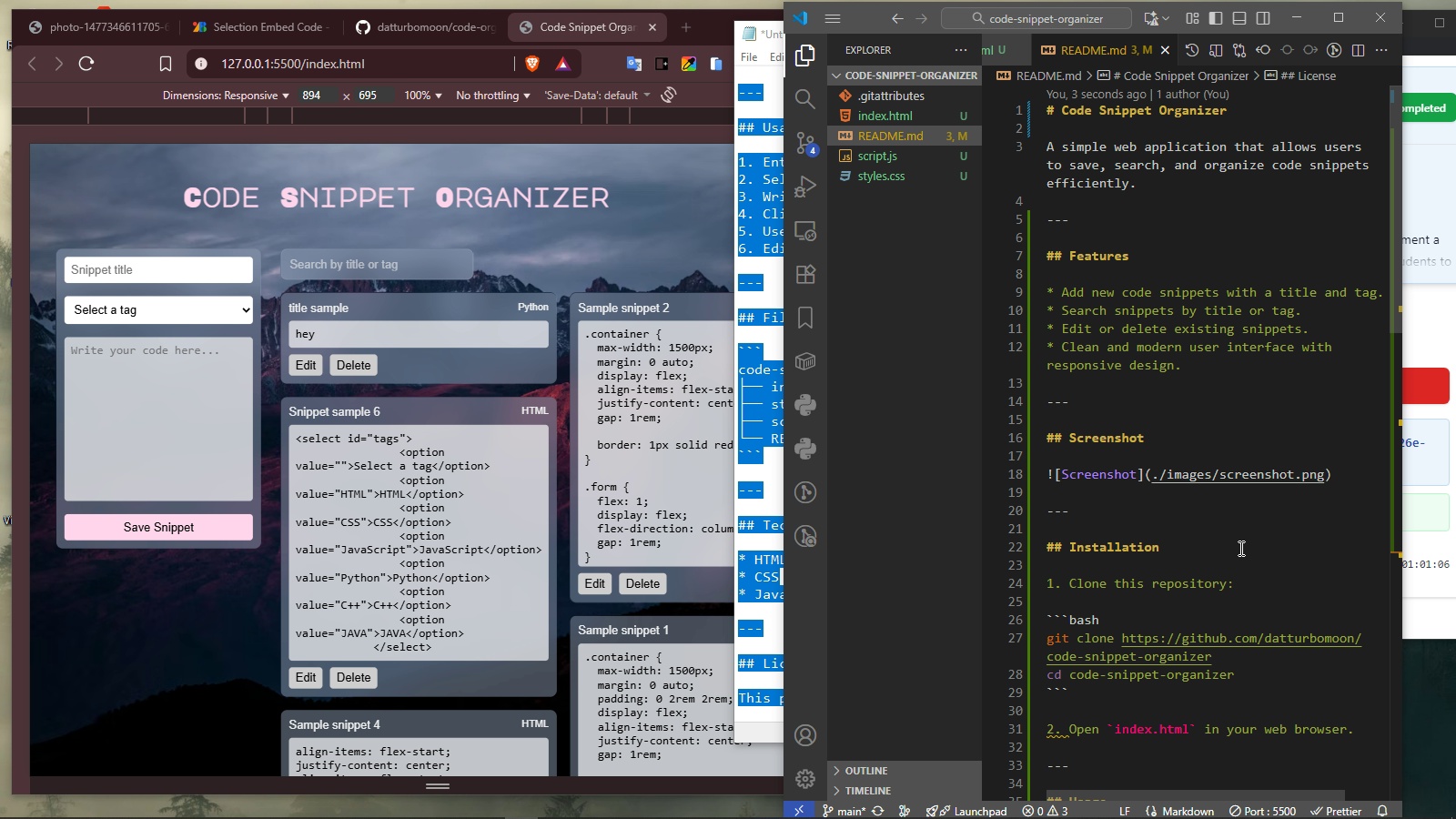 
scroll: coordinate [1236, 558], scroll_direction: down, amount: 6.0
 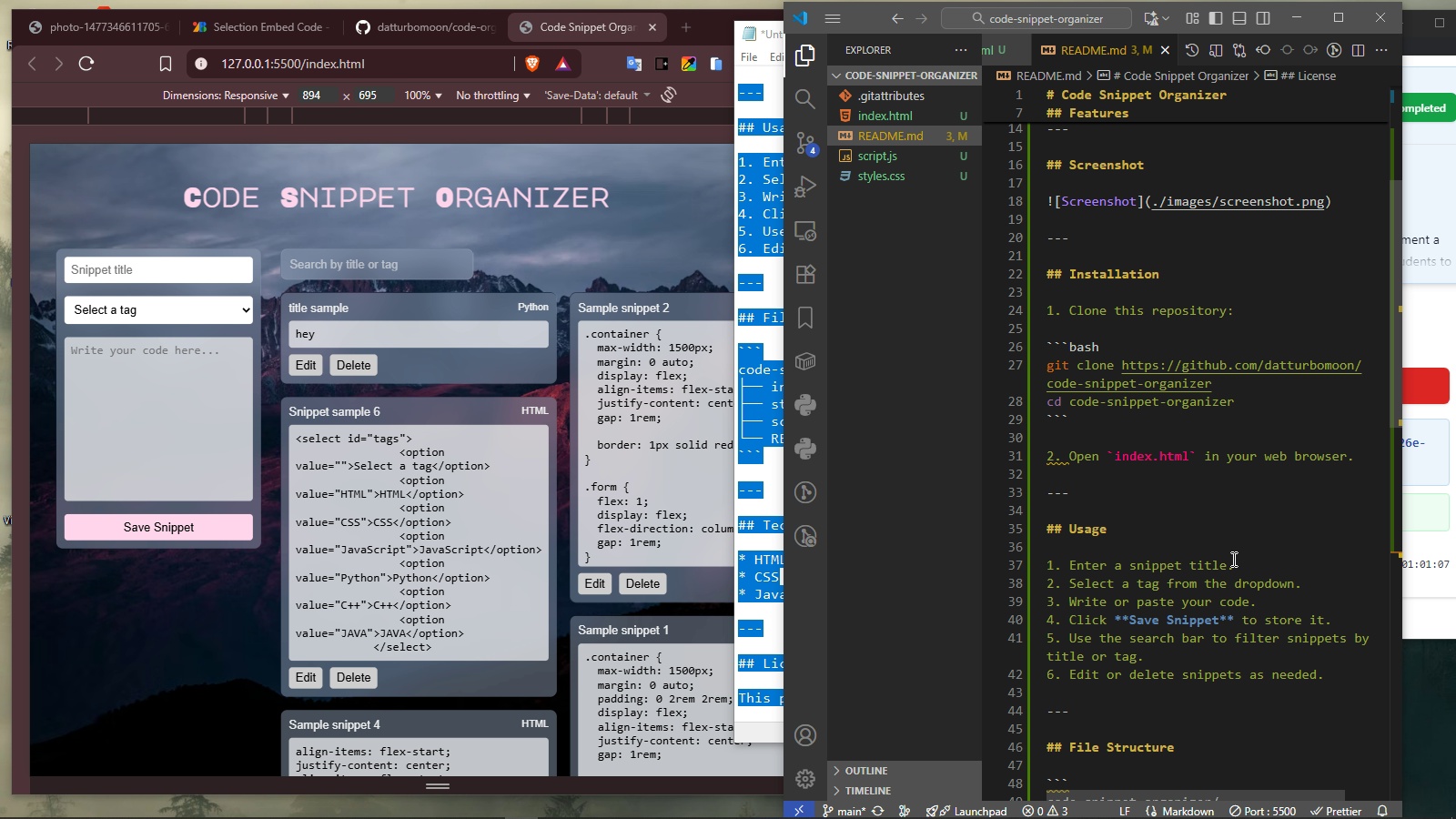 
scroll: coordinate [1231, 559], scroll_direction: up, amount: 5.0
 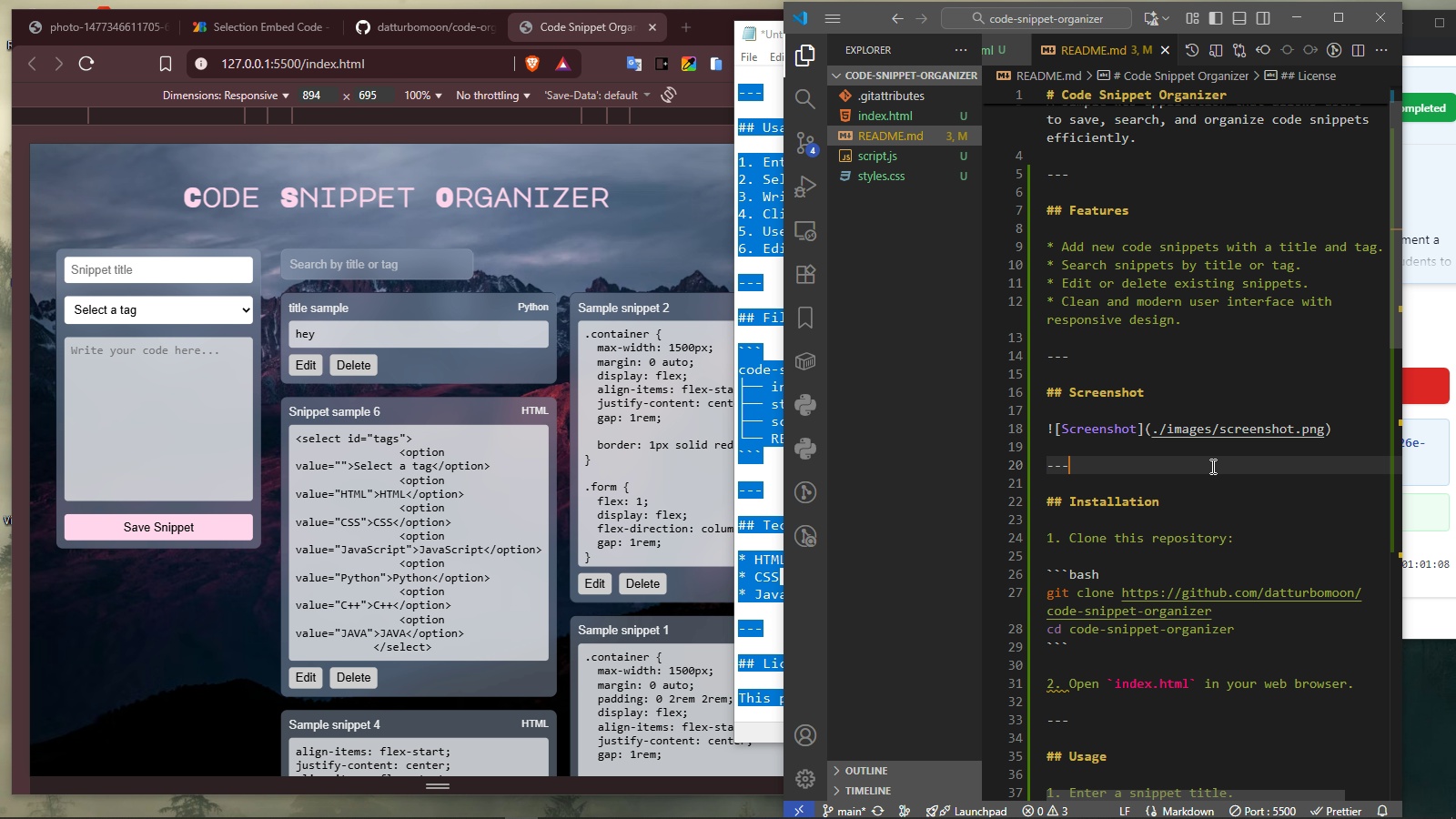 
left_click([1211, 466])
 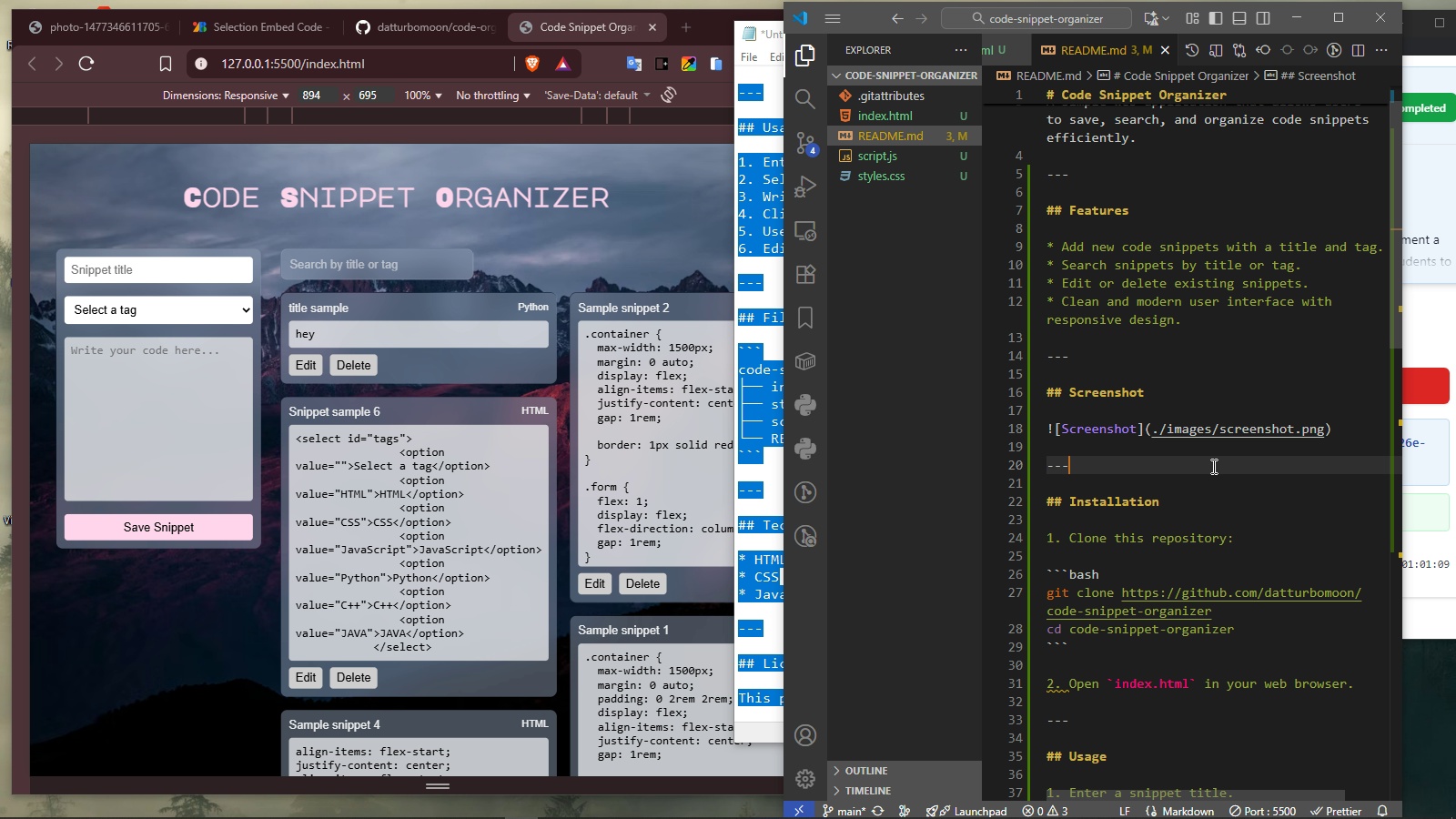 
key(Control+S)
 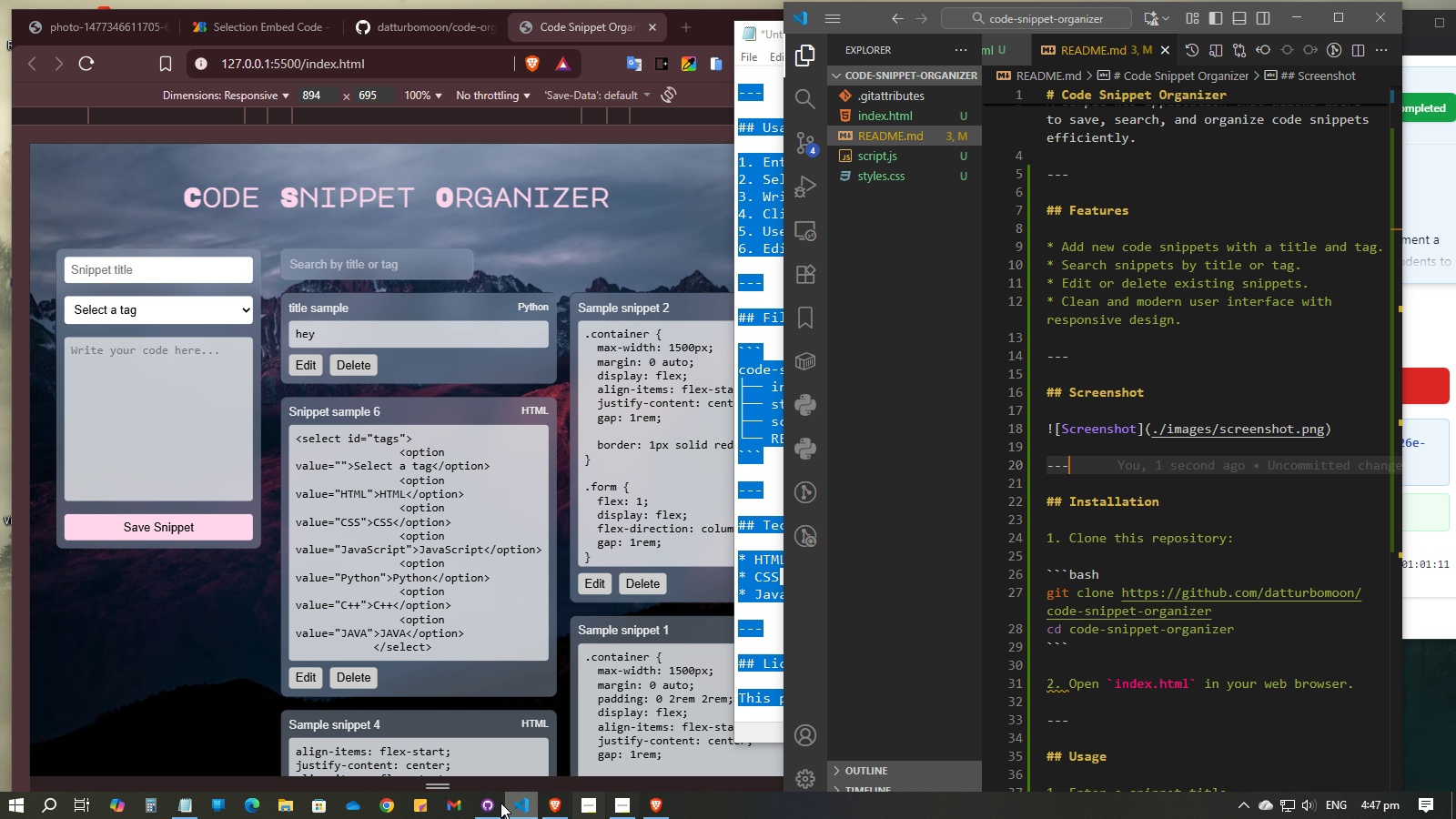 
left_click([480, 807])
 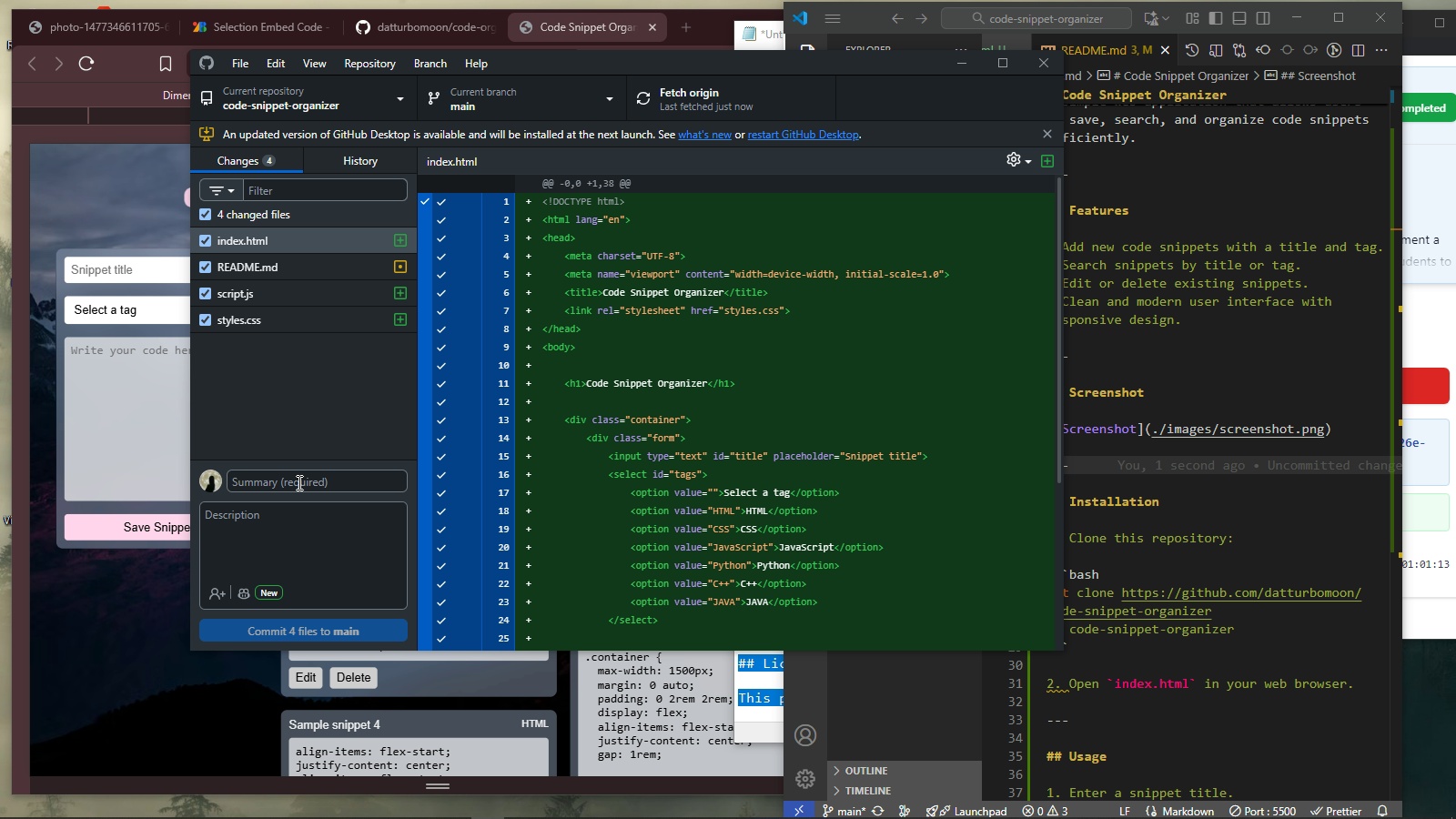 
left_click([298, 482])
 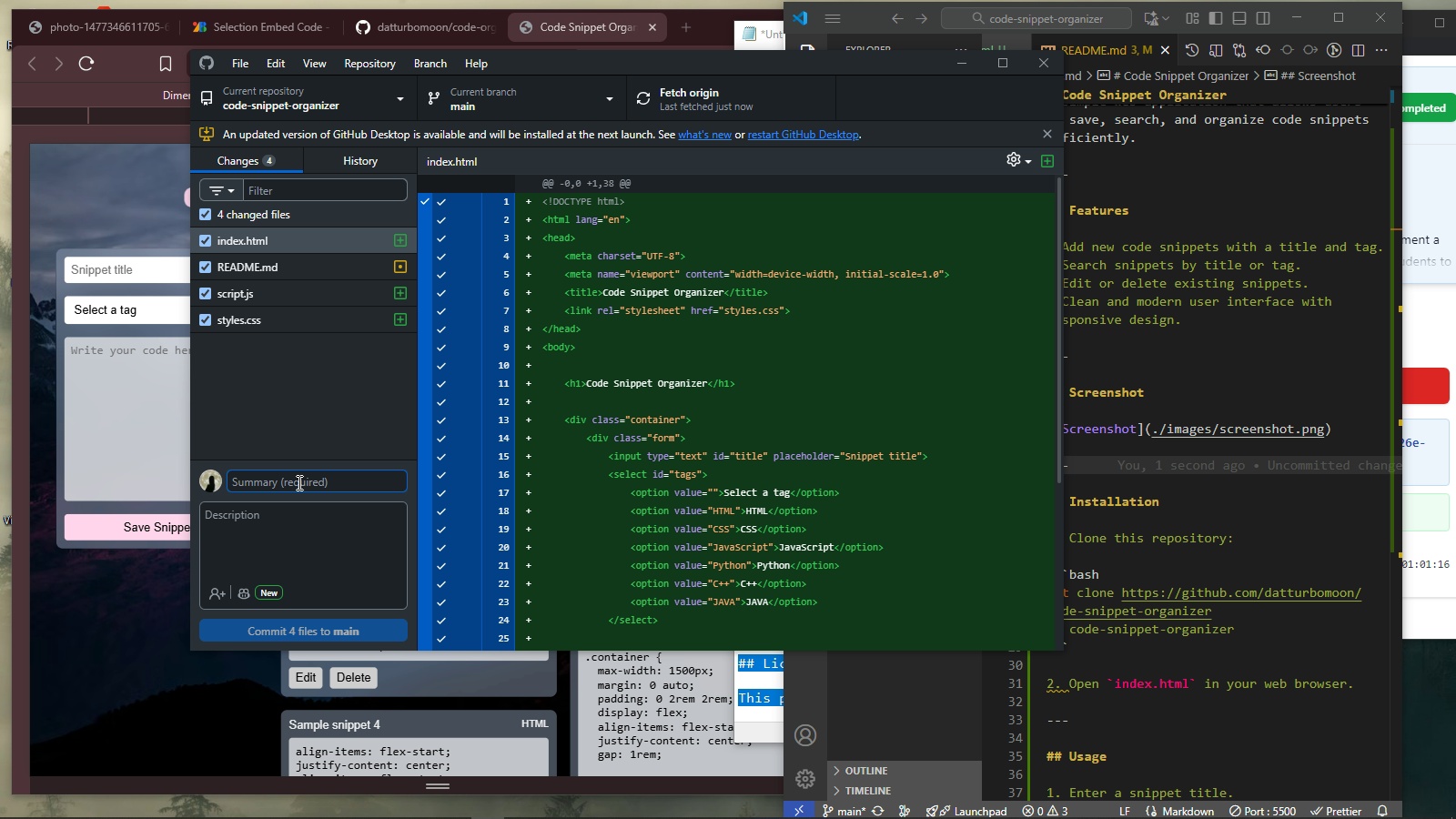 
type(initial comm)
 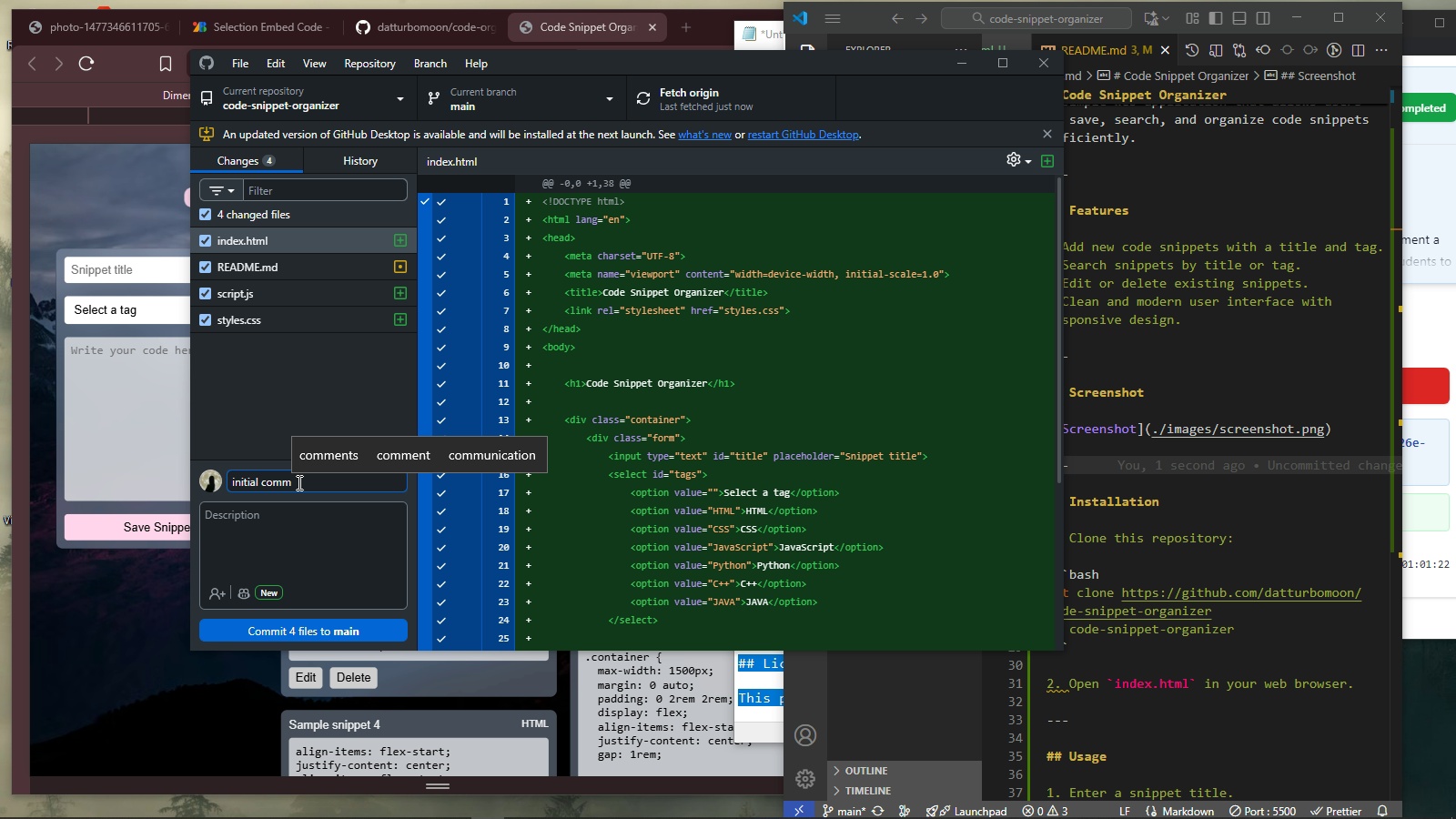 
key(Control+A)
 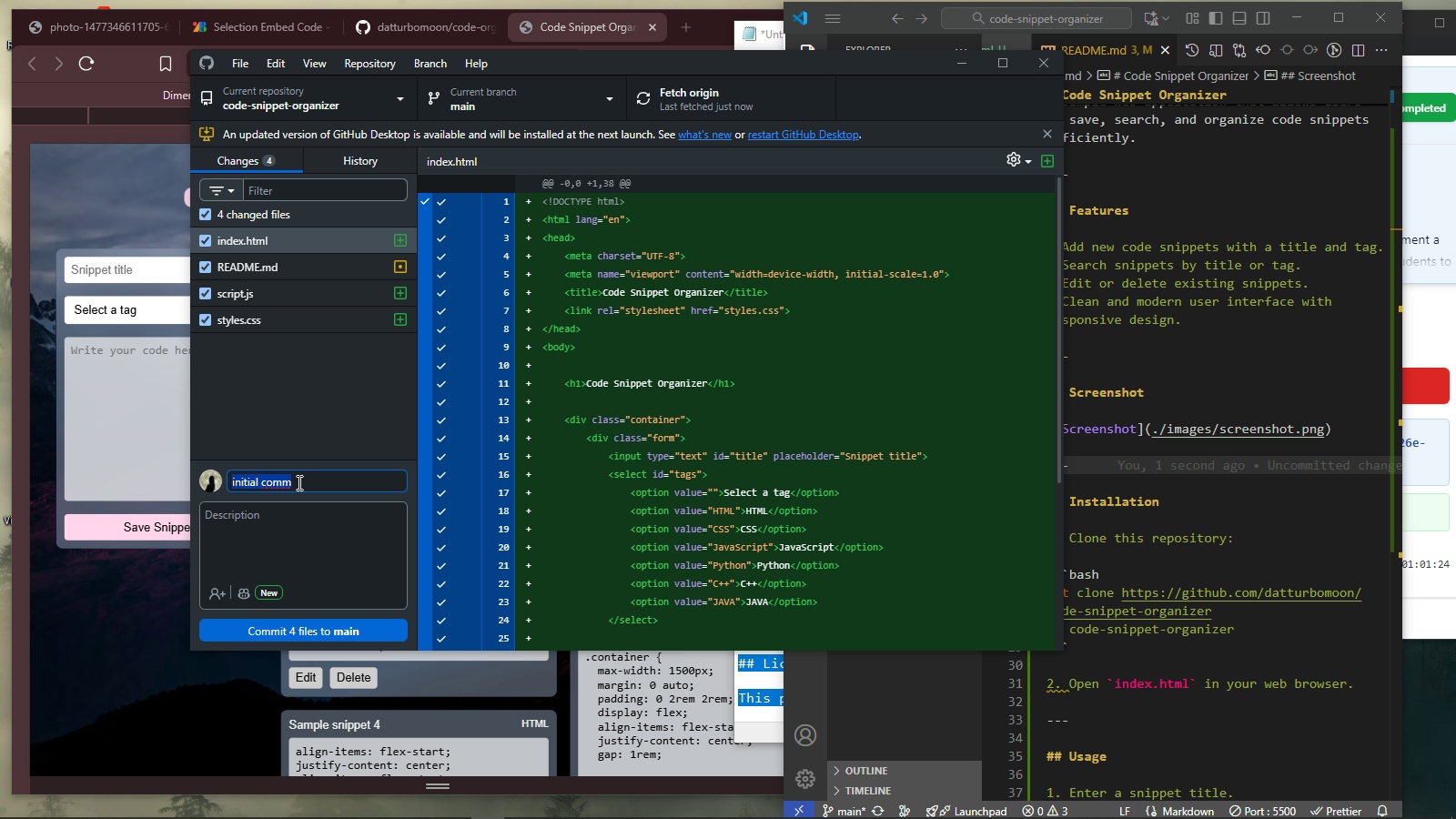 
key(Backspace)
type(added filews)
key(Backspace)
key(Backspace)
type(s)
 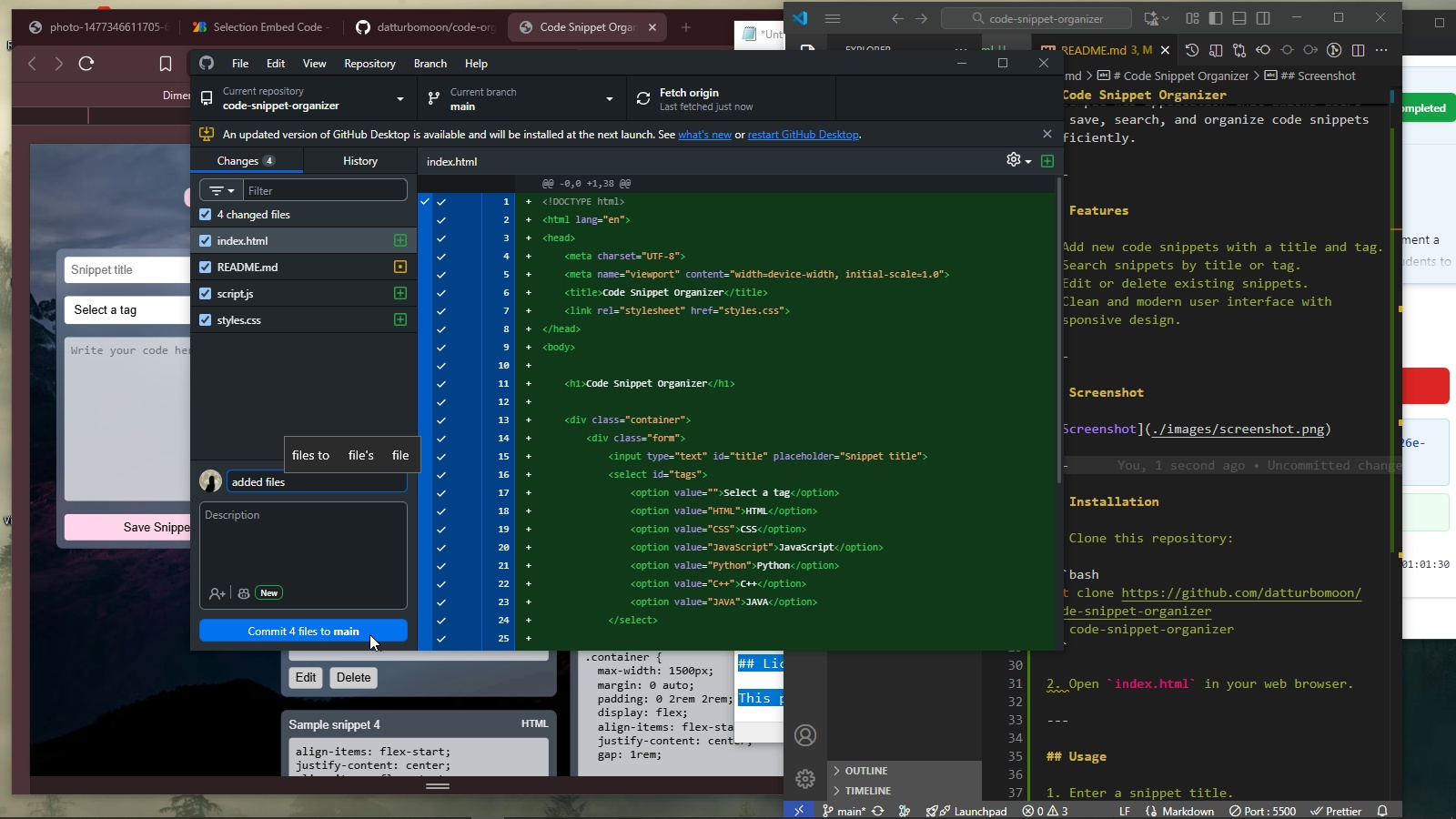 
left_click([369, 634])
 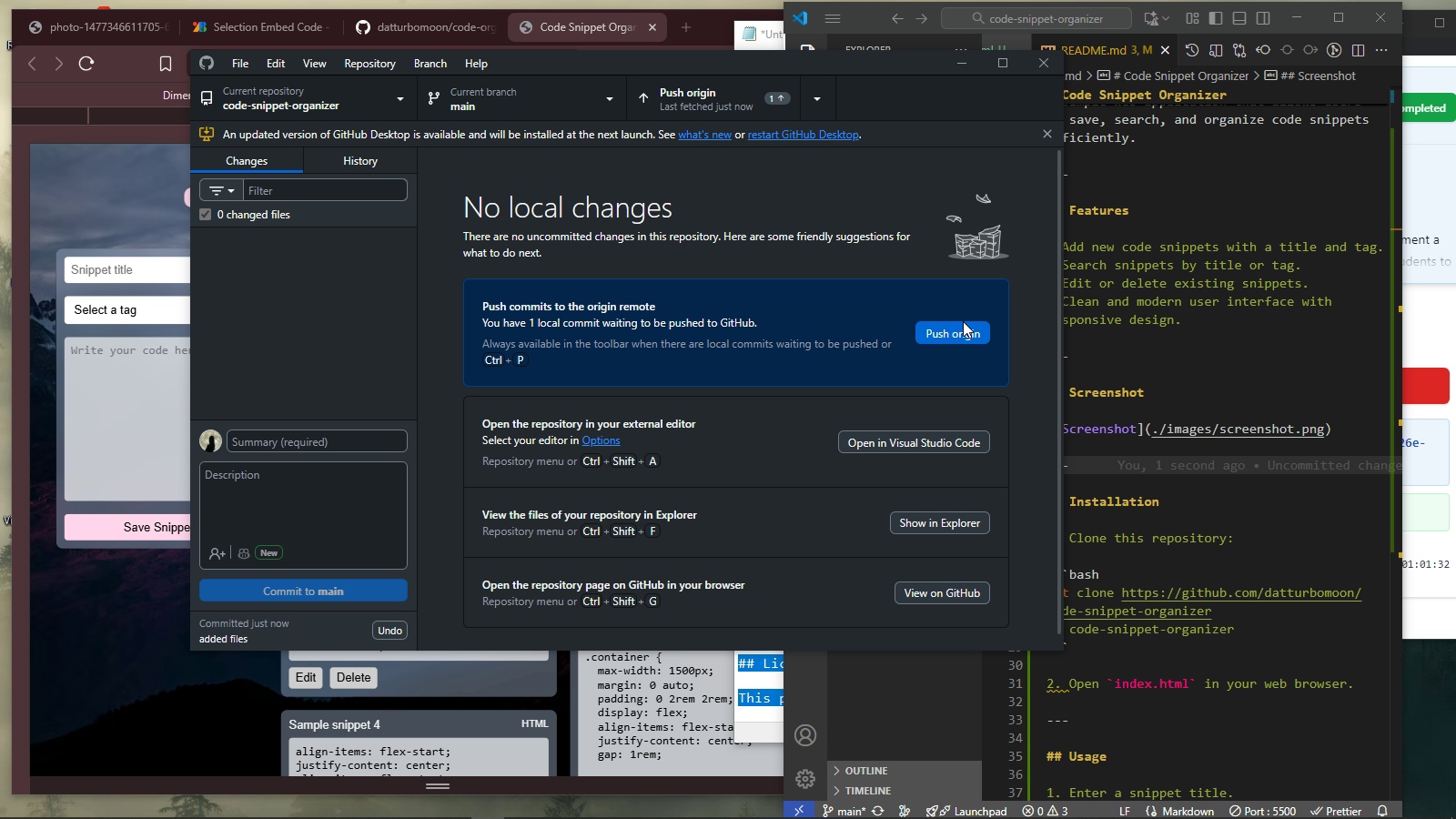 
left_click([956, 332])
 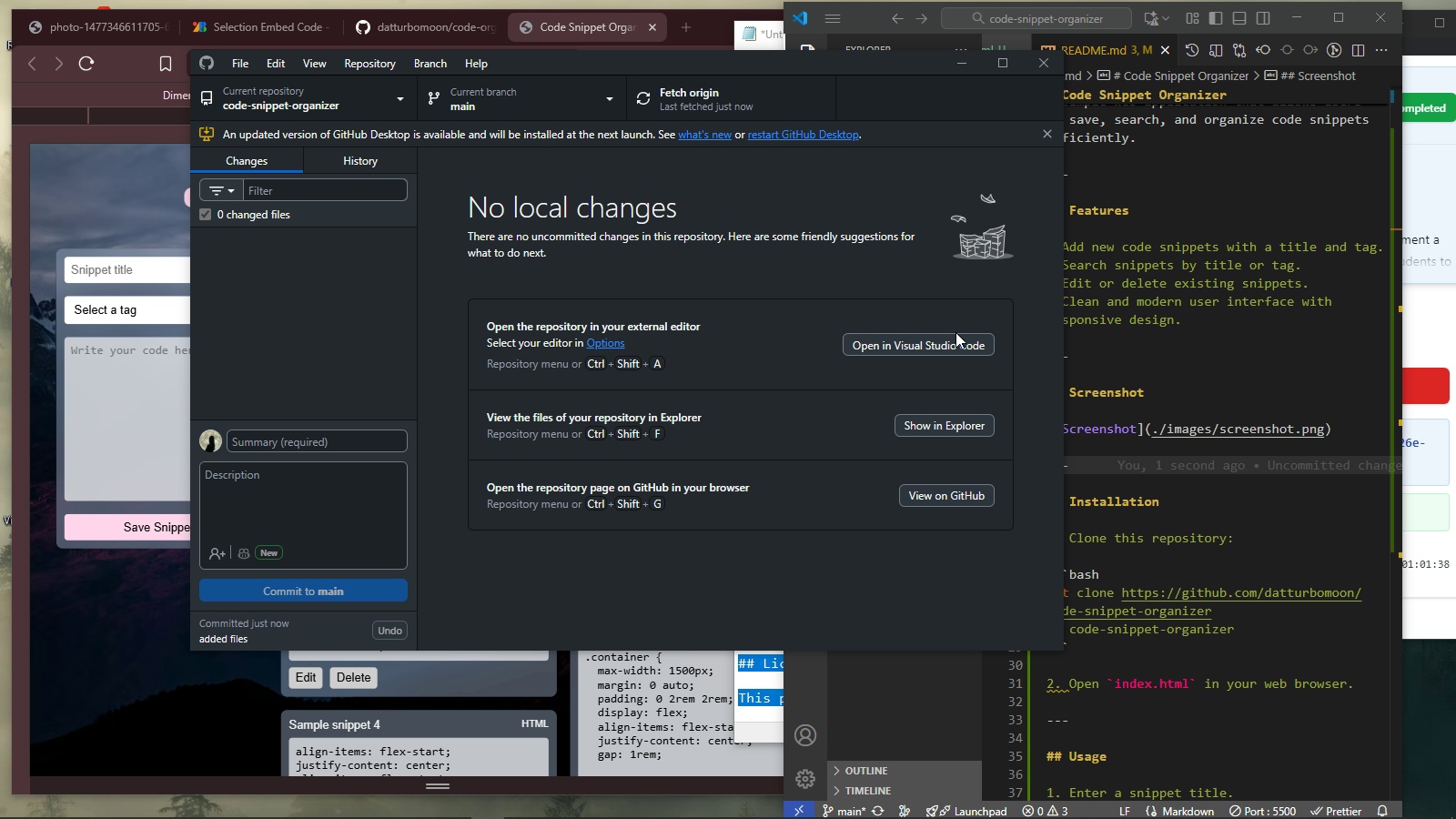 
wait(7.06)
 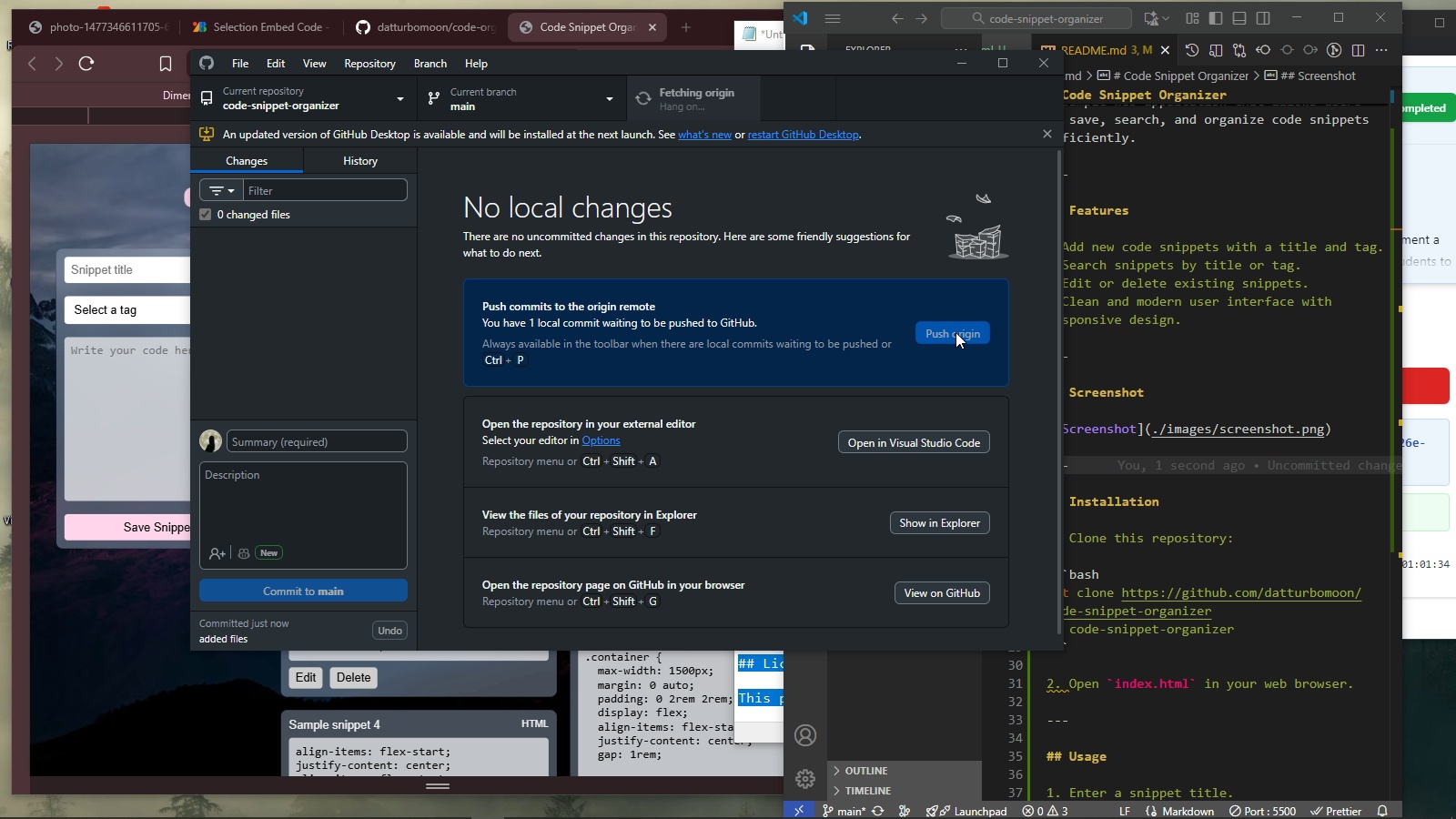 
left_click([940, 483])
 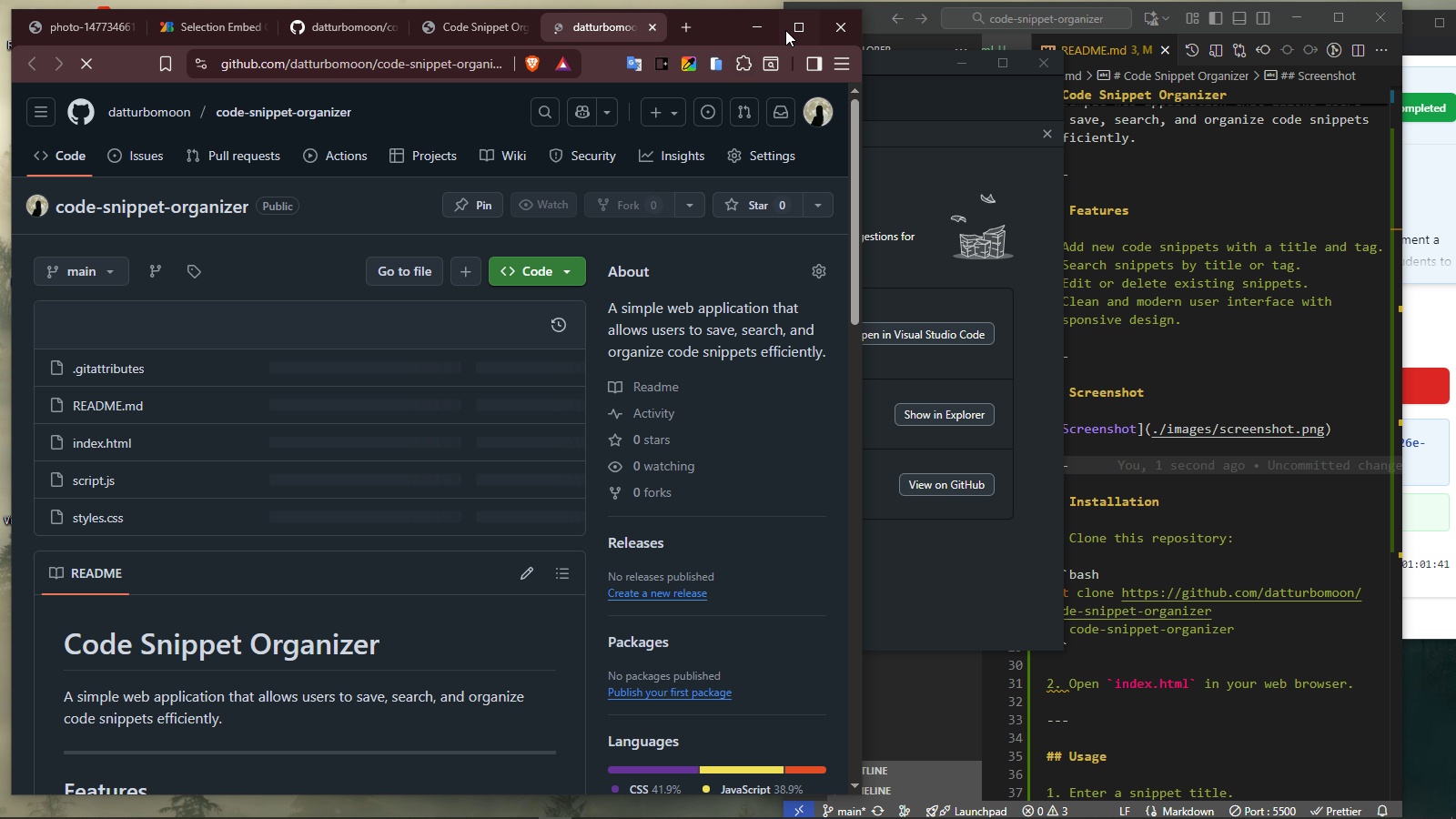 
left_click([793, 25])
 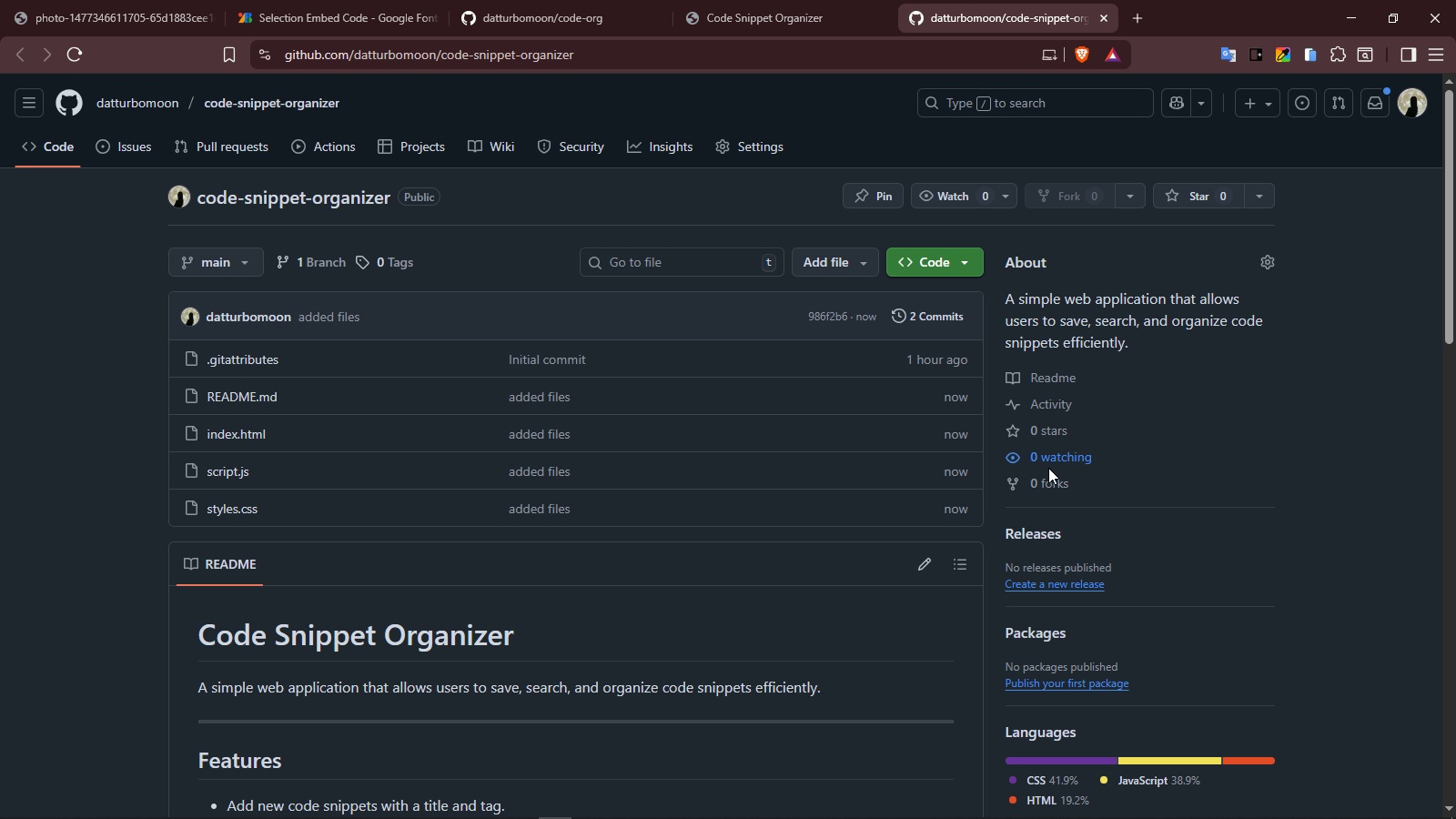 
scroll: coordinate [998, 641], scroll_direction: down, amount: 9.0
 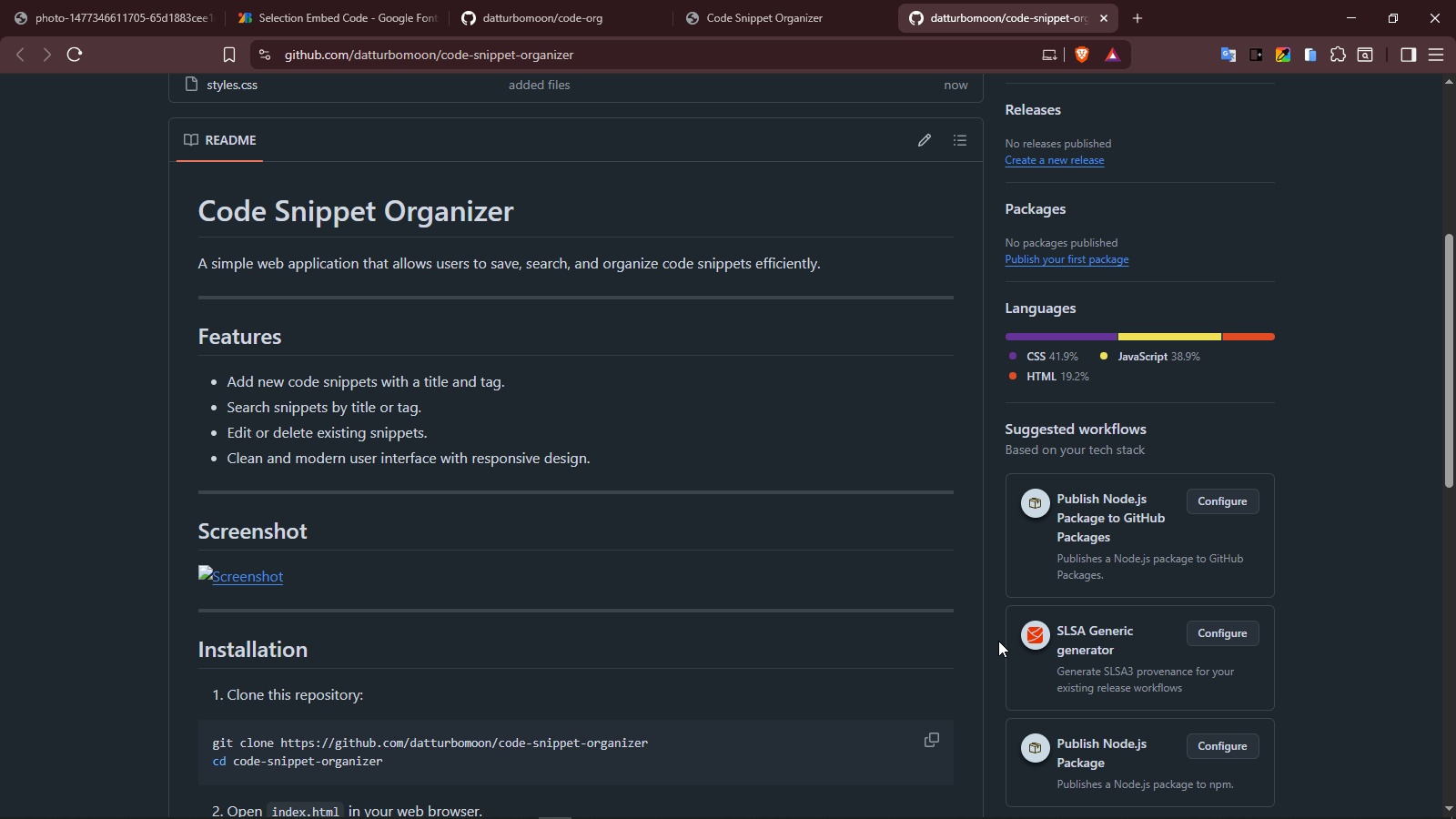 
scroll: coordinate [998, 641], scroll_direction: up, amount: 15.0
 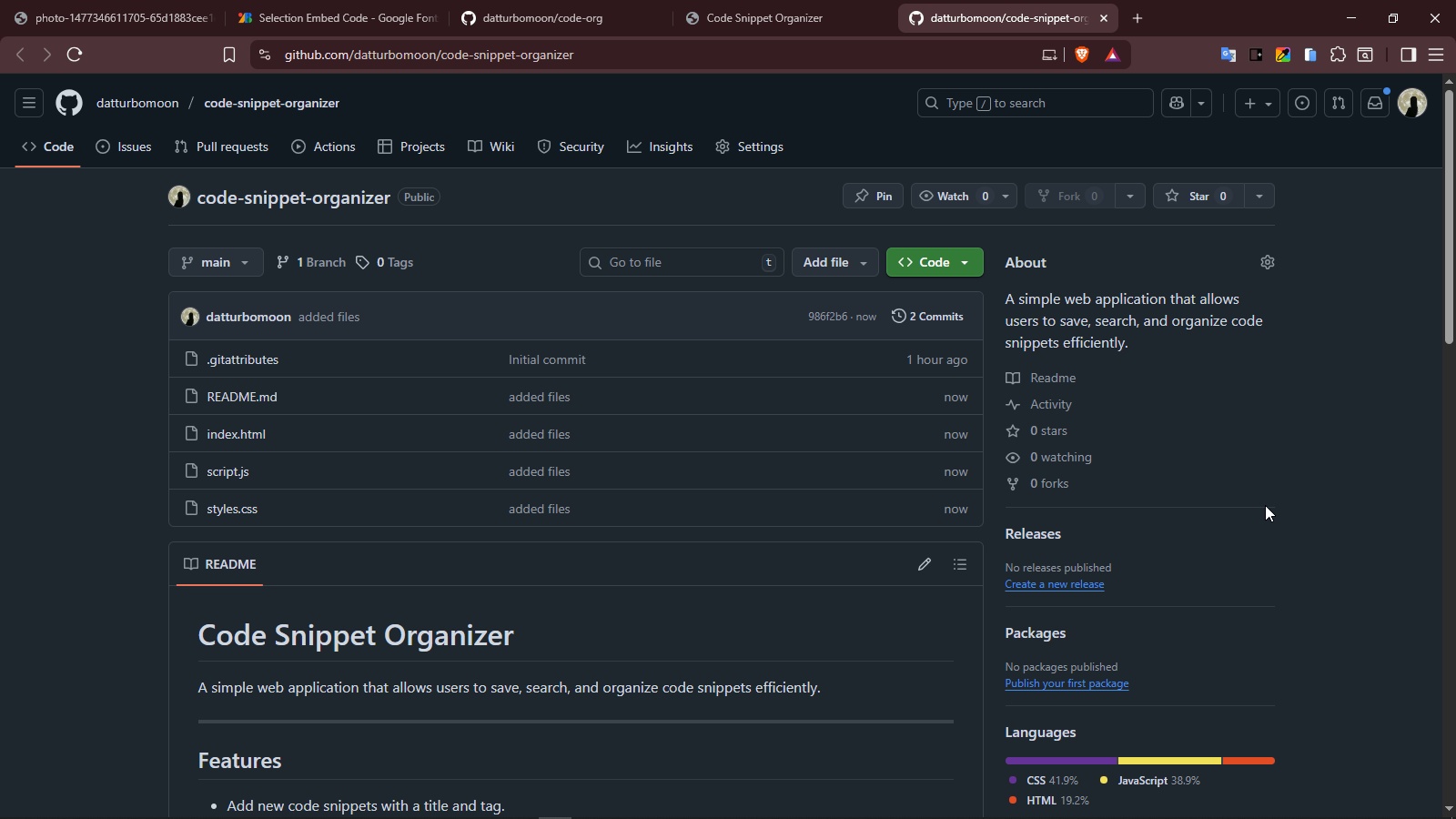 
left_click([751, 148])
 